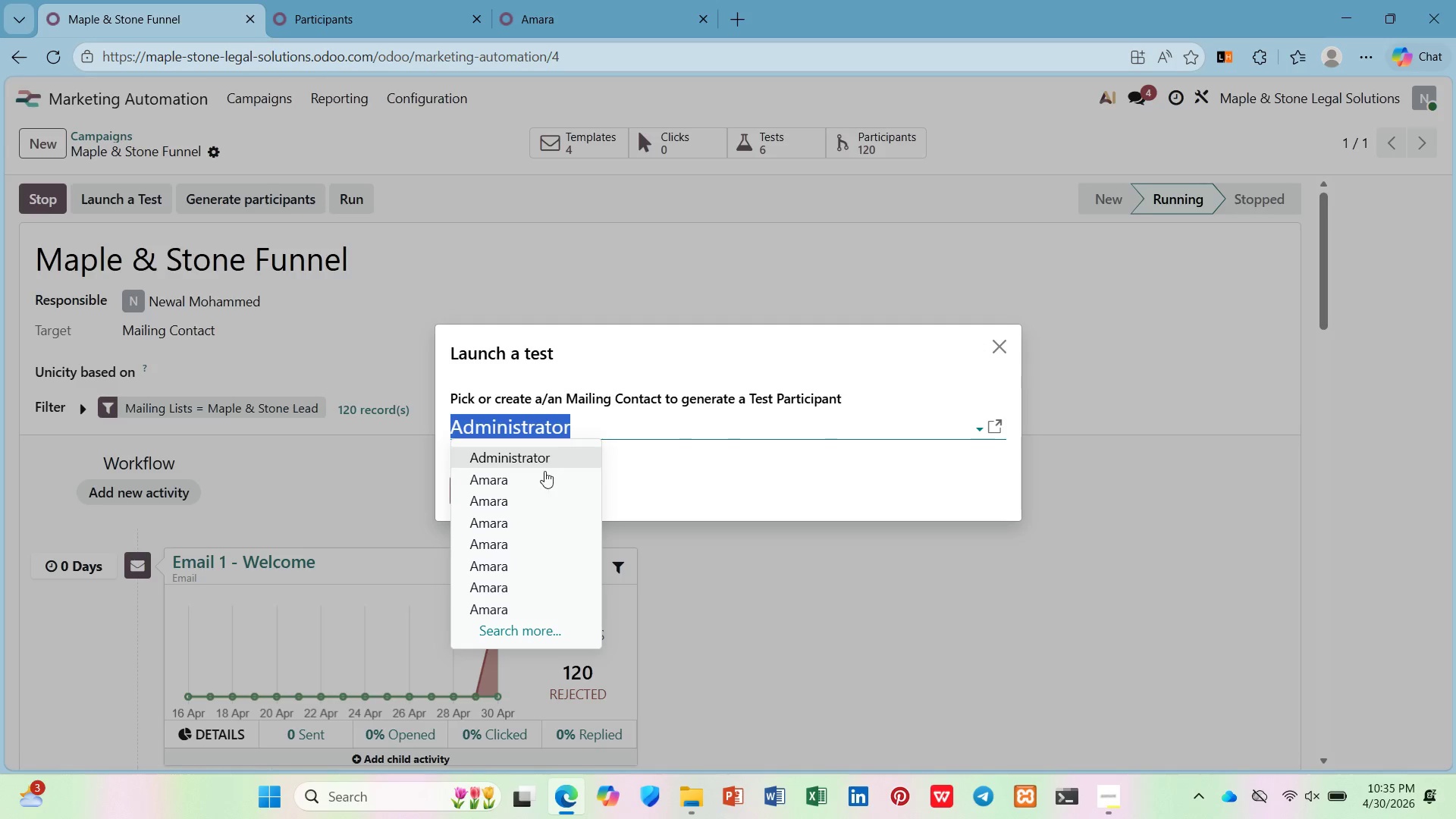 
left_click([541, 478])
 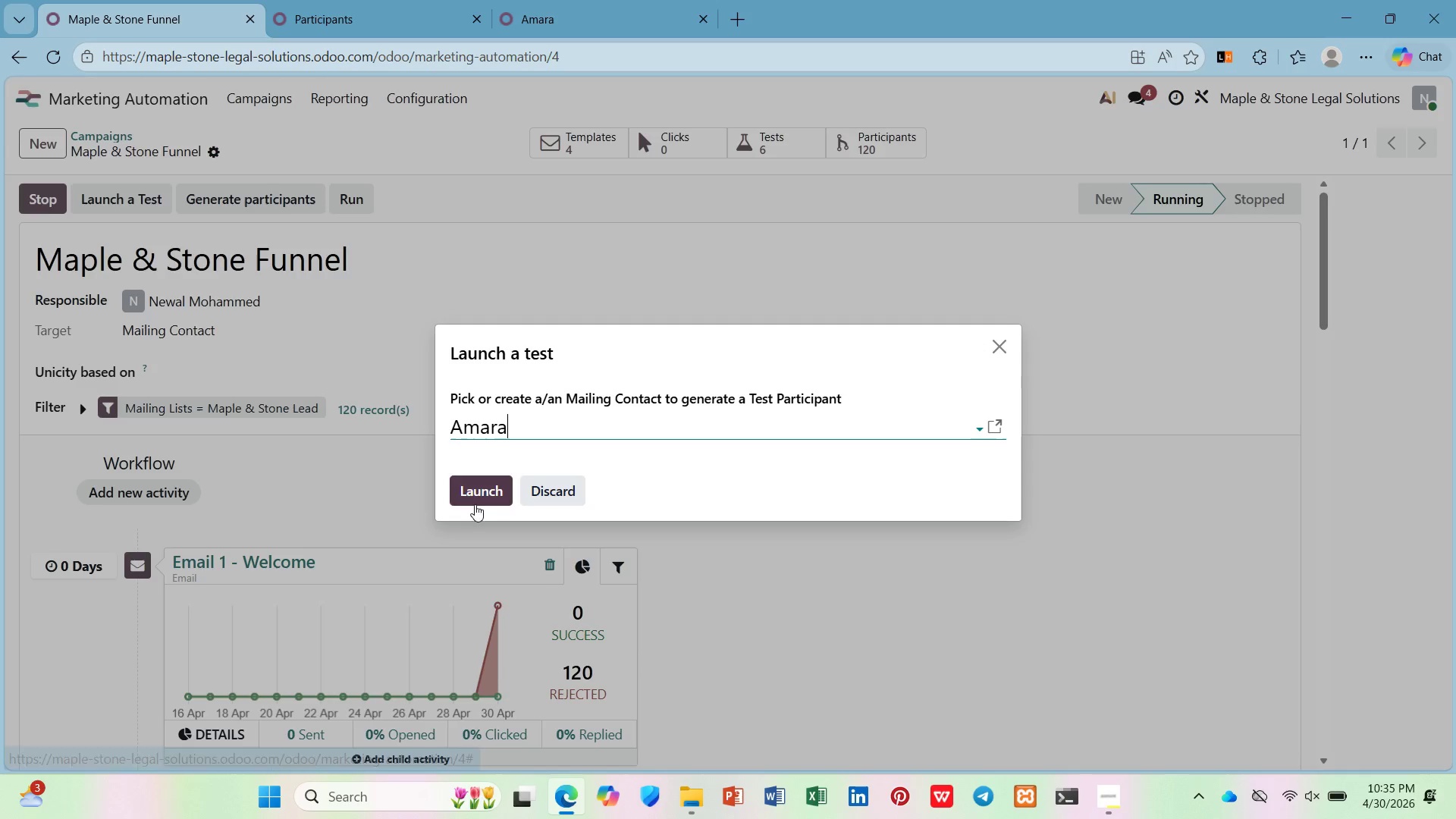 
left_click([475, 497])
 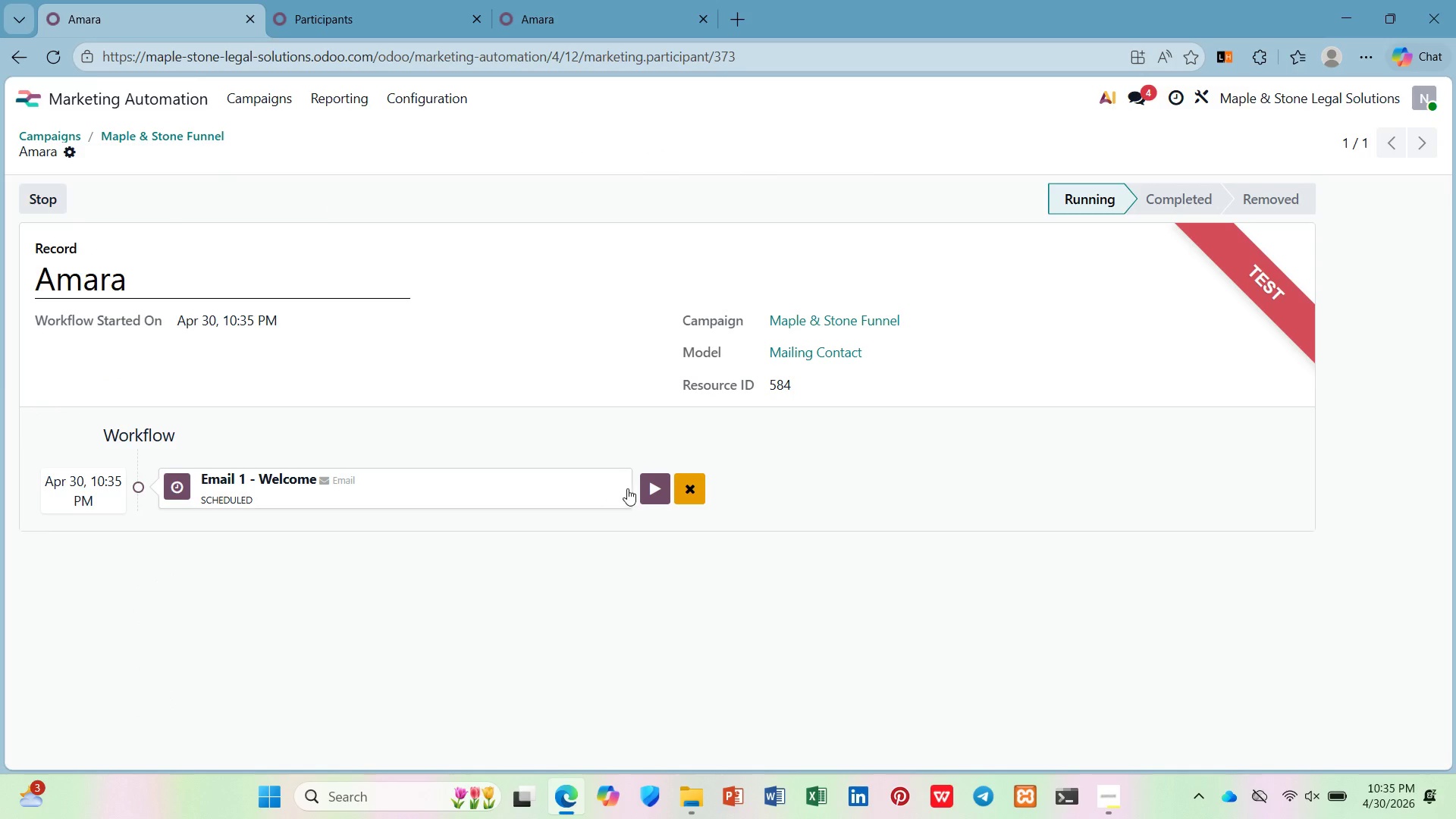 
left_click([649, 488])
 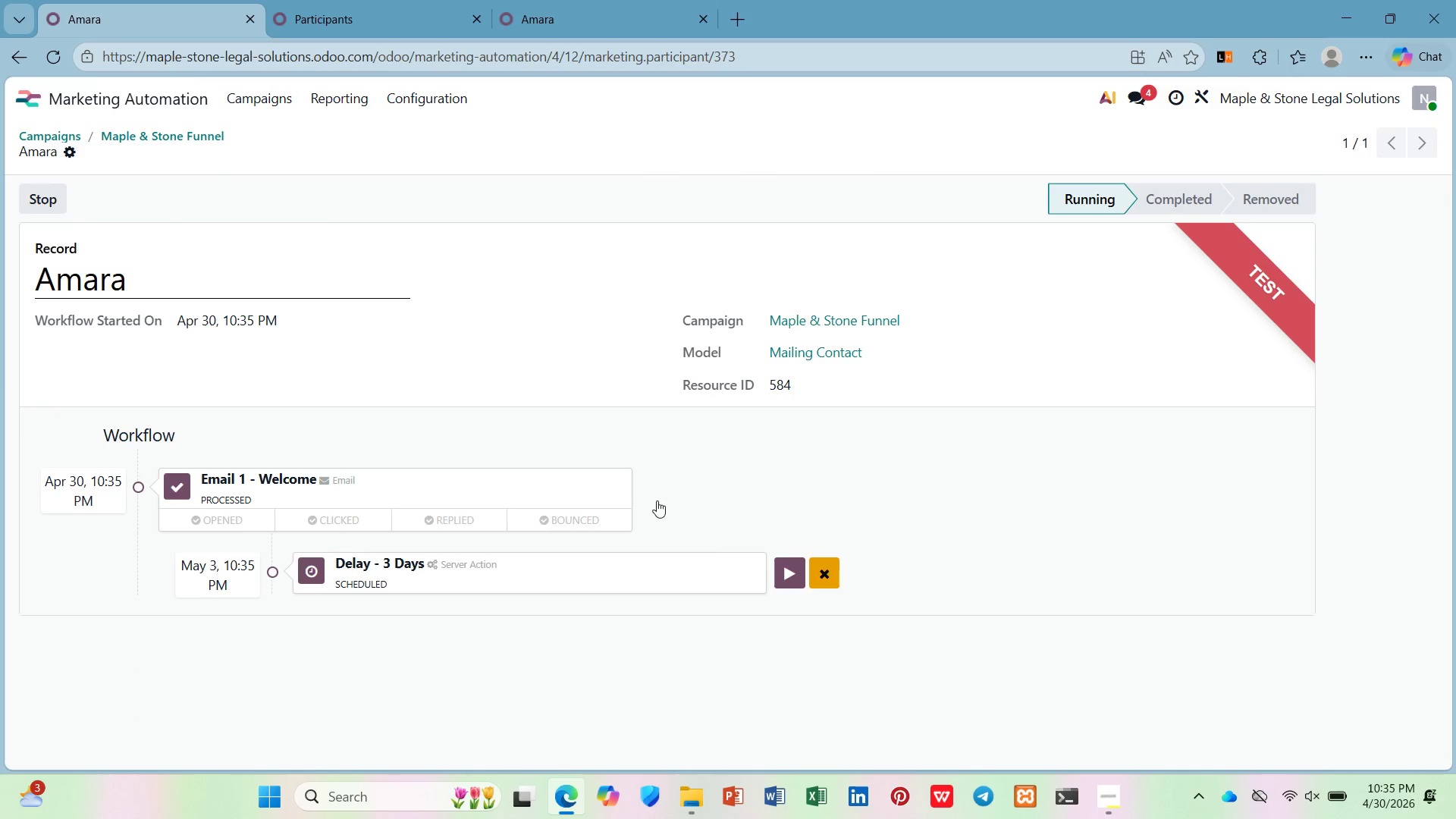 
left_click([784, 570])
 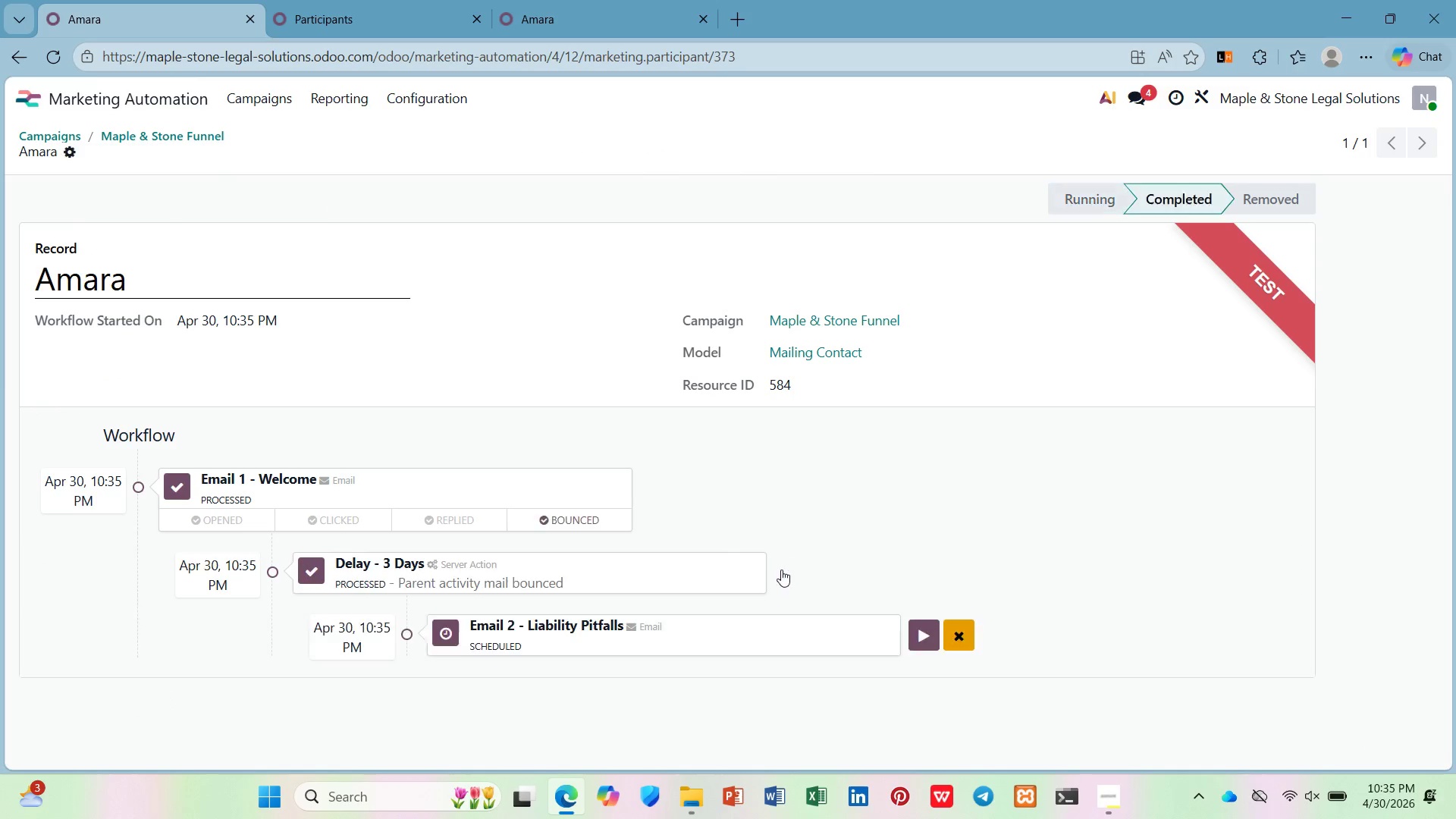 
scroll: coordinate [781, 570], scroll_direction: down, amount: 1.0
 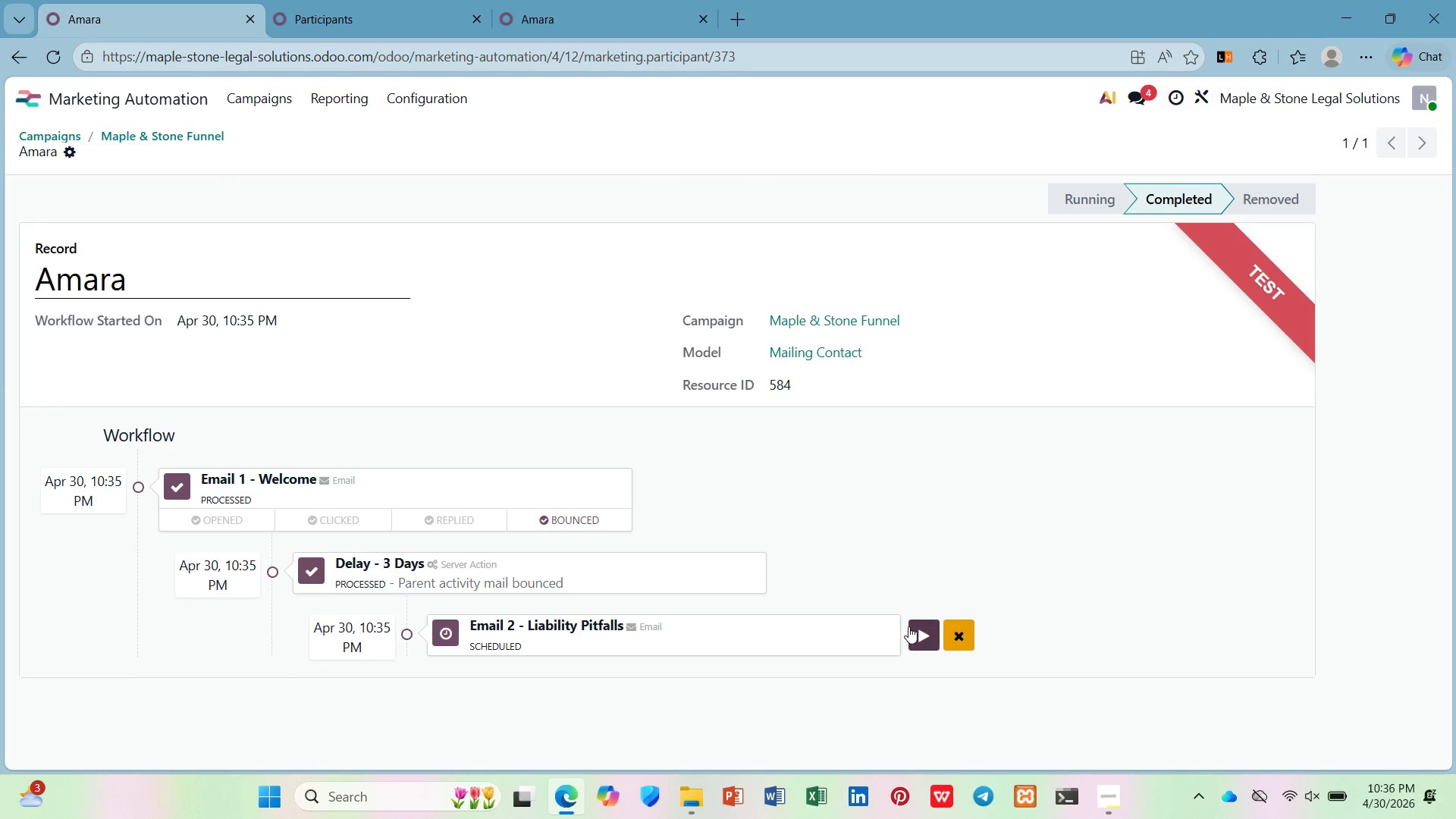 
left_click([921, 626])
 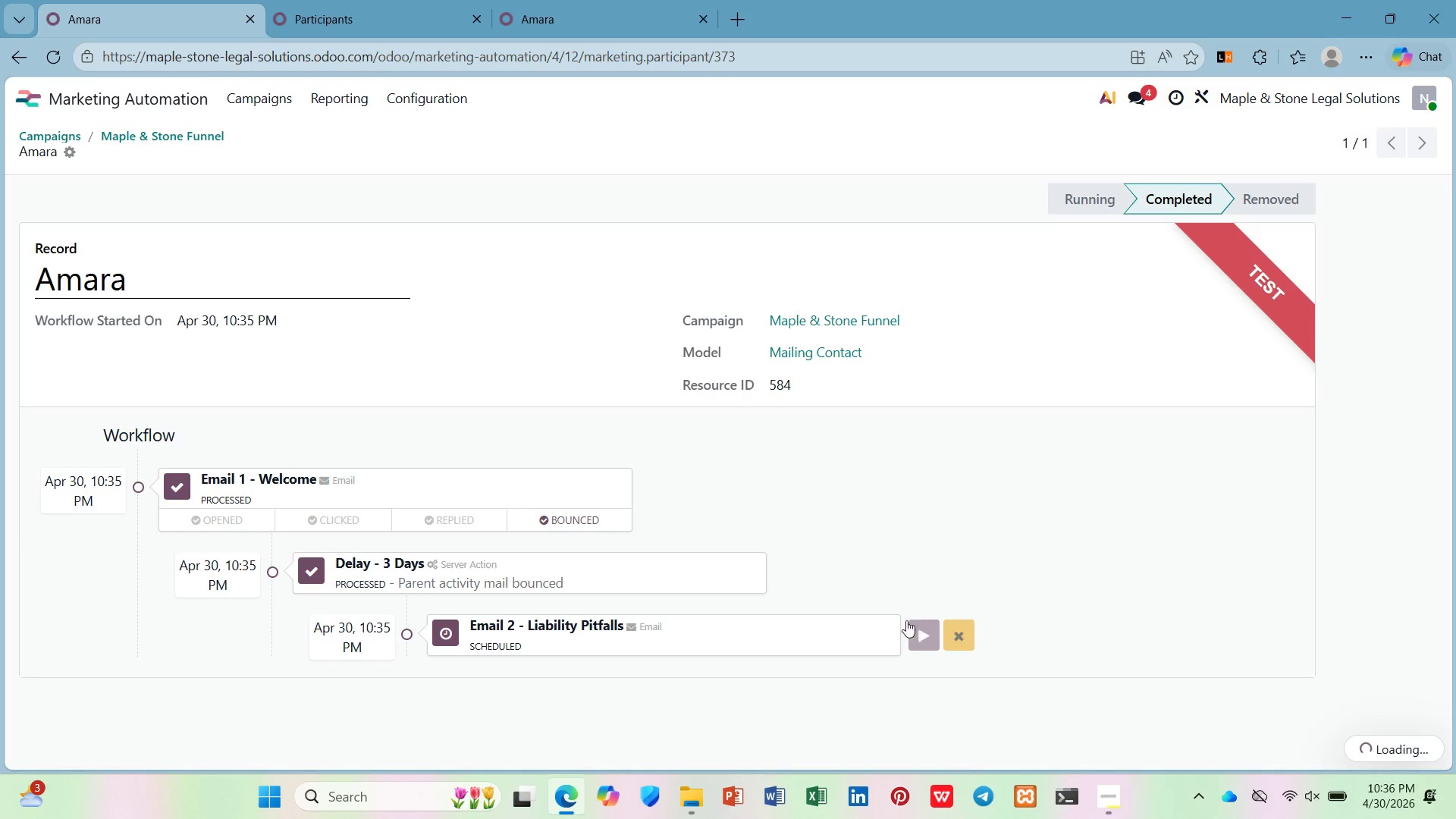 
scroll: coordinate [734, 629], scroll_direction: down, amount: 6.0
 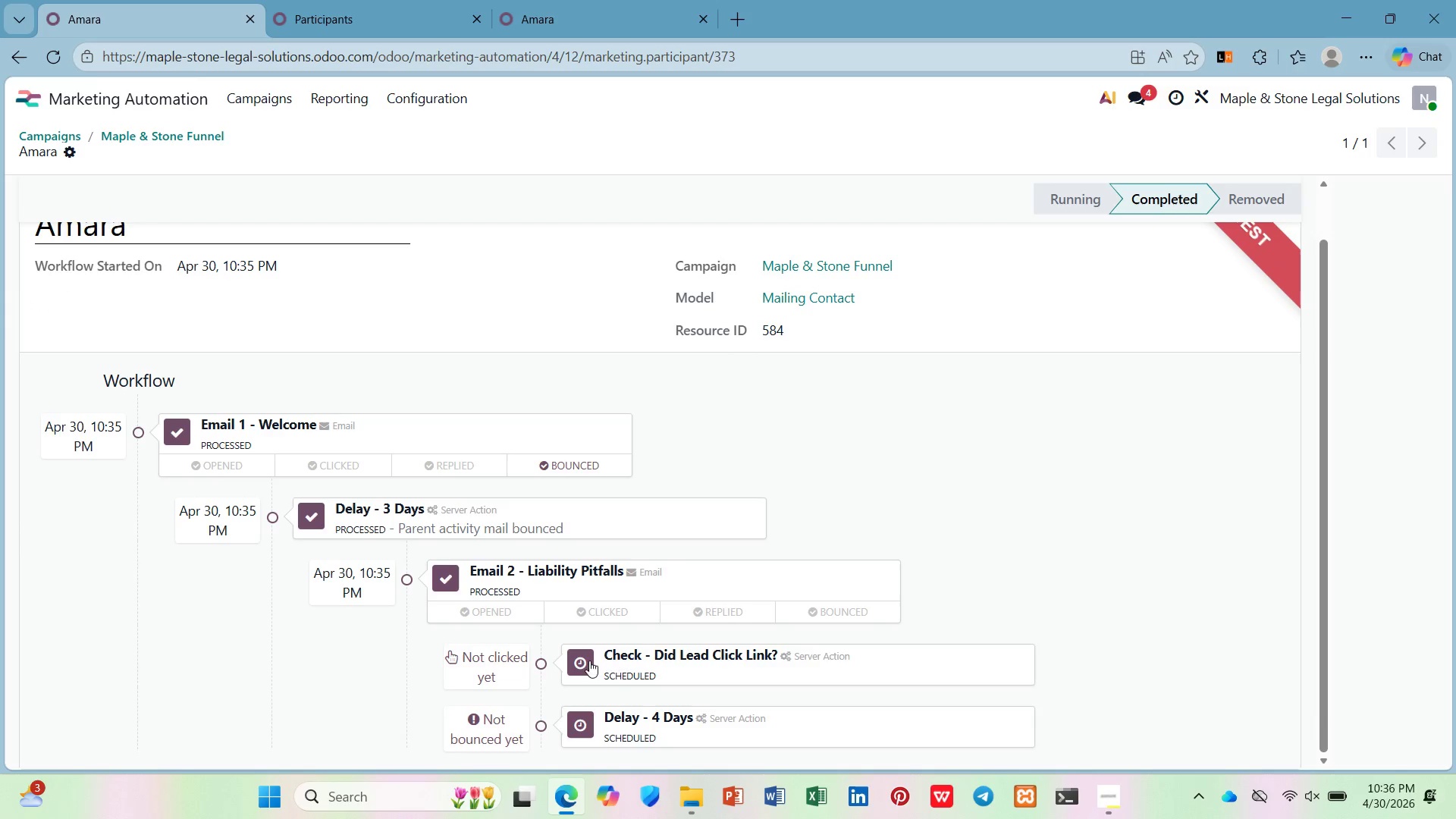 
left_click([641, 646])
 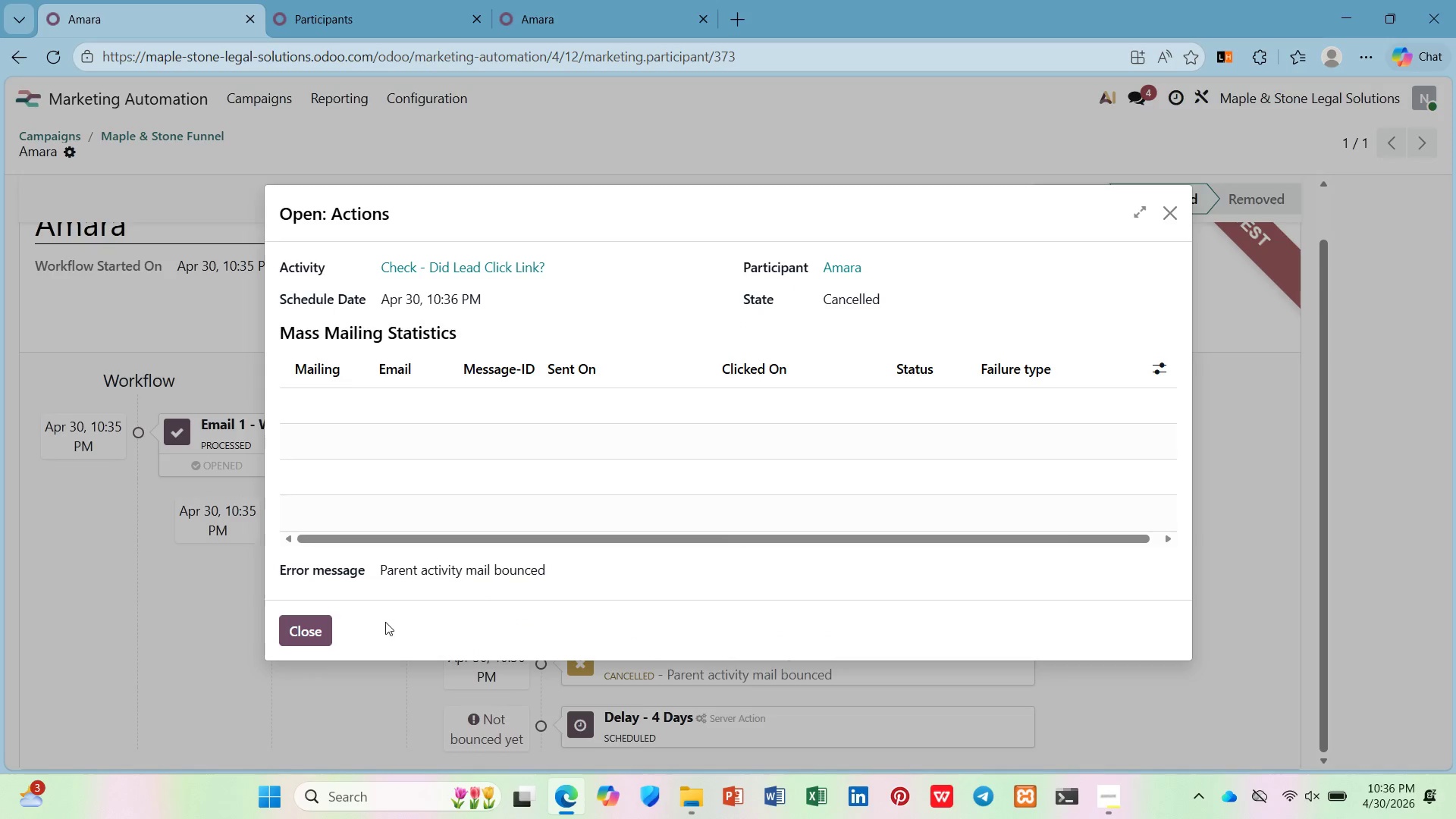 
left_click([319, 630])
 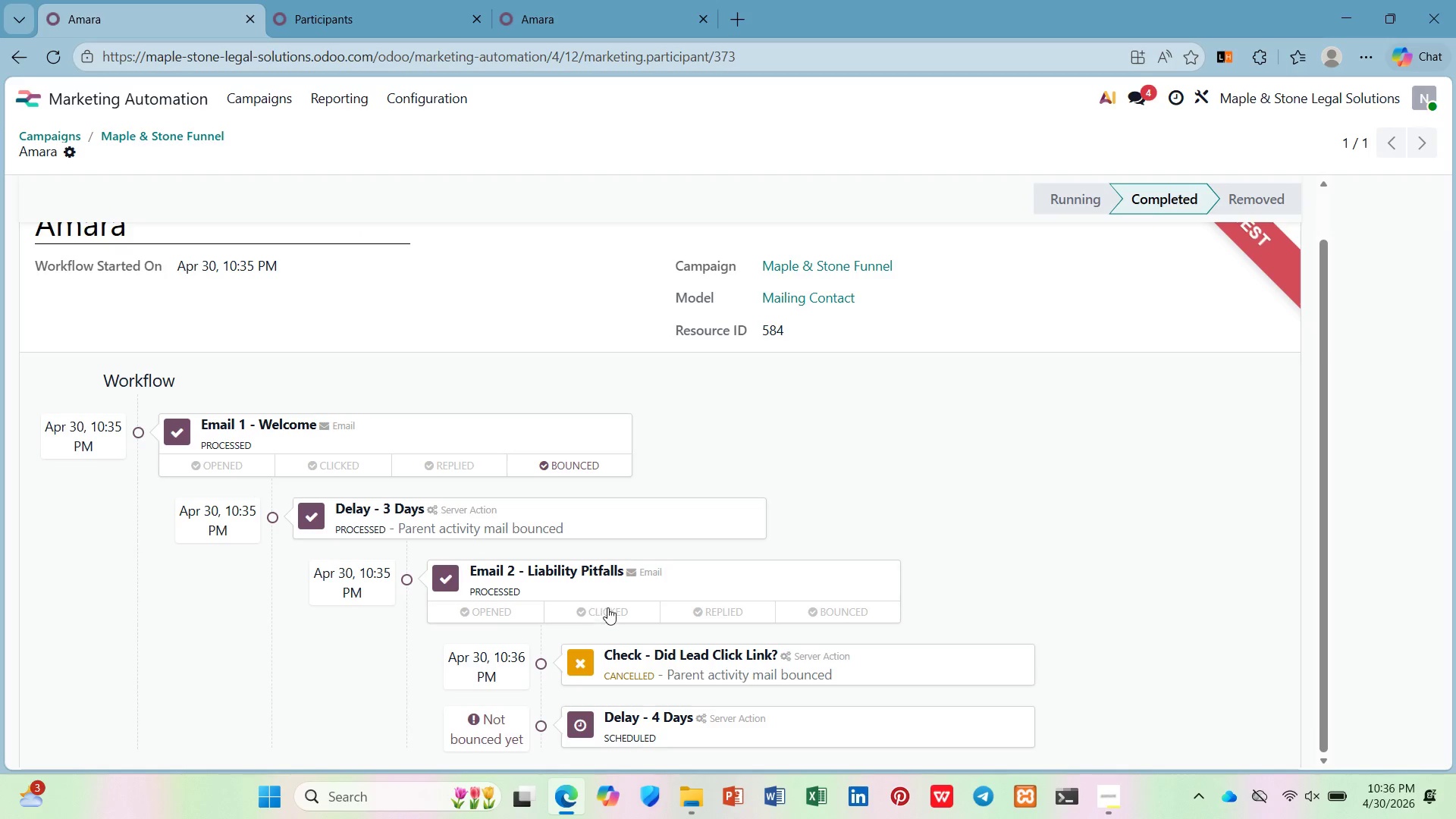 
left_click([607, 607])
 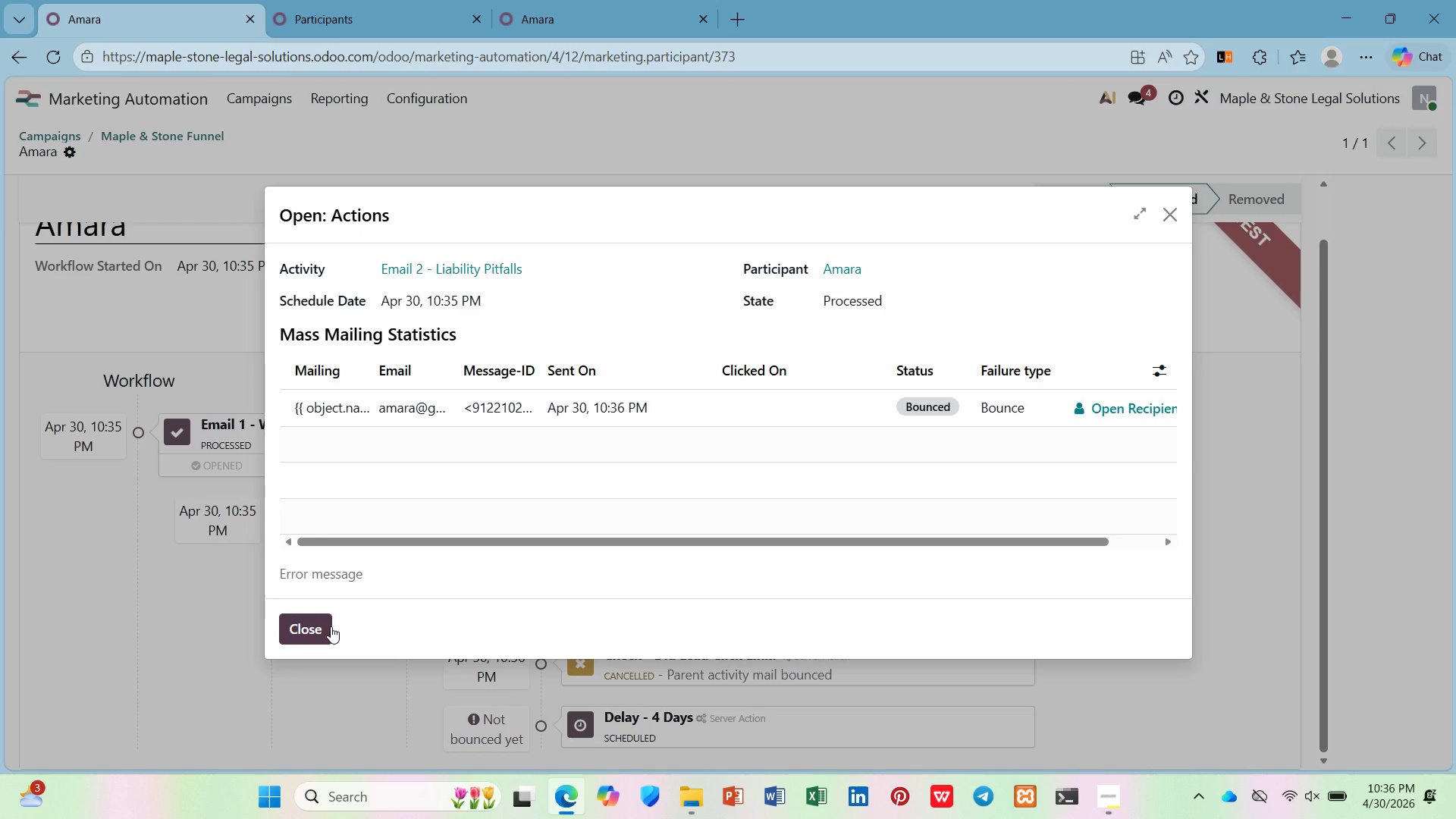 
left_click([331, 626])
 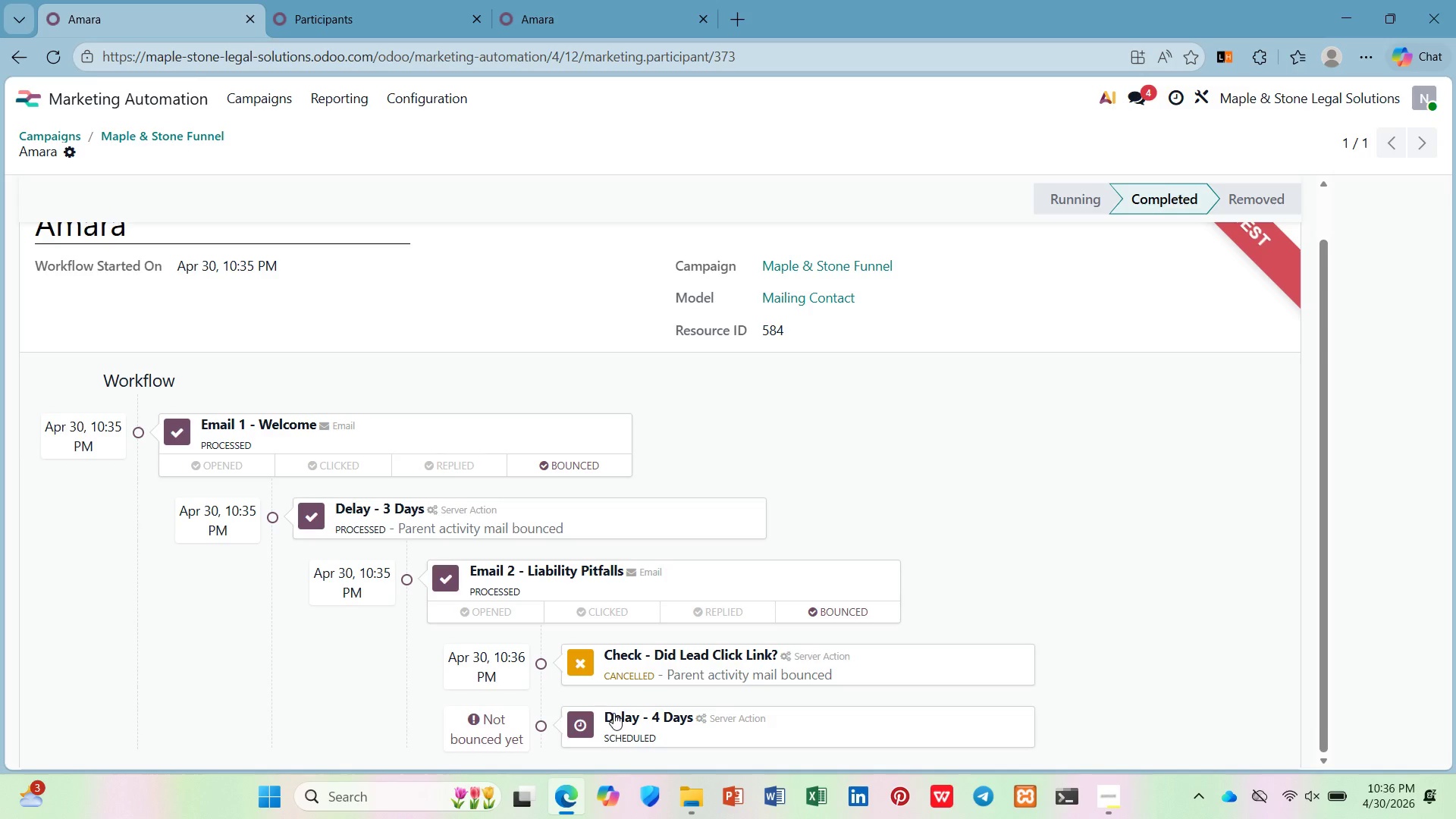 
left_click([613, 711])
 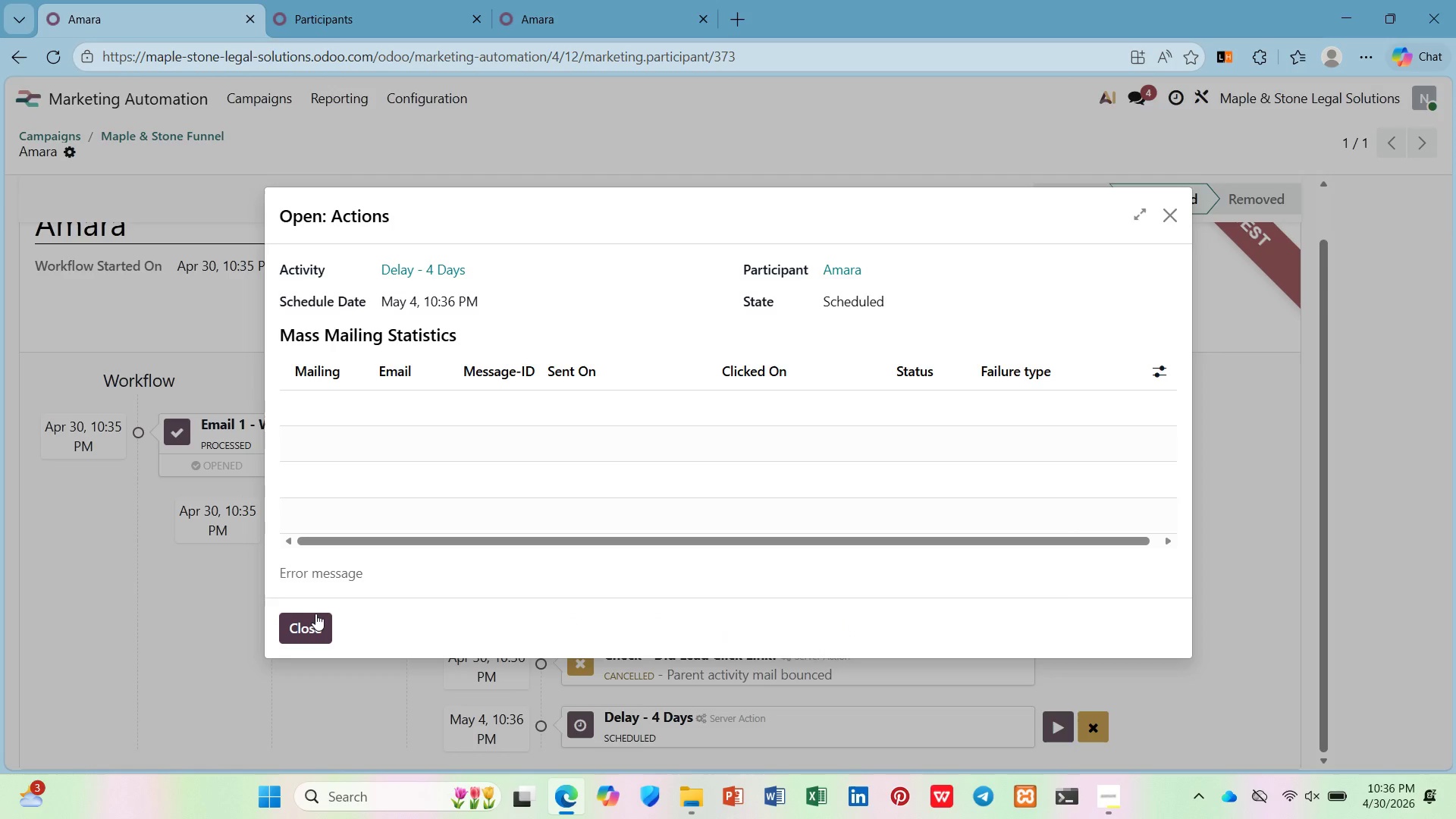 
left_click([312, 617])
 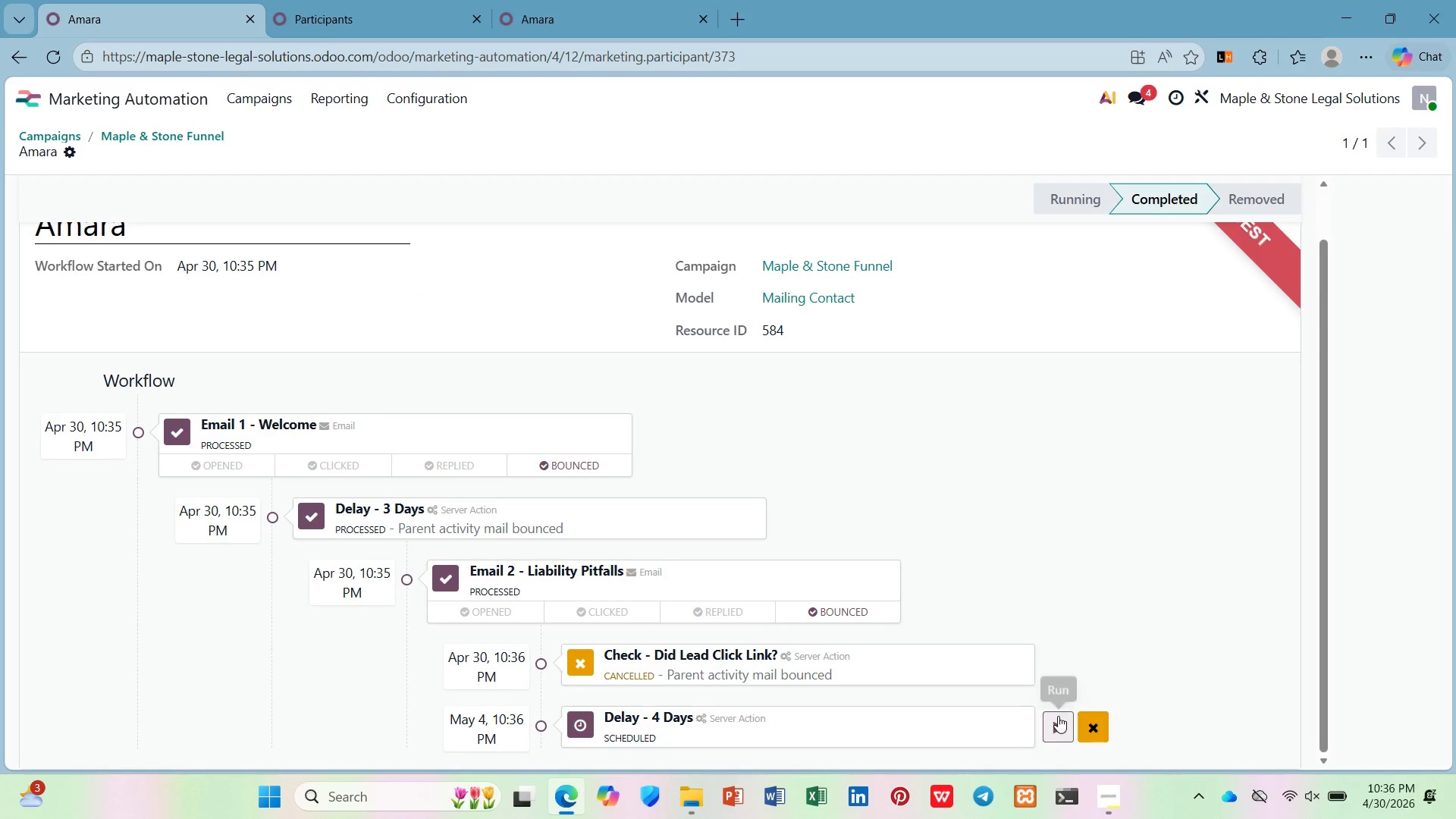 
scroll: coordinate [995, 648], scroll_direction: down, amount: 3.0
 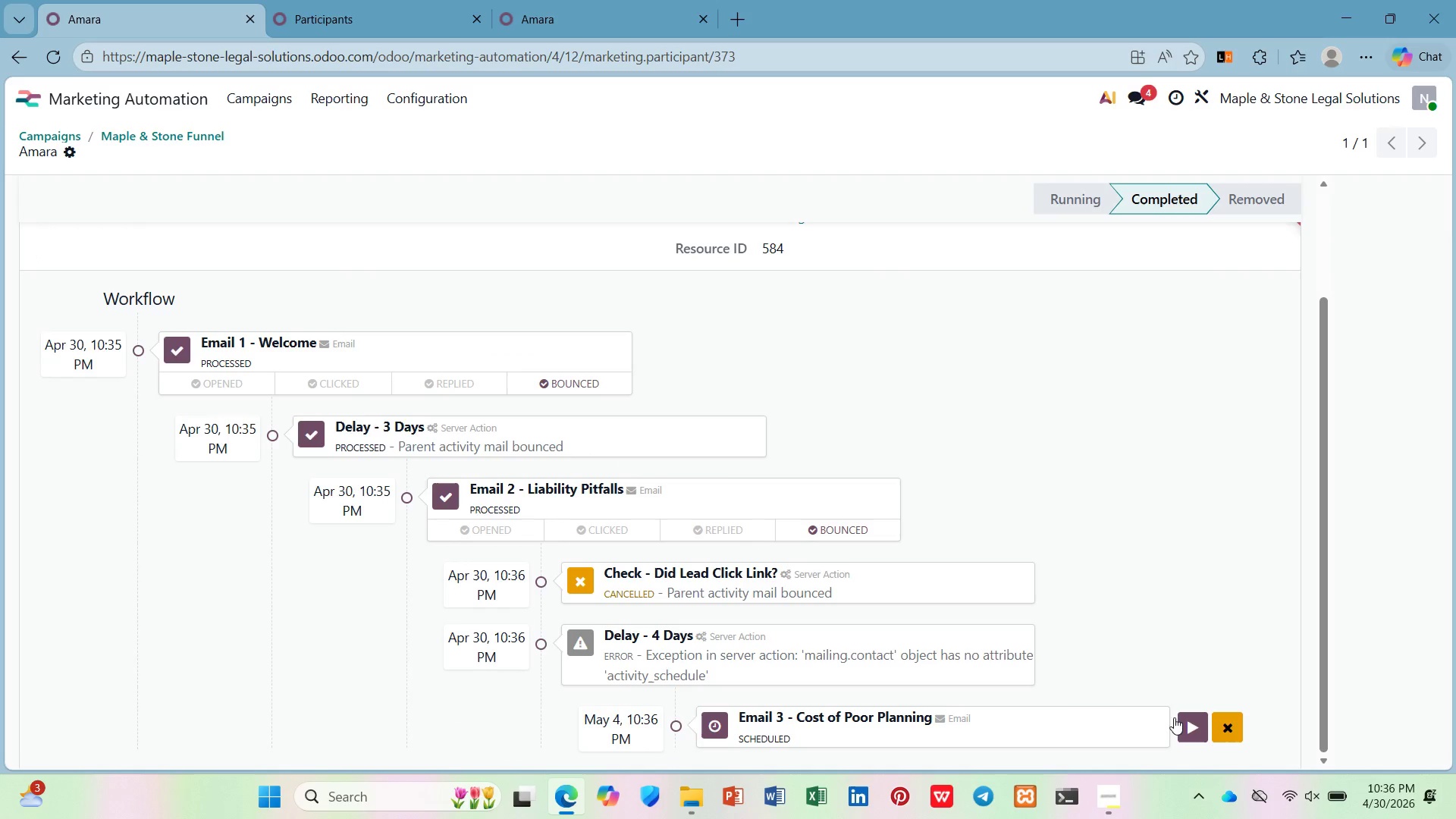 
left_click([1189, 720])
 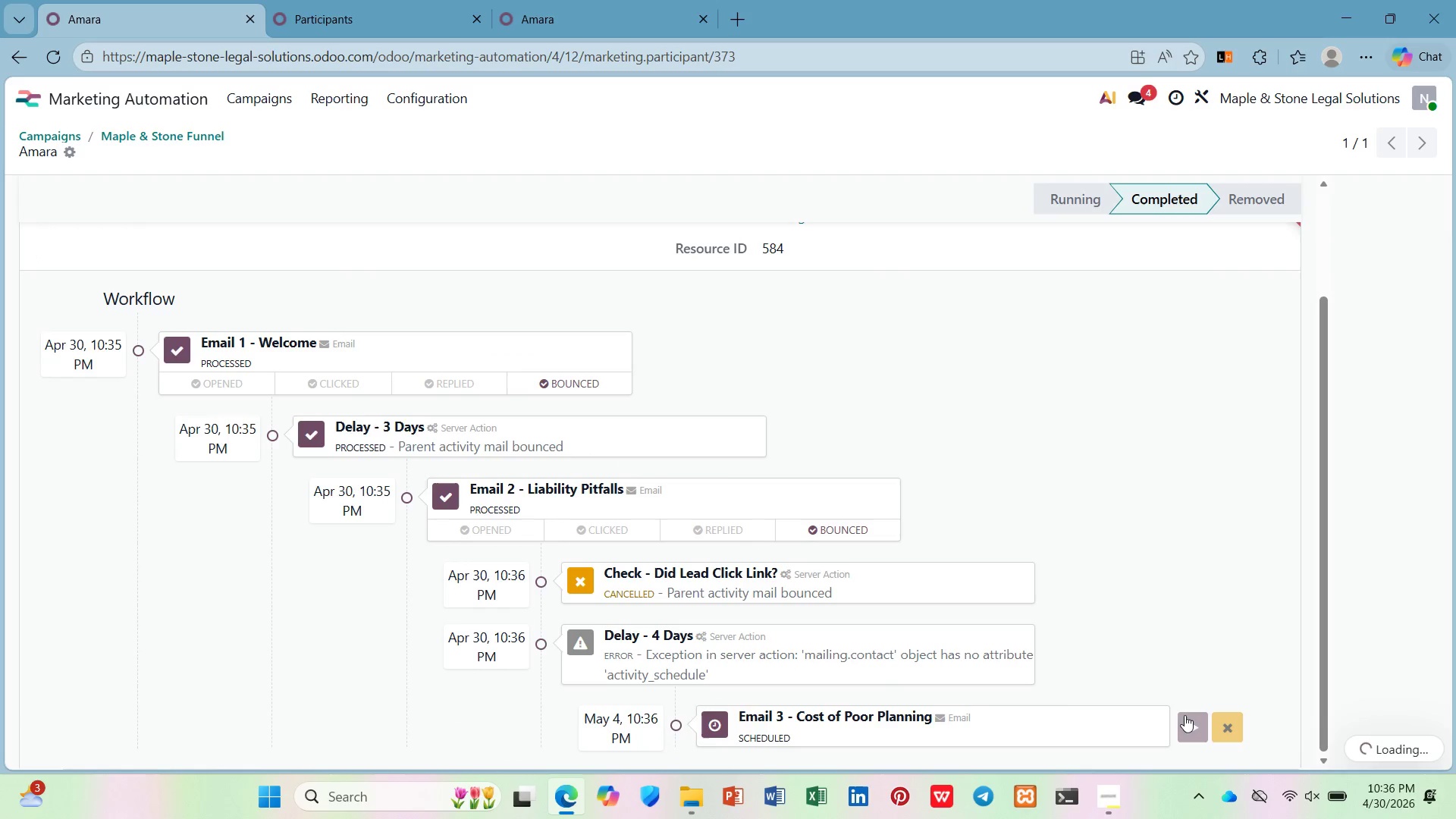 
scroll: coordinate [1156, 692], scroll_direction: down, amount: 10.0
 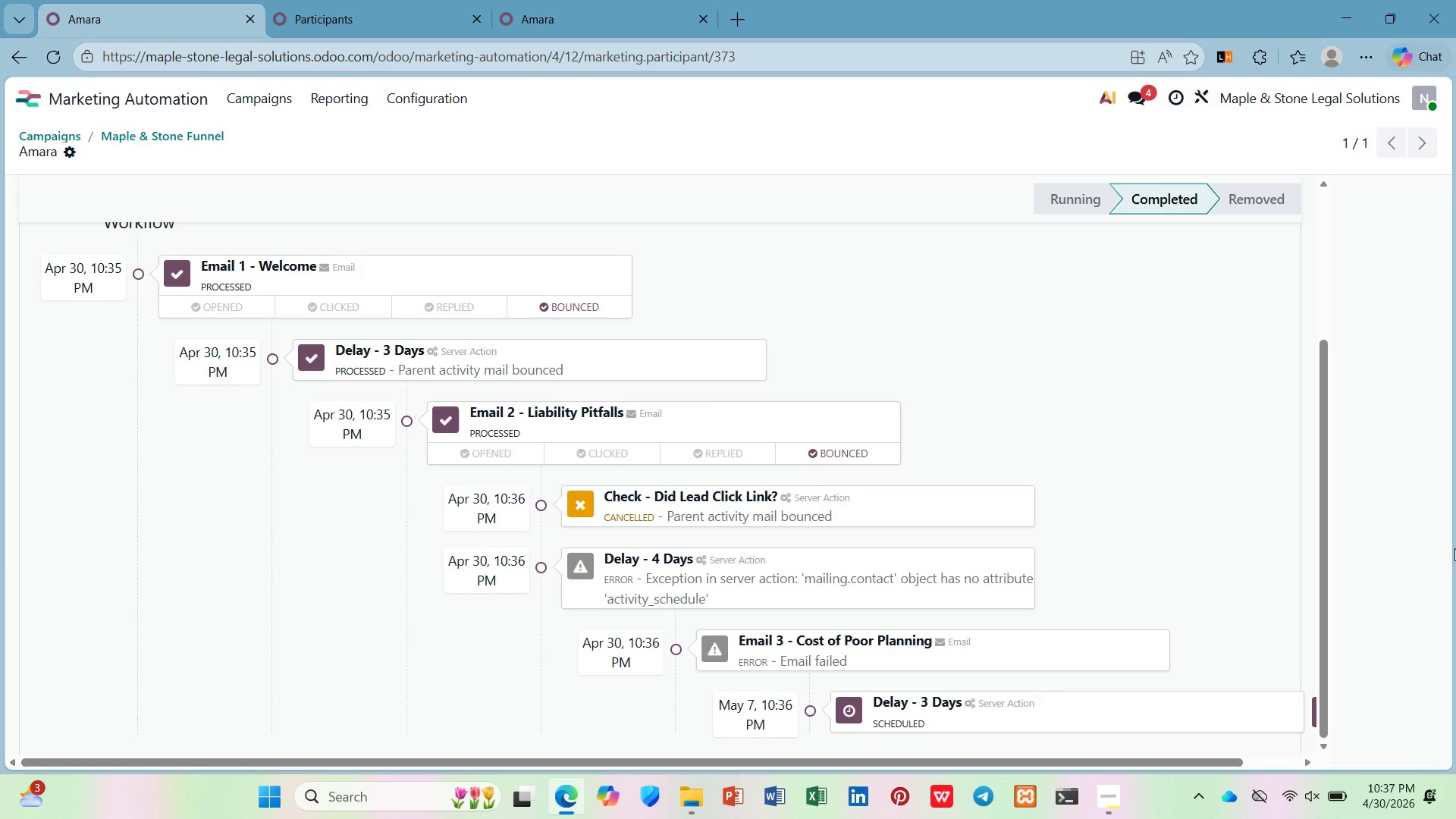 
wait(80.65)
 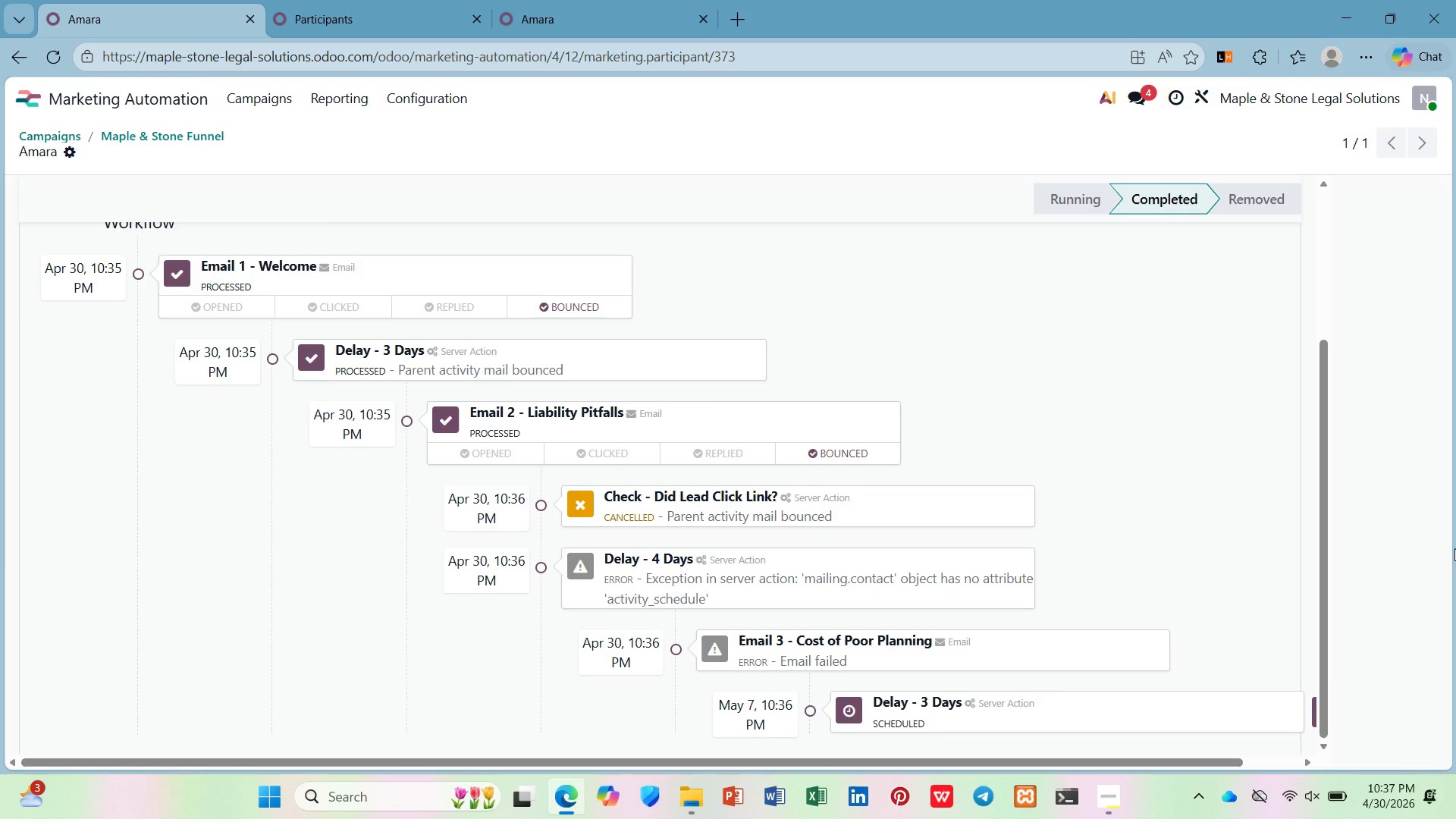 
scroll: coordinate [399, 306], scroll_direction: down, amount: 7.0
 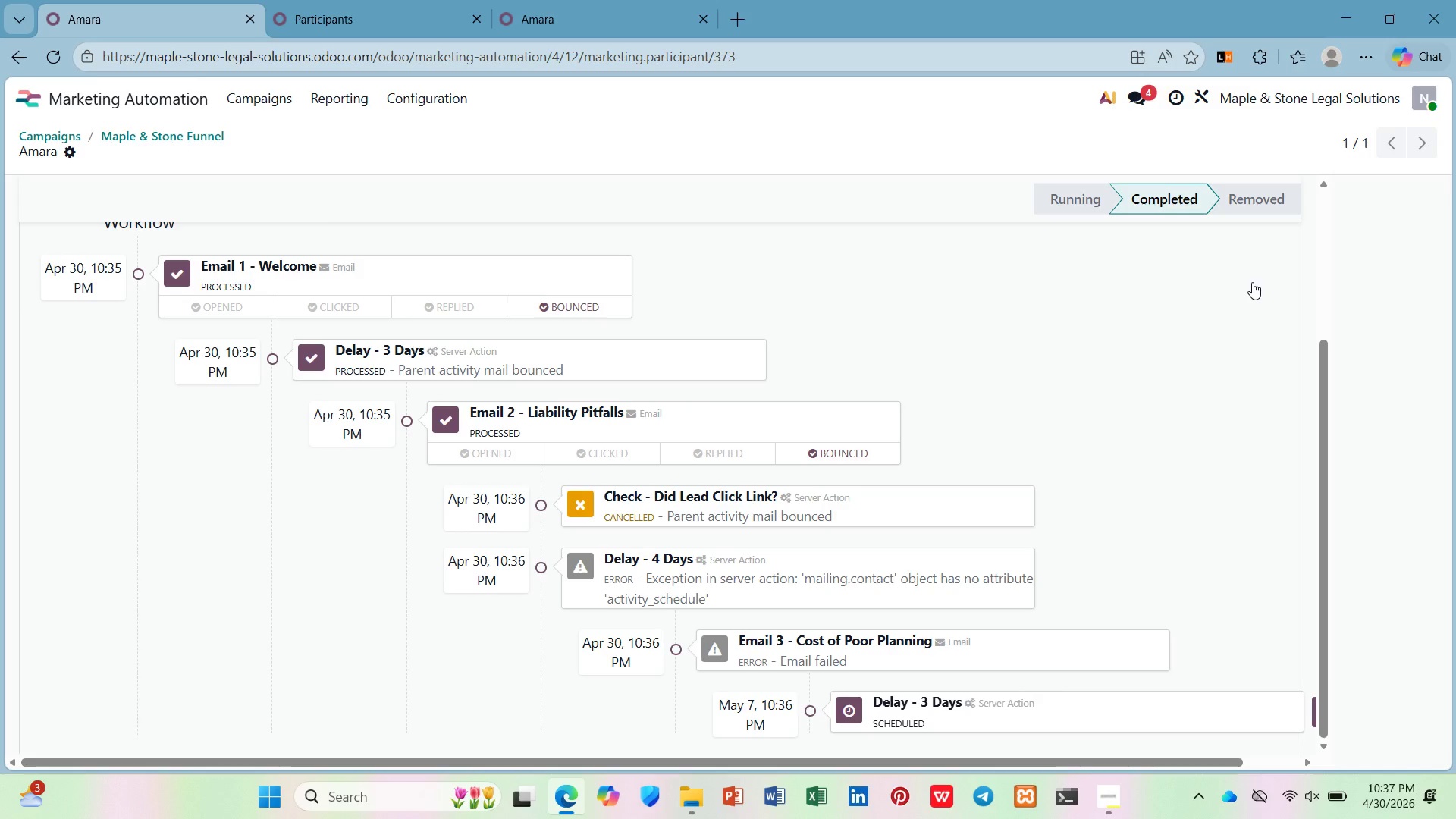 
hold_key(key=ControlLeft, duration=0.47)
scroll: coordinate [977, 341], scroll_direction: down, amount: 4.0
 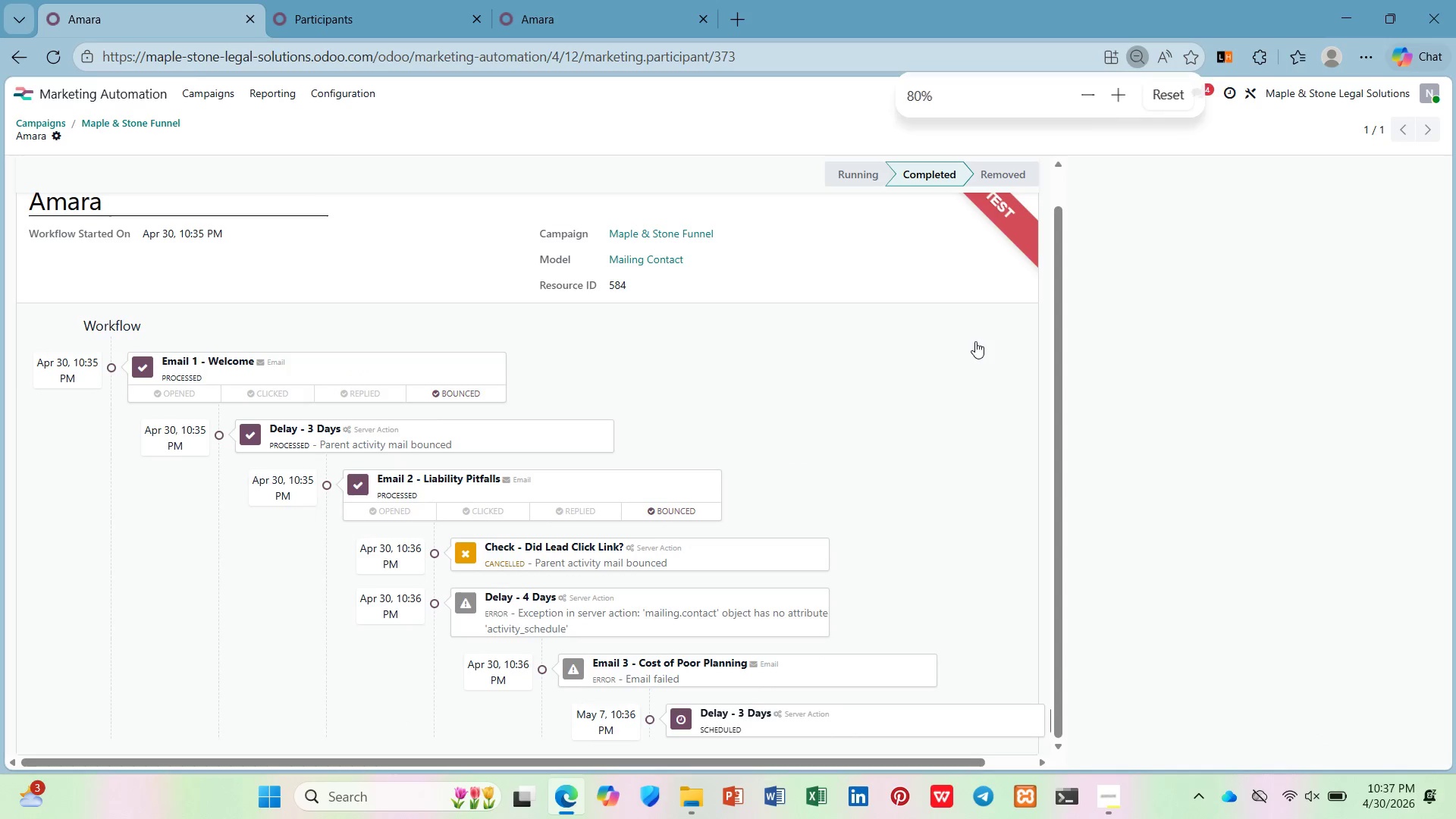 
hold_key(key=ControlLeft, duration=0.75)
scroll: coordinate [975, 343], scroll_direction: none, amount: 0.0
 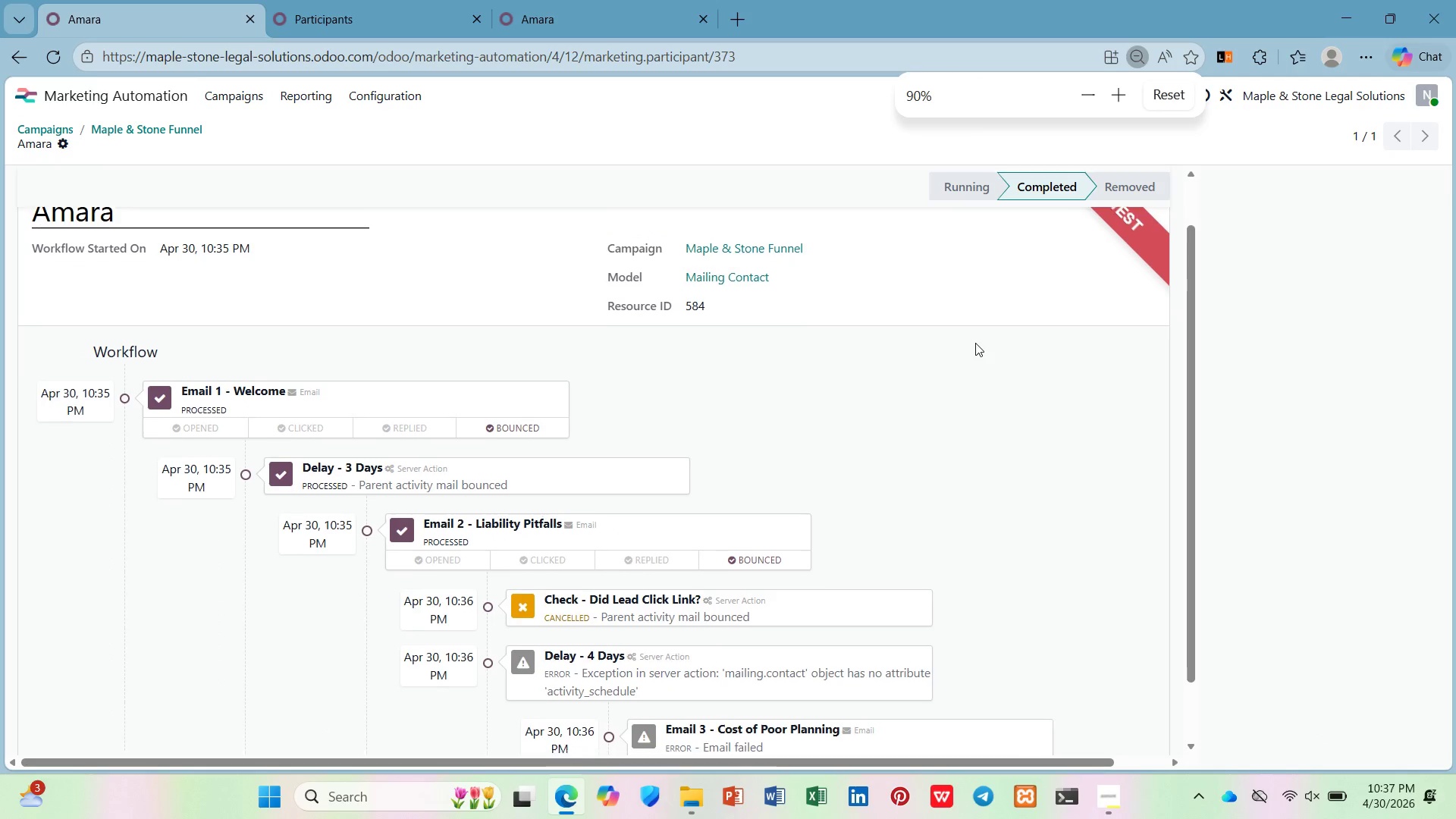 
scroll: coordinate [975, 343], scroll_direction: down, amount: 1.0
 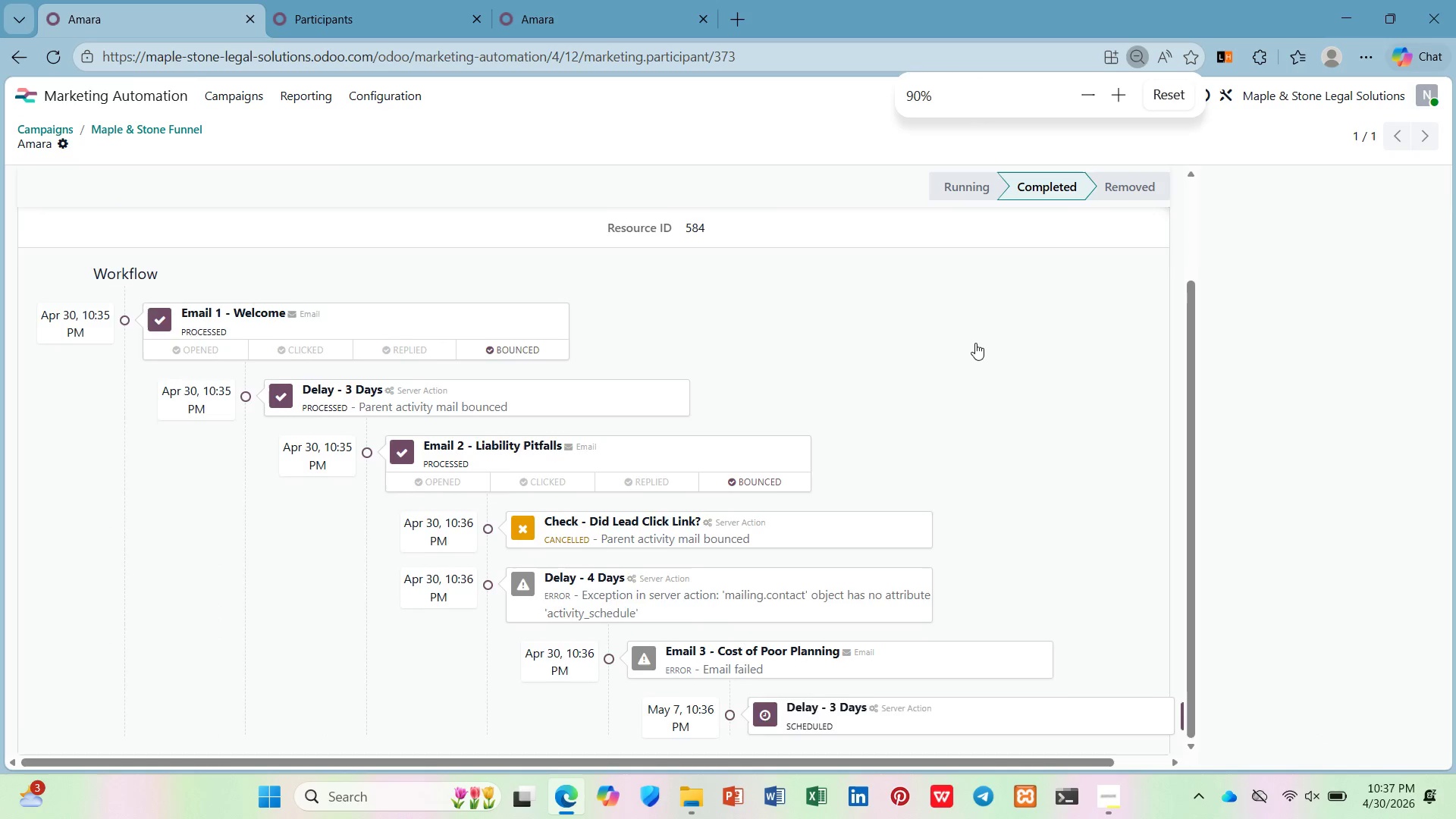 
scroll: coordinate [975, 343], scroll_direction: up, amount: 1.0
 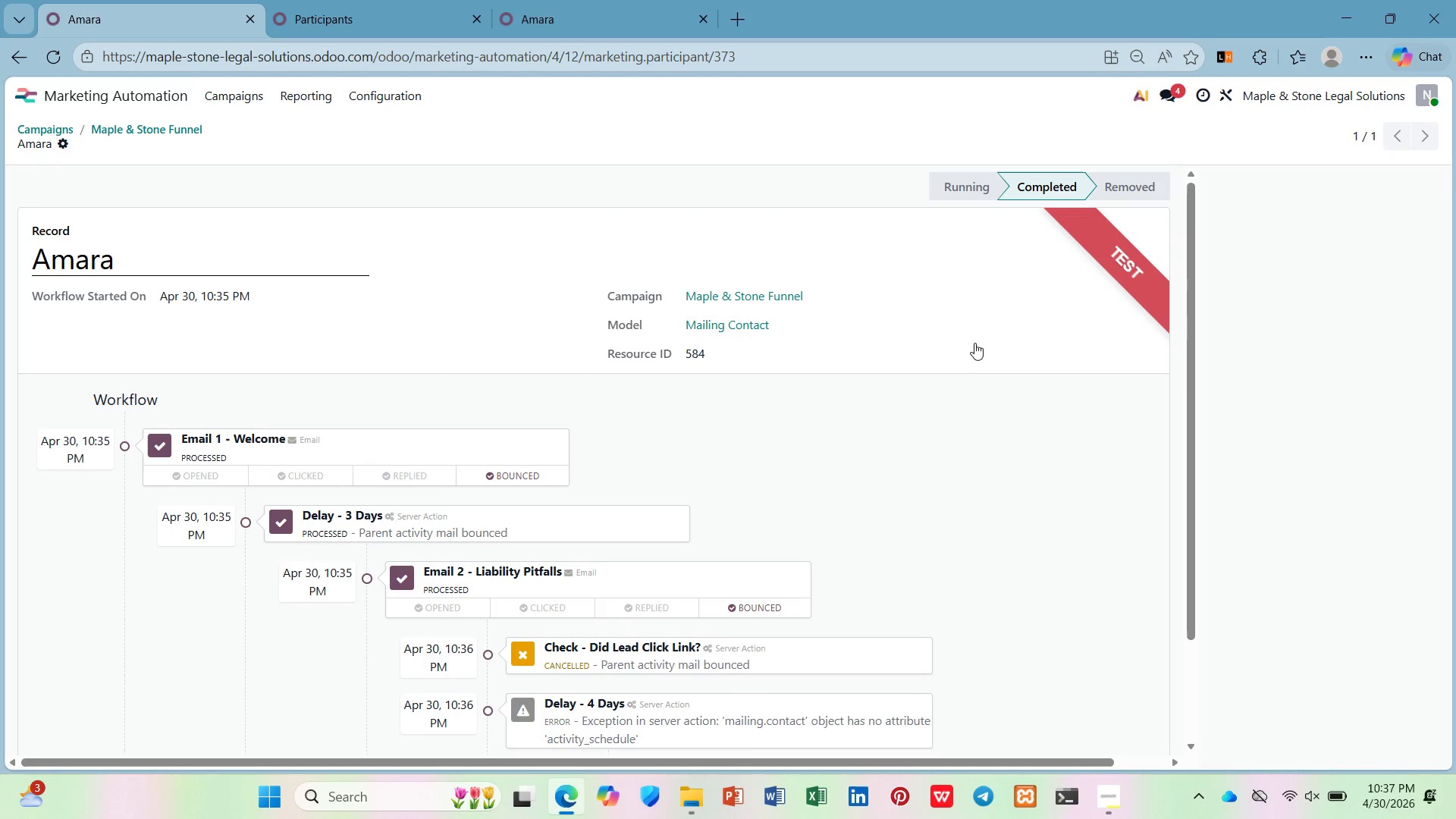 
hold_key(key=ControlLeft, duration=3.59)
scroll: coordinate [974, 343], scroll_direction: up, amount: 1.0
 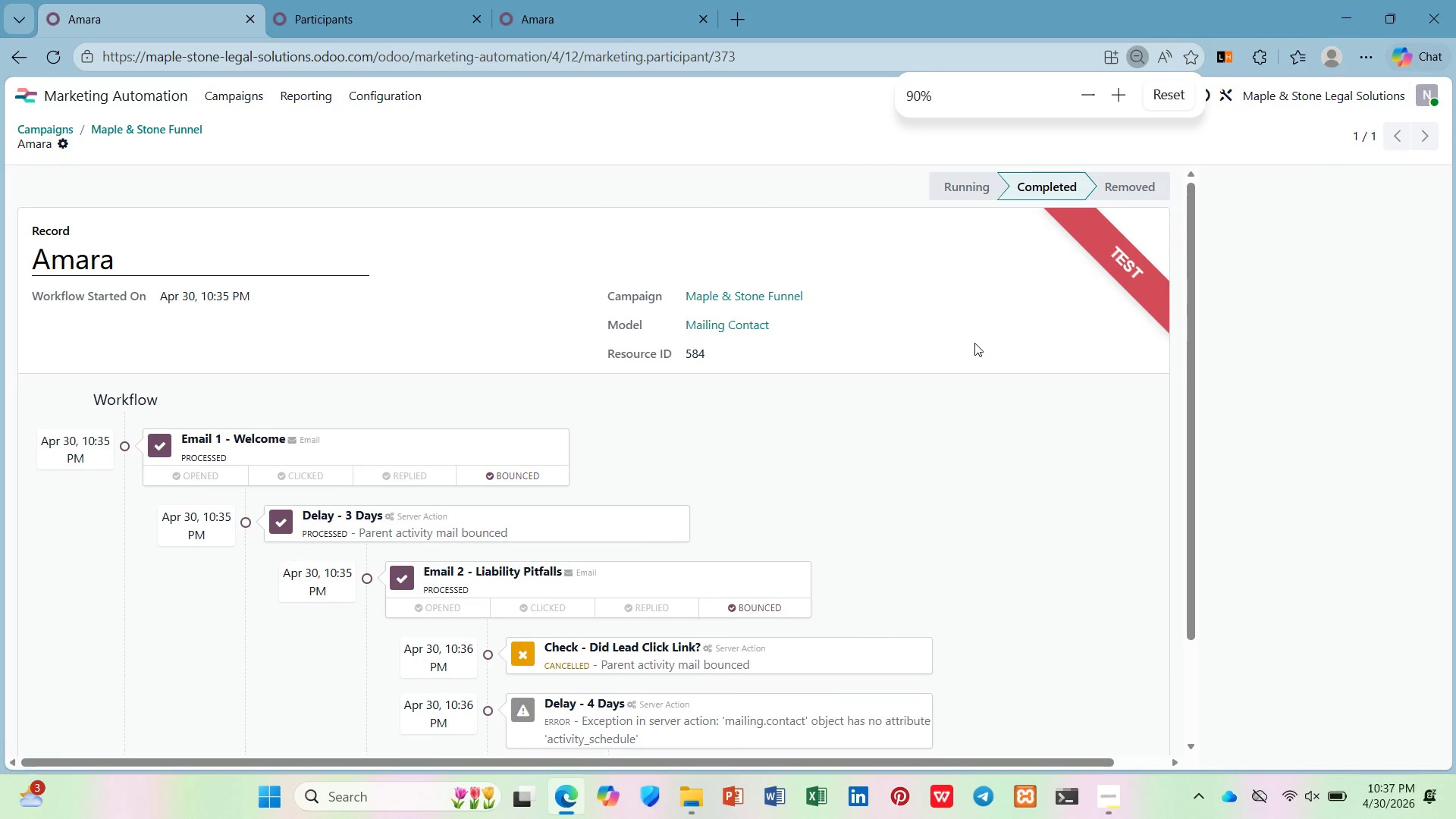 
scroll: coordinate [974, 343], scroll_direction: down, amount: 2.0
 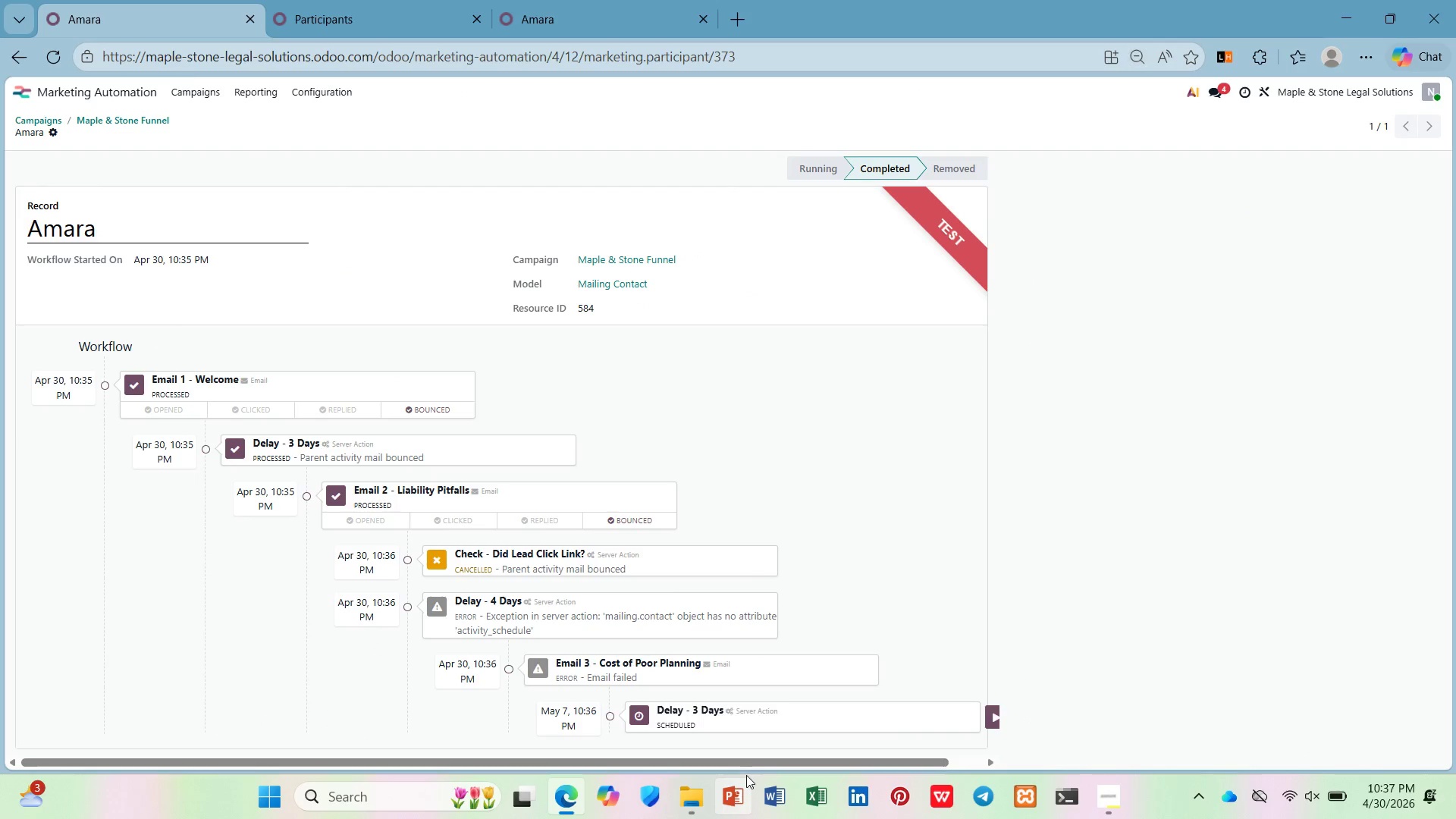 
left_click_drag(start_coordinate=[742, 761], to_coordinate=[812, 765])
 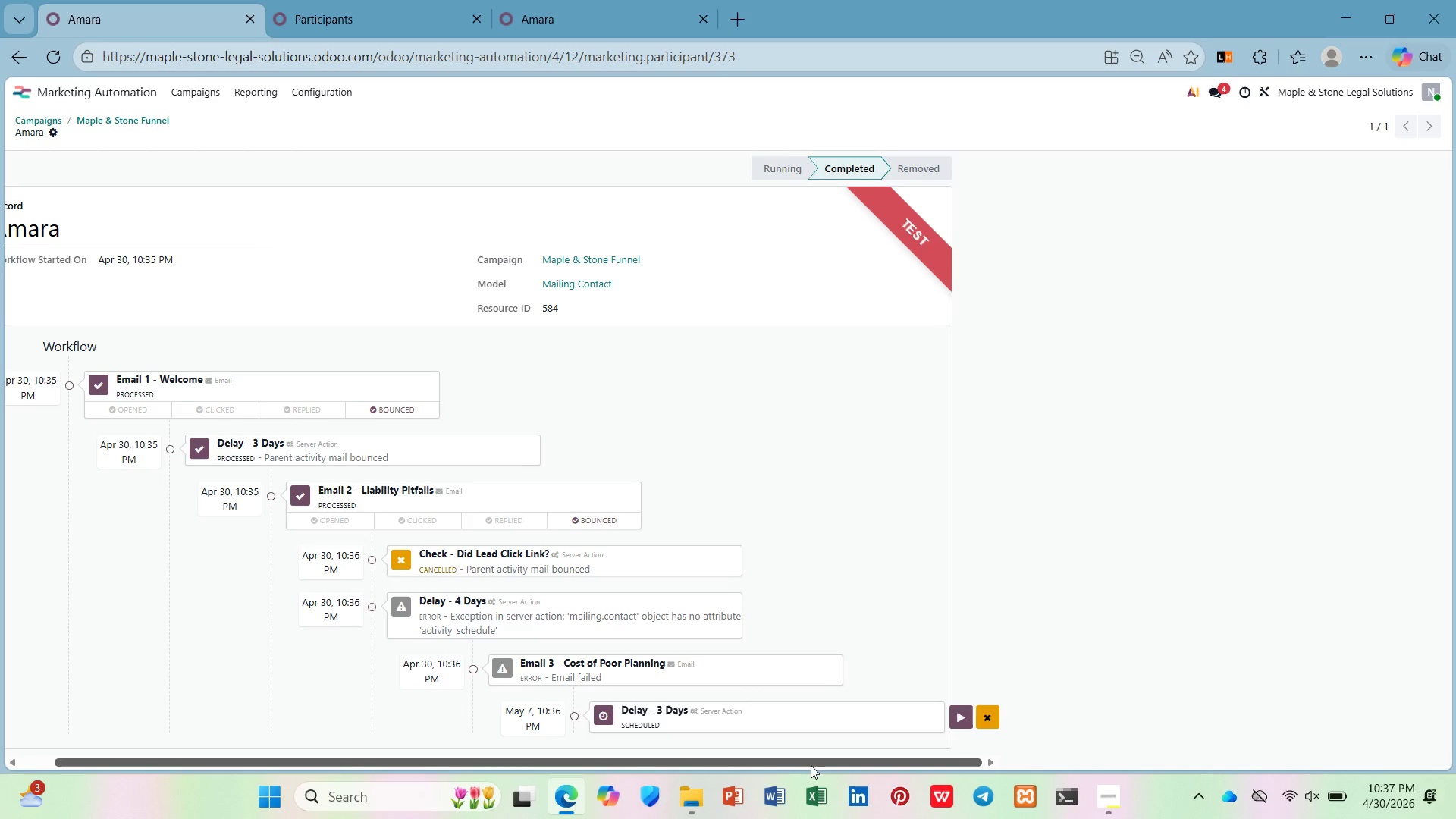 
left_click_drag(start_coordinate=[812, 765], to_coordinate=[787, 769])
 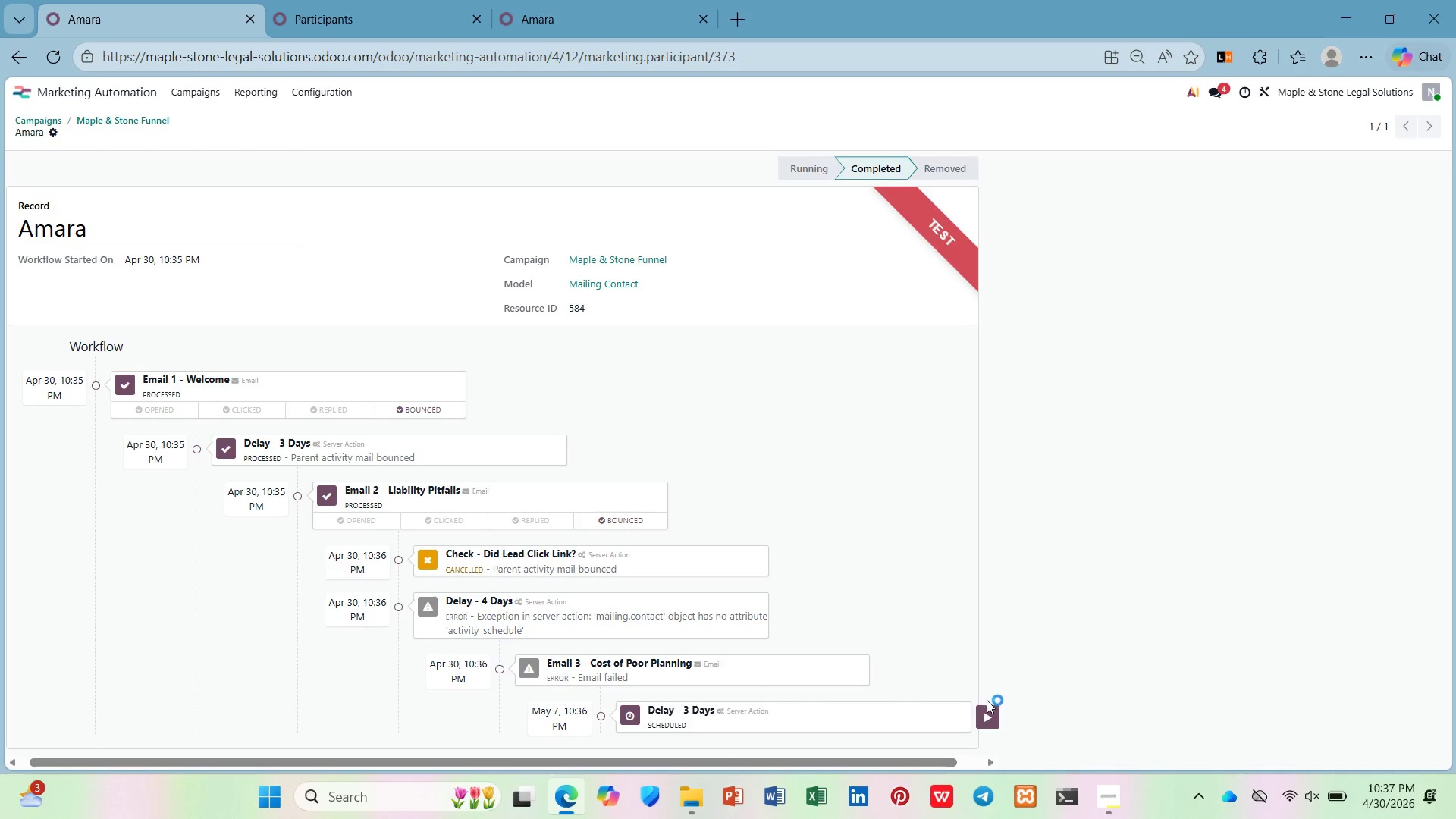 
left_click([986, 706])
 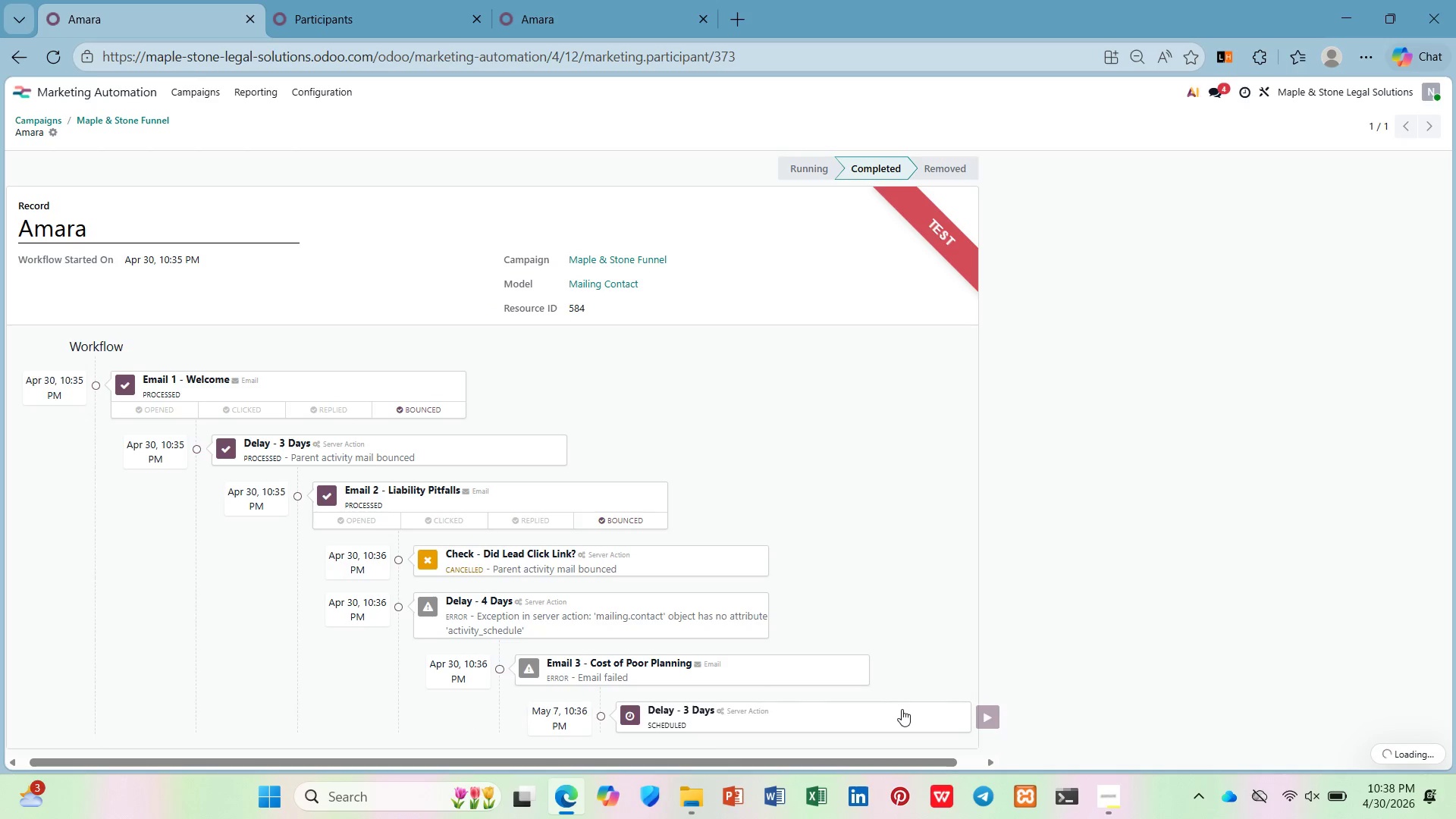 
scroll: coordinate [902, 709], scroll_direction: down, amount: 2.0
 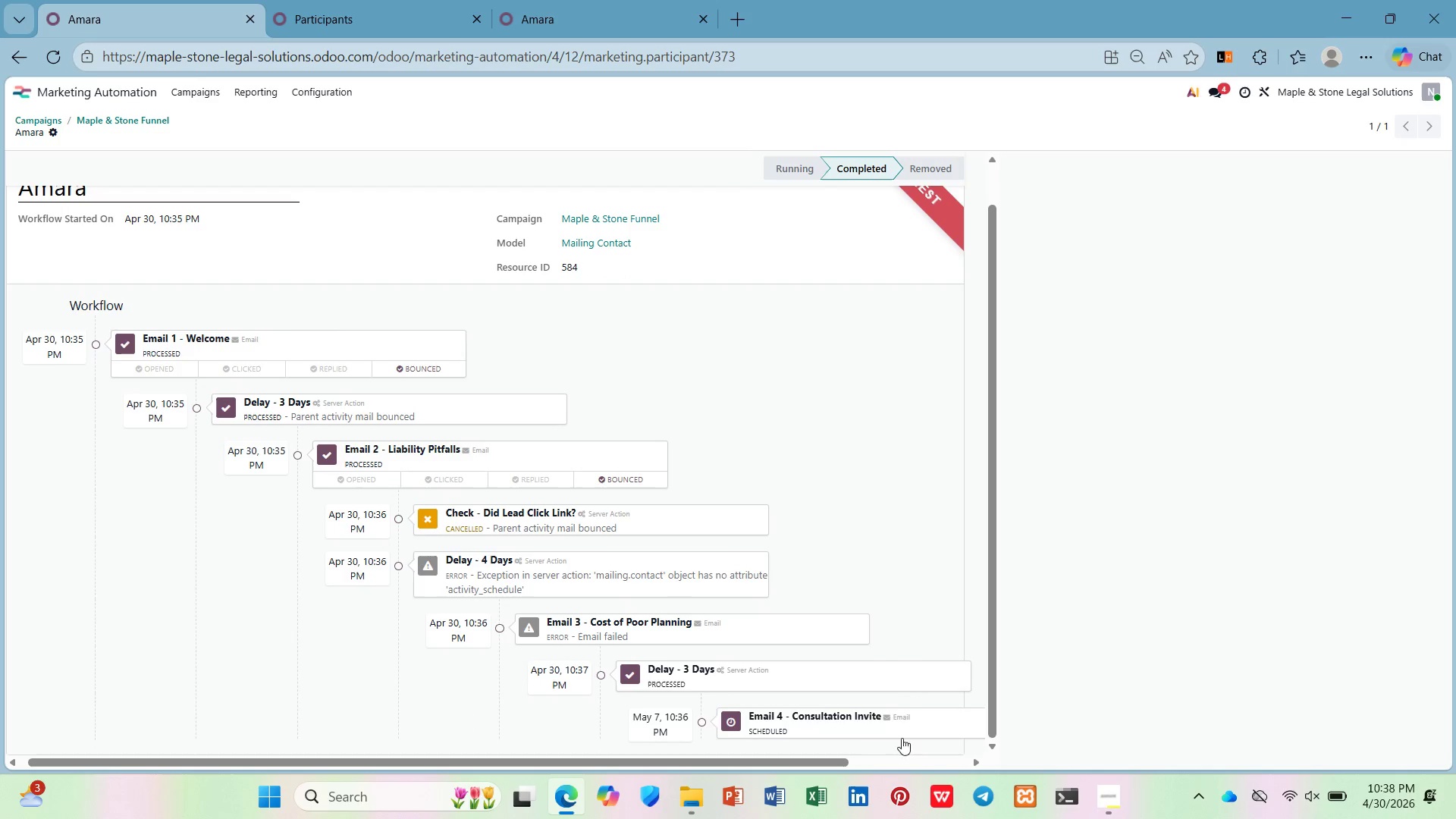 
left_click_drag(start_coordinate=[840, 761], to_coordinate=[1006, 756])
 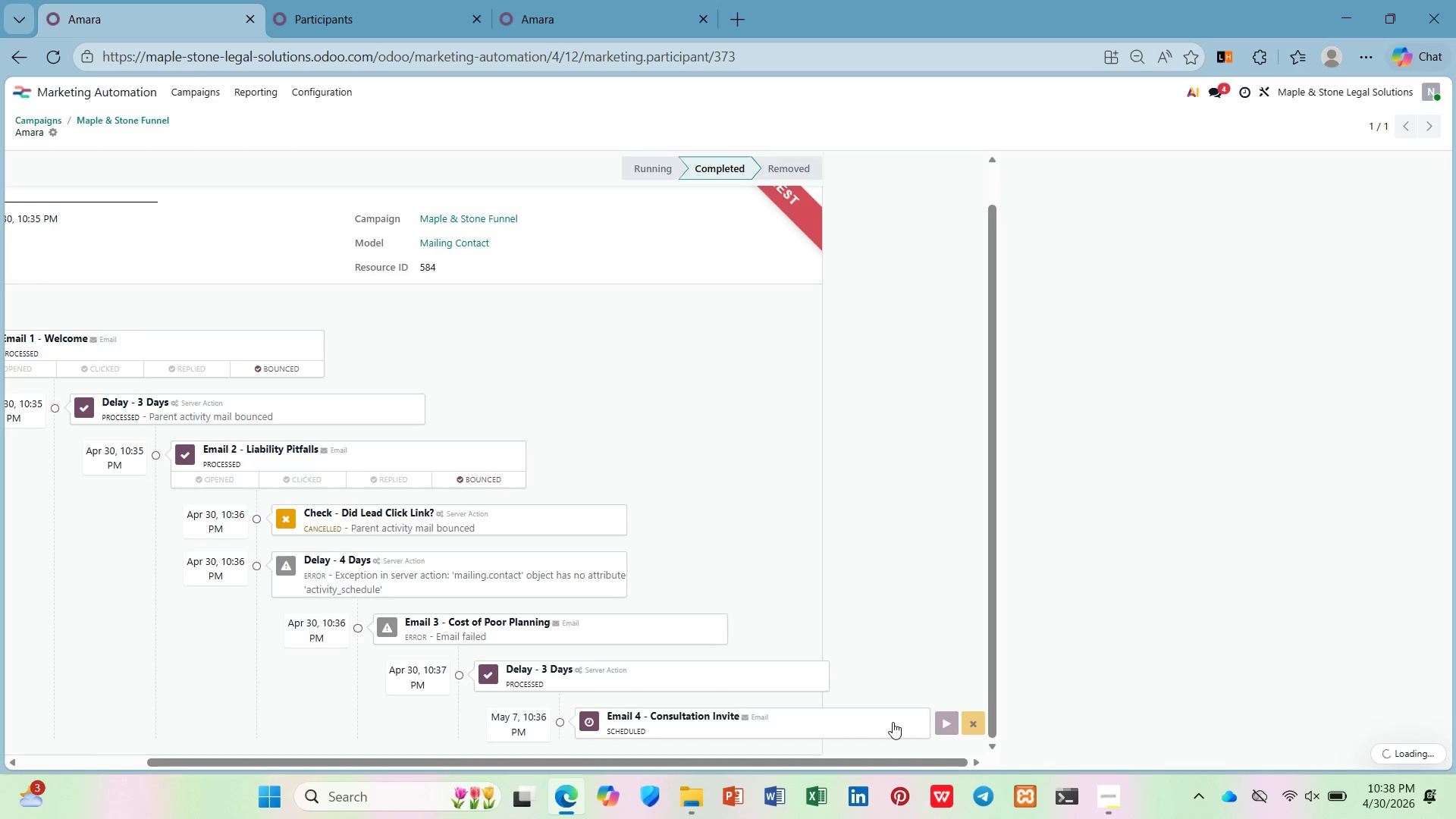 
scroll: coordinate [893, 722], scroll_direction: down, amount: 3.0
 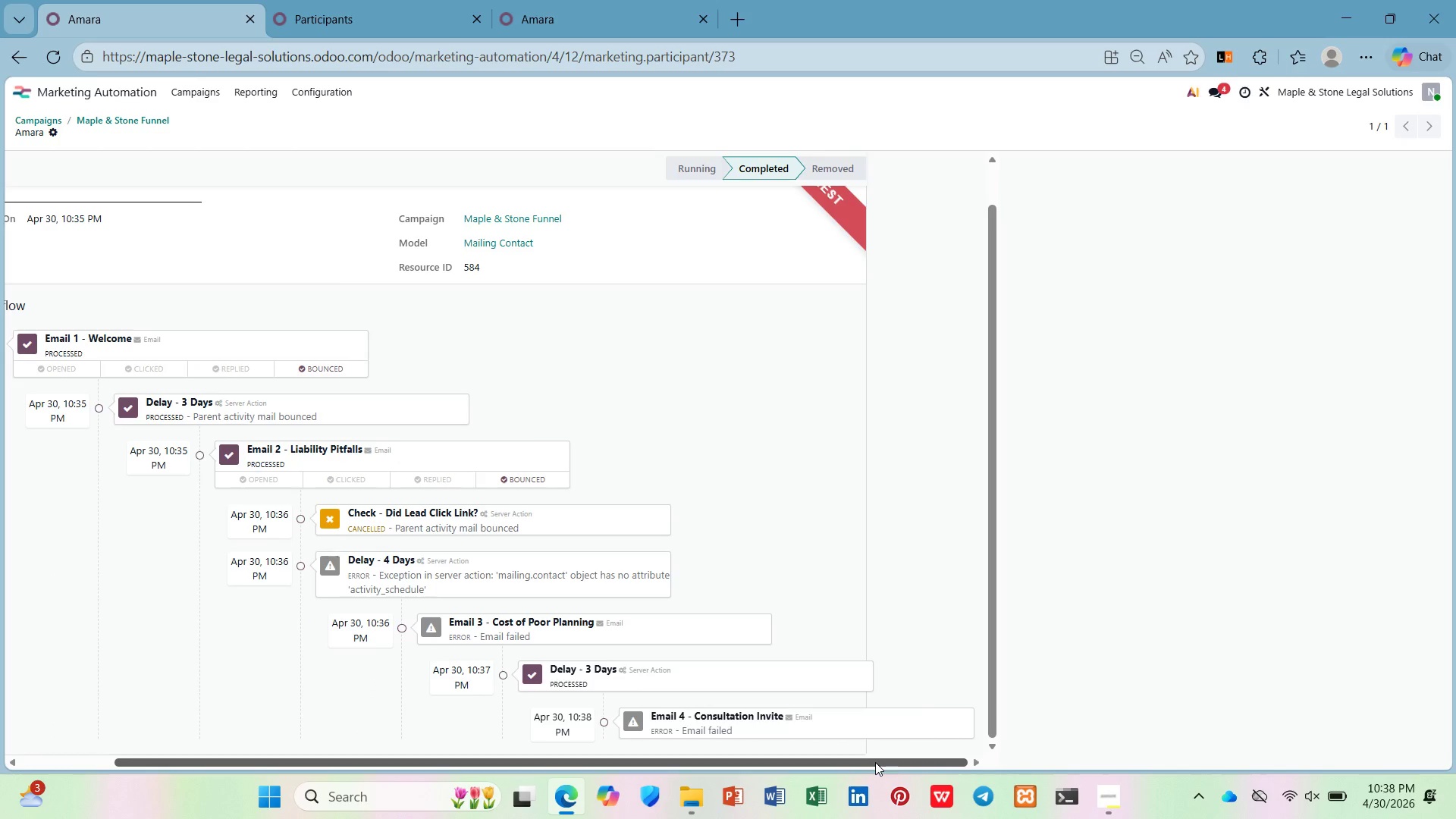 
left_click_drag(start_coordinate=[875, 762], to_coordinate=[730, 772])
 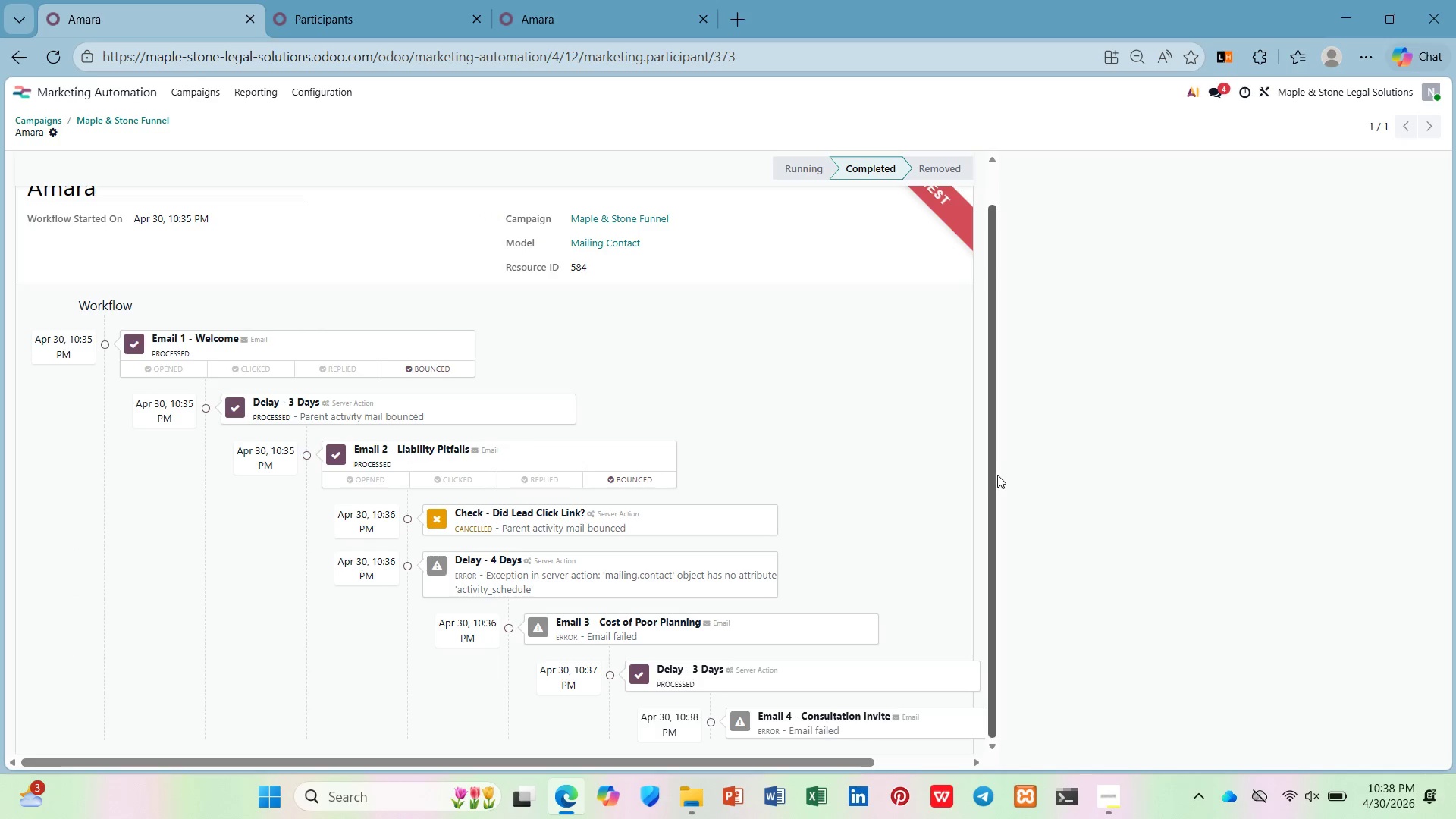 
left_click_drag(start_coordinate=[990, 482], to_coordinate=[990, 455])
 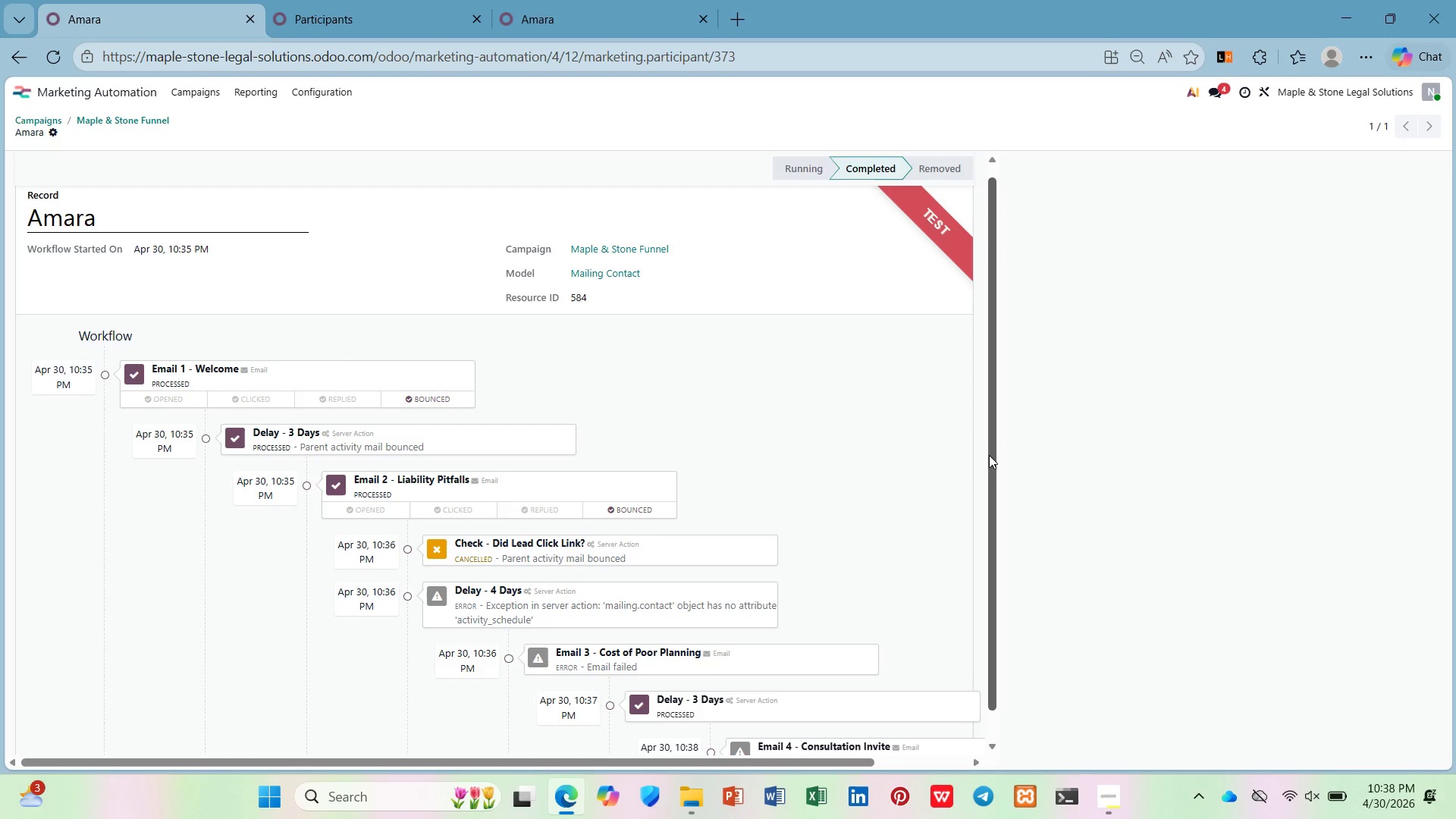 
key(PrintScreen)
 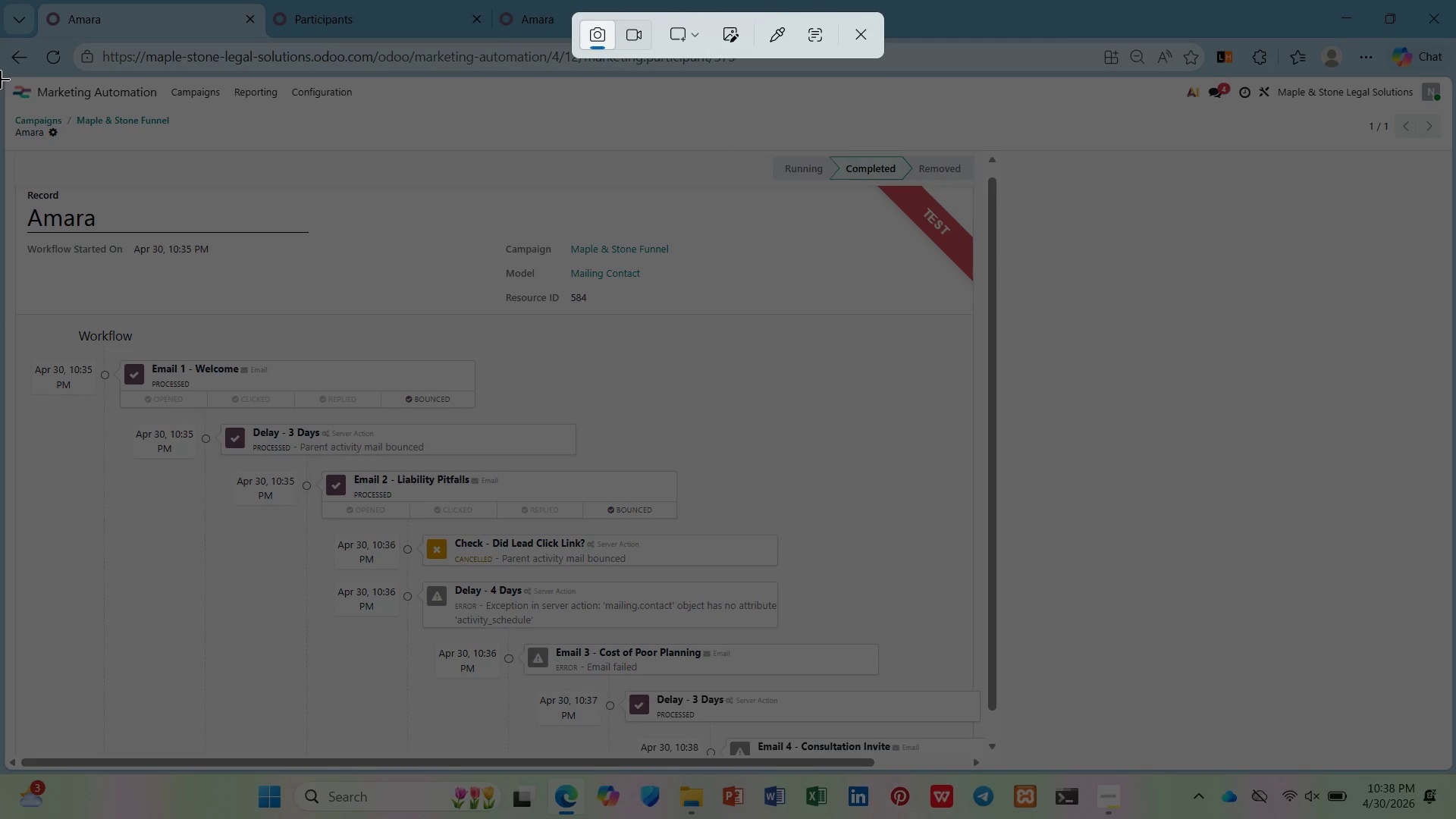 
left_click_drag(start_coordinate=[4, 77], to_coordinate=[1455, 767])
 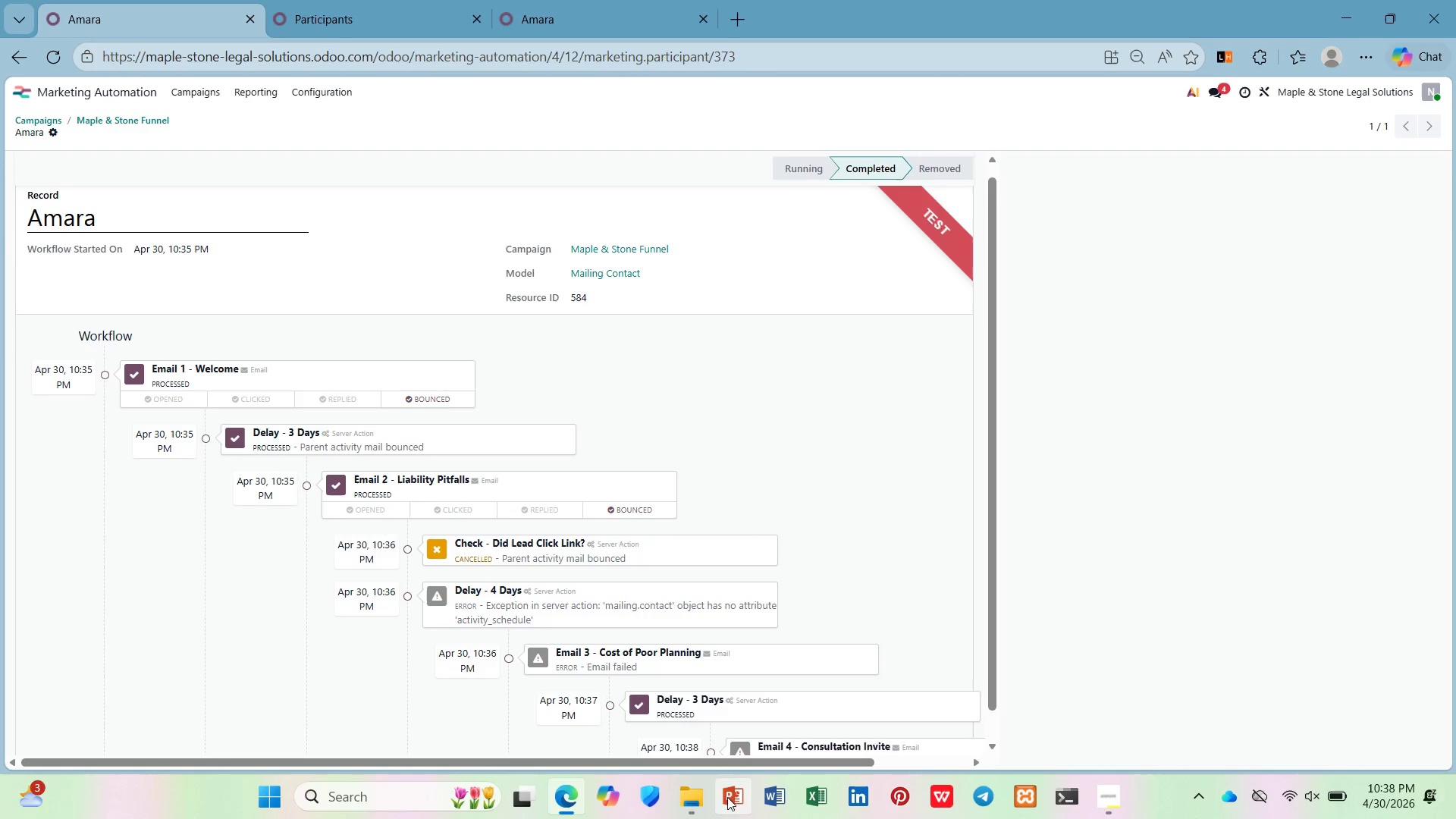 
left_click([701, 799])
 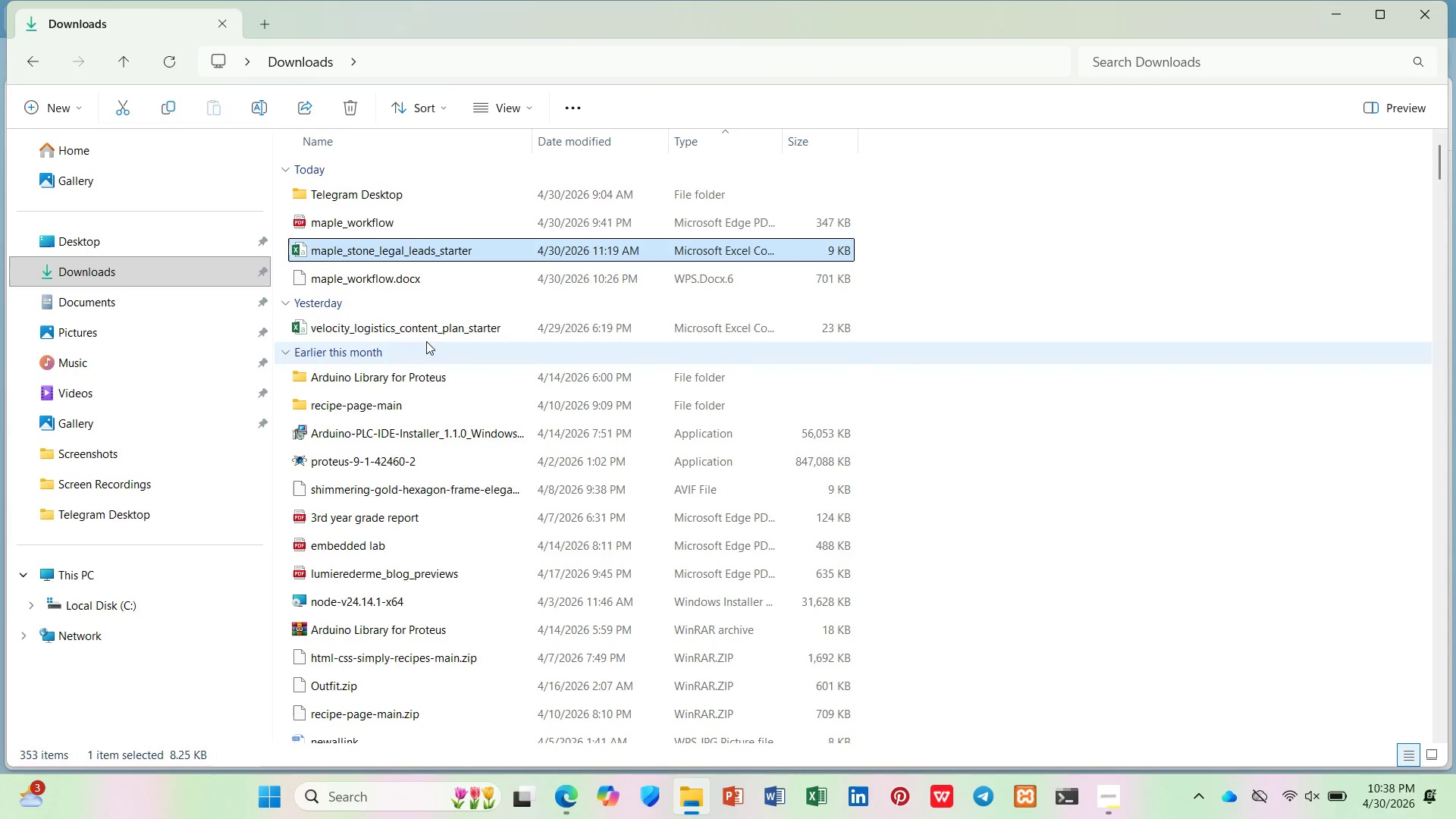 
left_click([422, 225])
 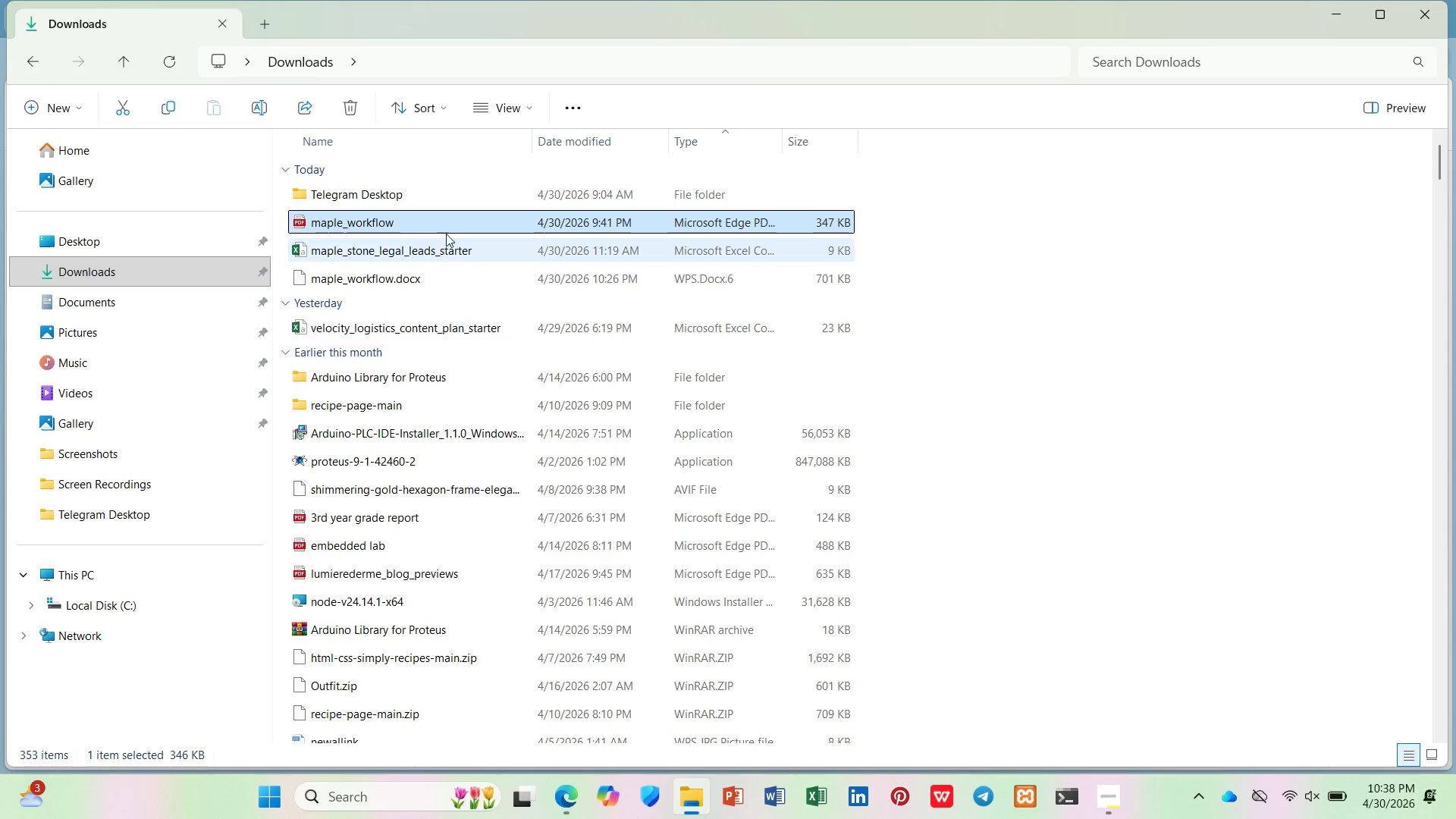 
double_click([447, 225])
 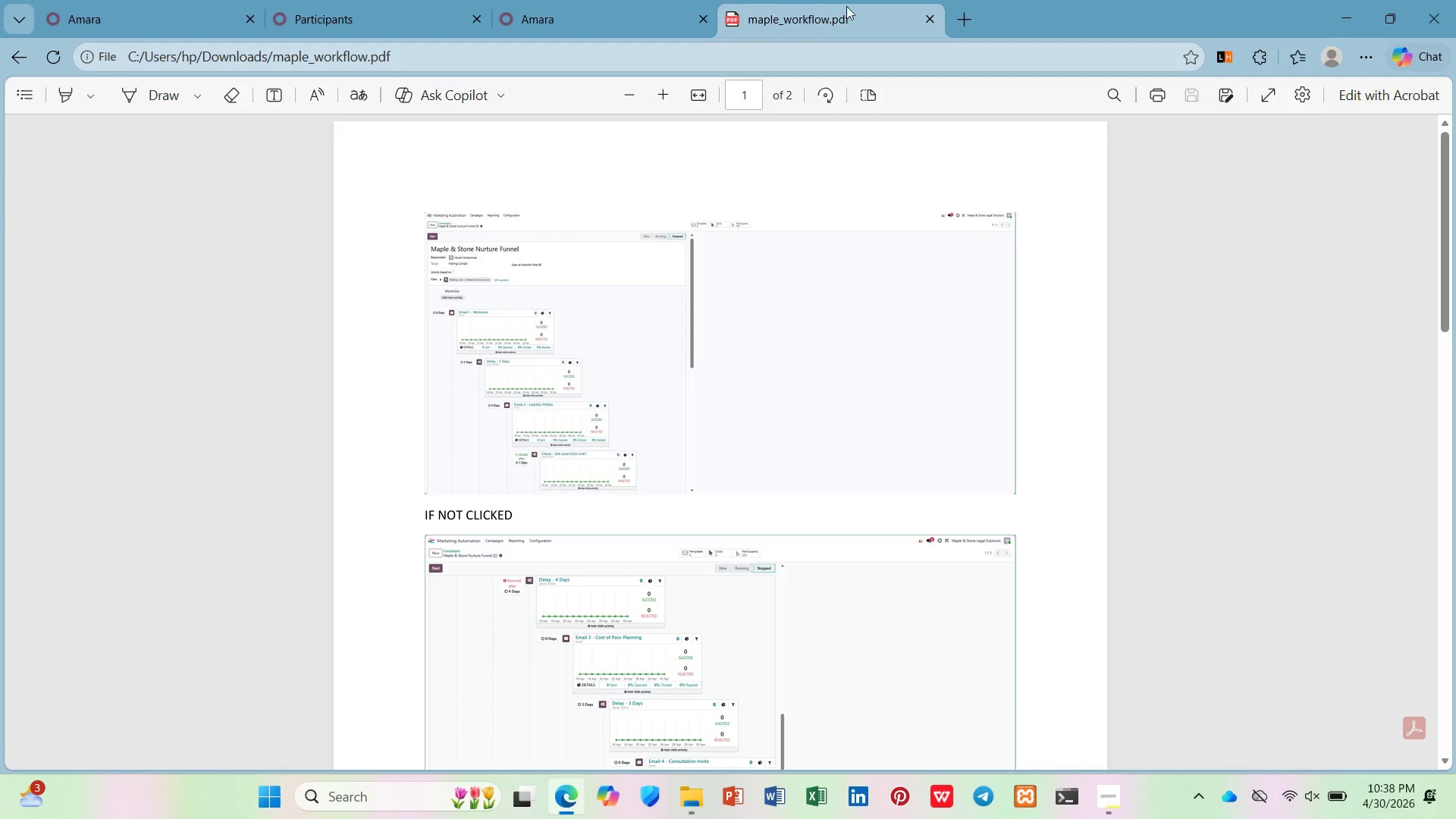 
left_click([943, 16])
 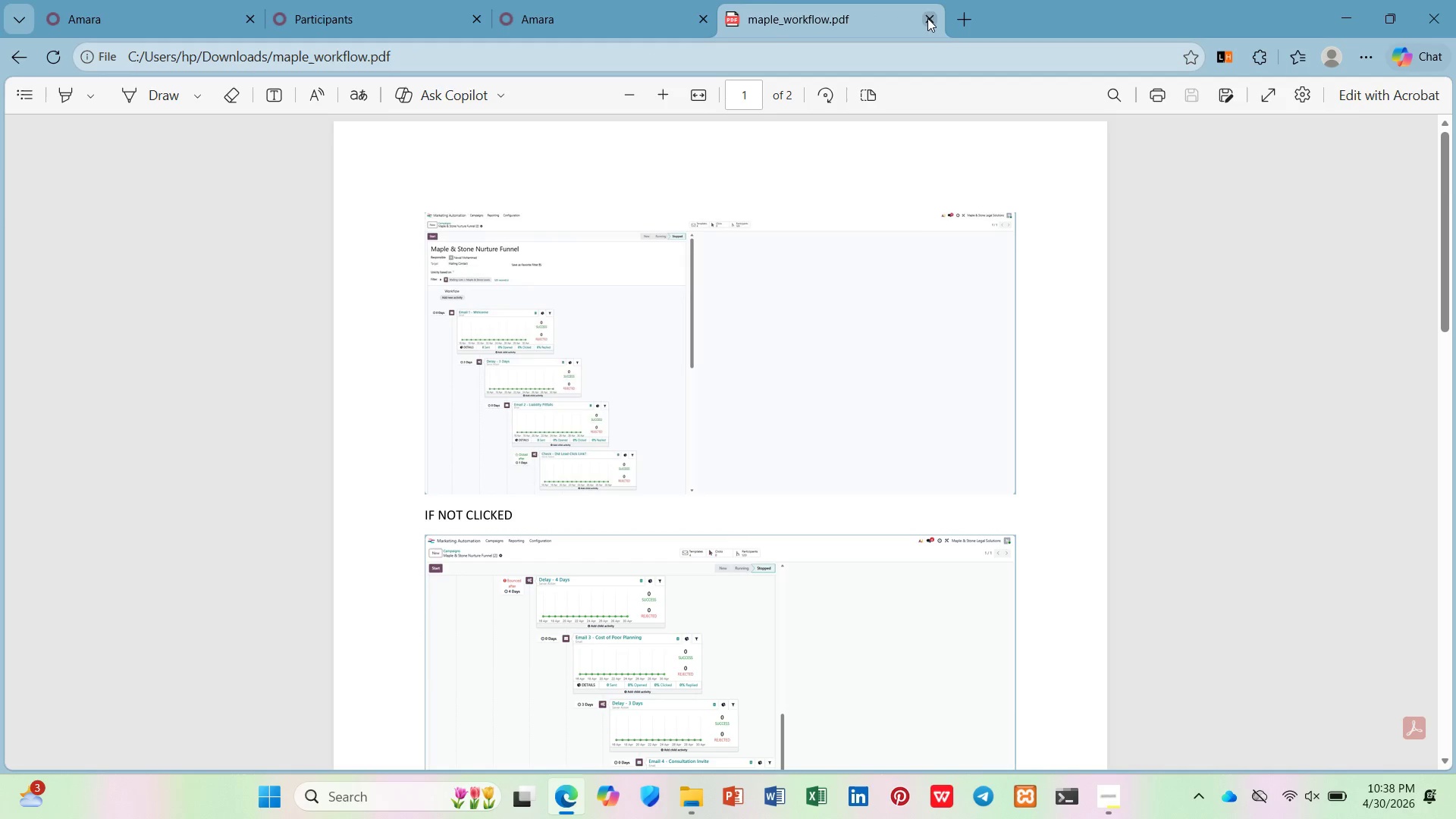 
left_click([926, 18])
 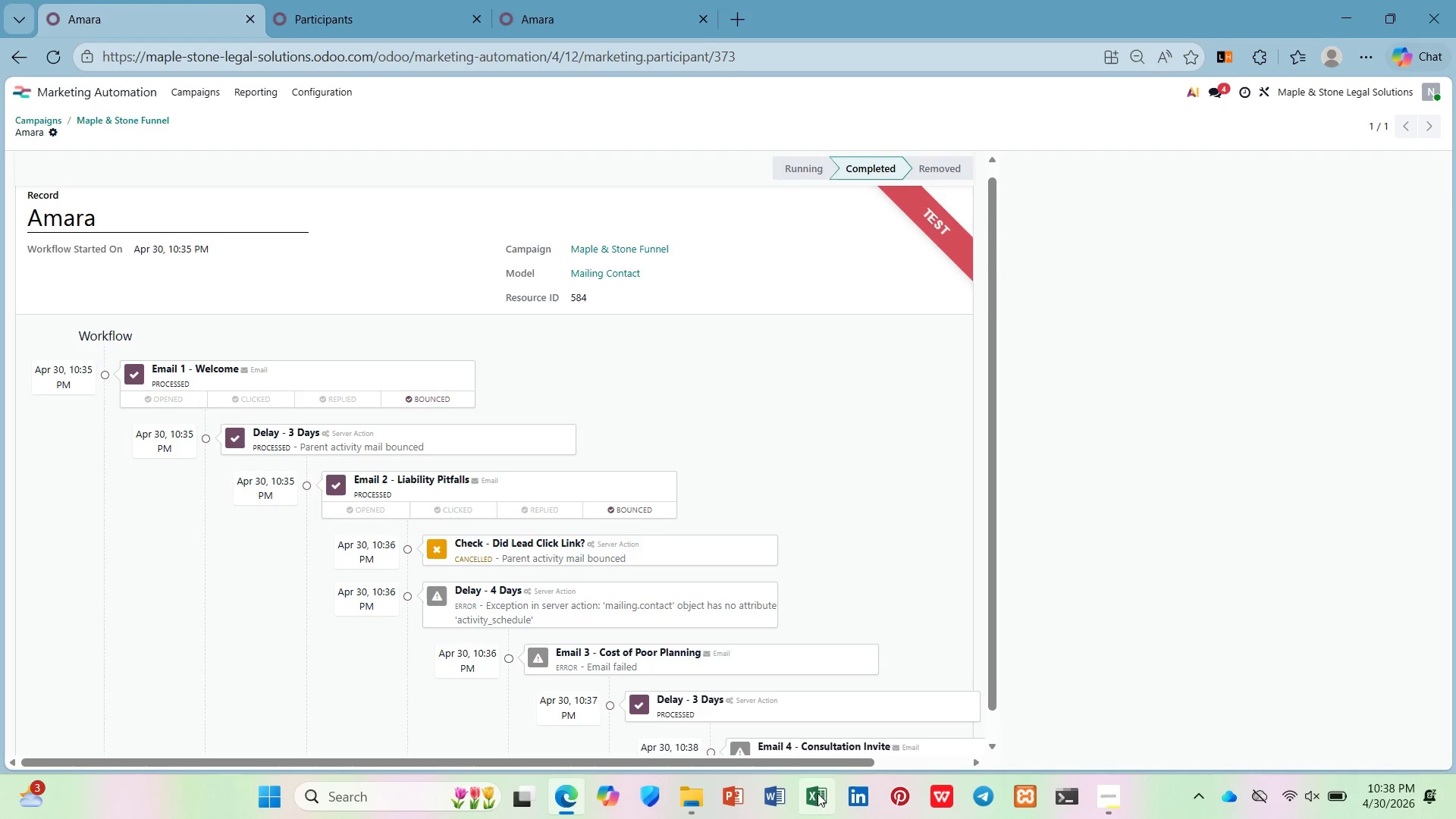 
left_click([777, 800])
 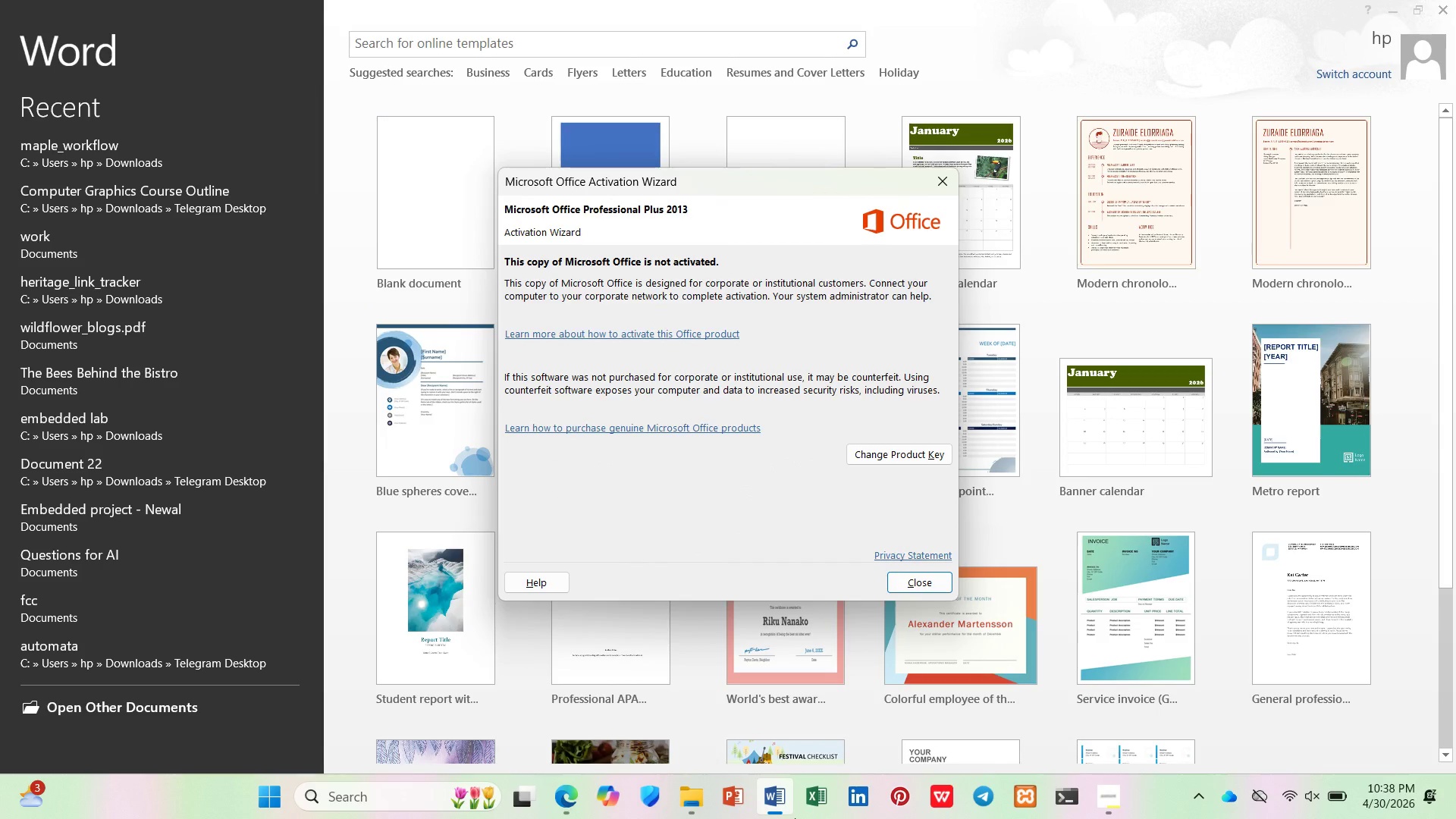 
wait(20.08)
 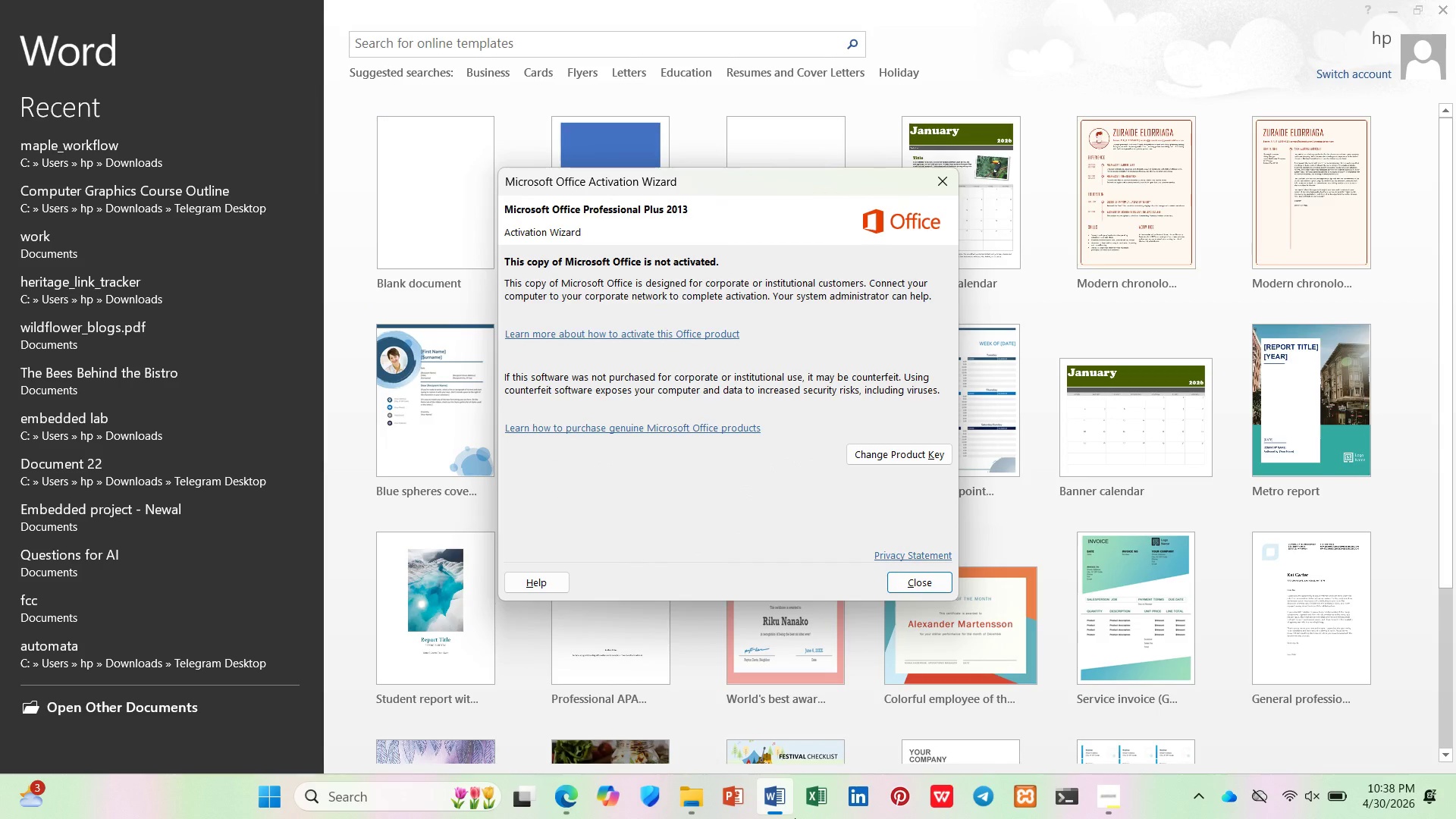 
left_click([908, 580])
 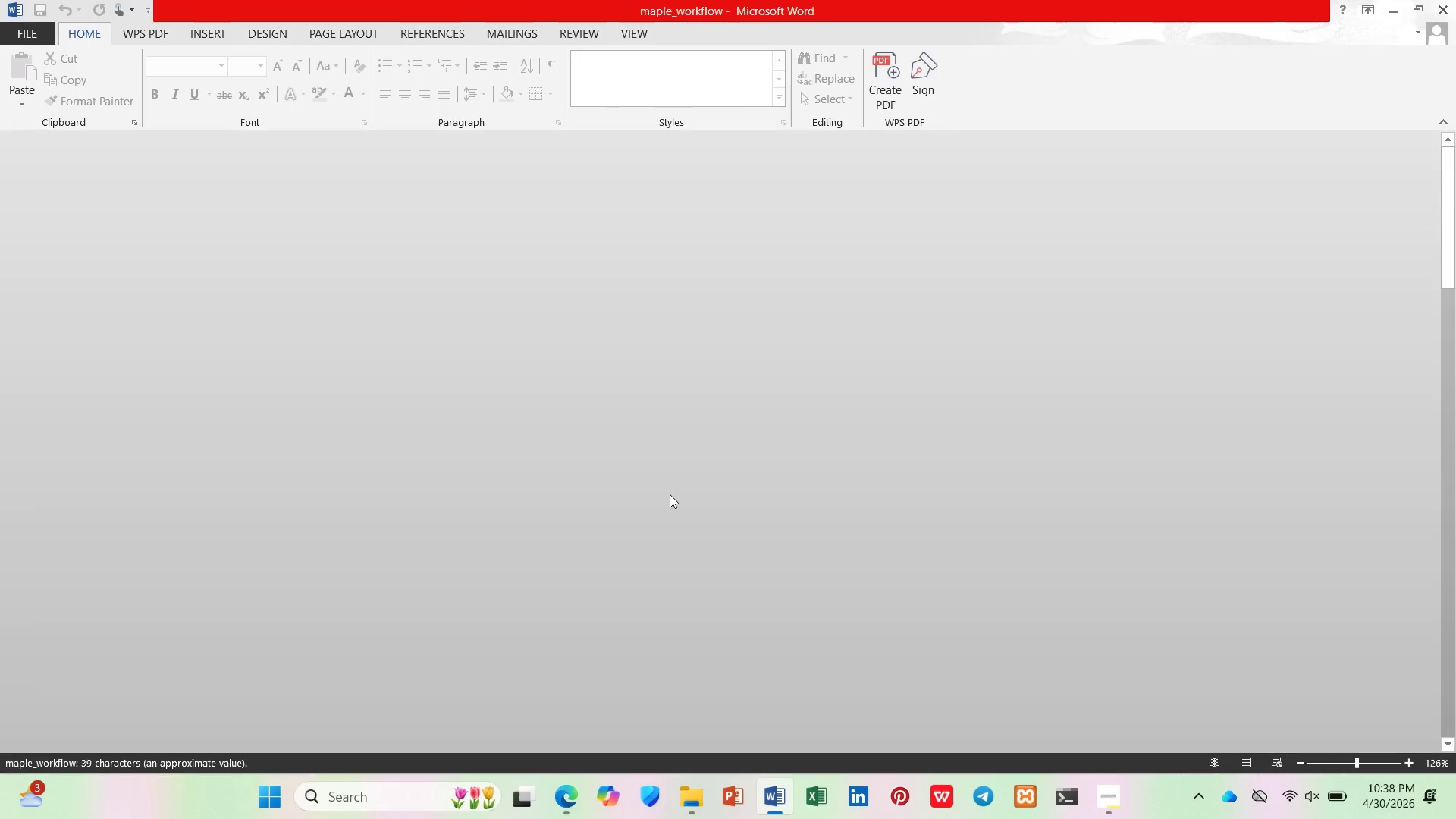 
scroll: coordinate [641, 512], scroll_direction: down, amount: 36.0
 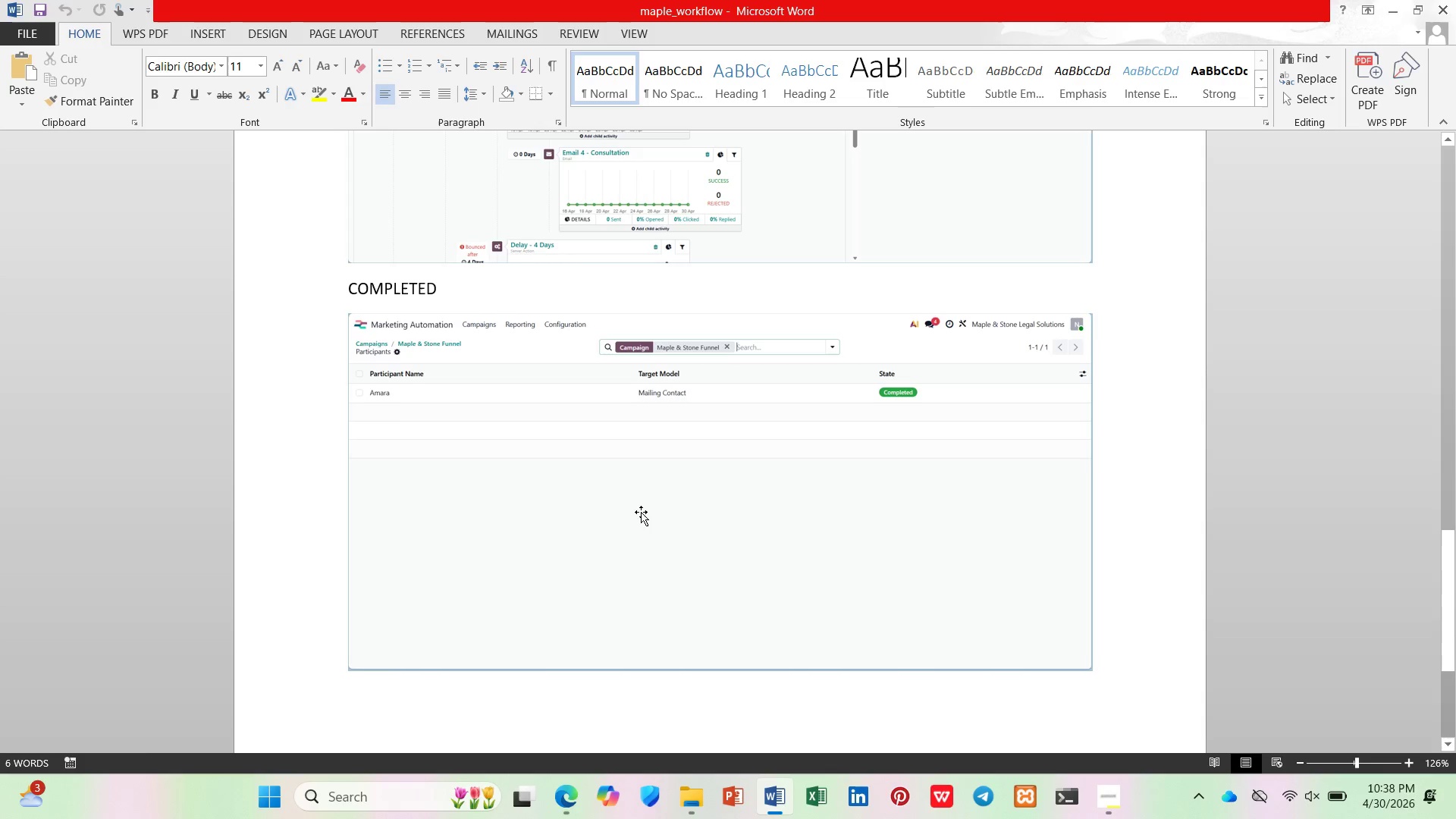 
left_click([641, 512])
 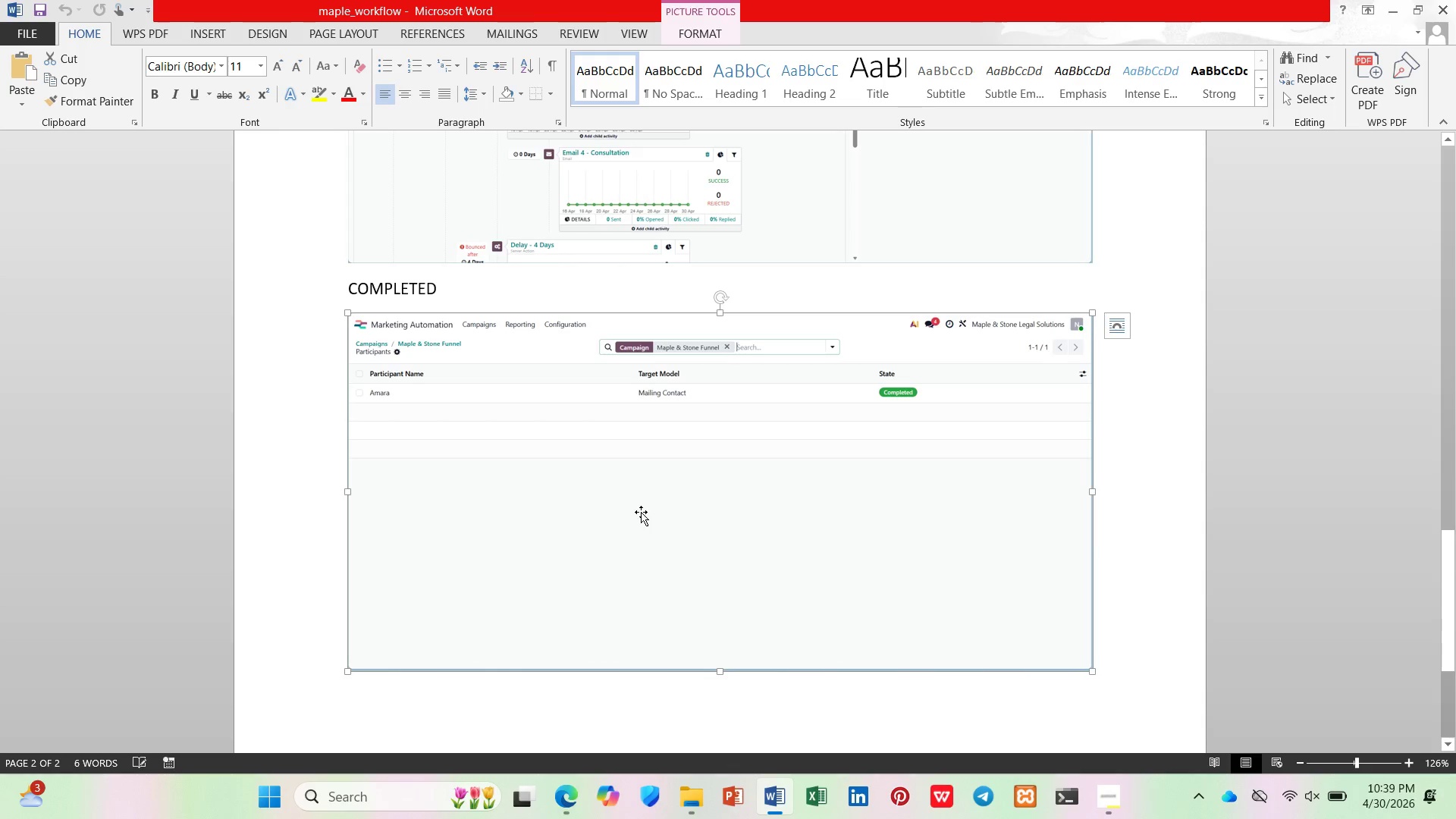 
key(Delete)
 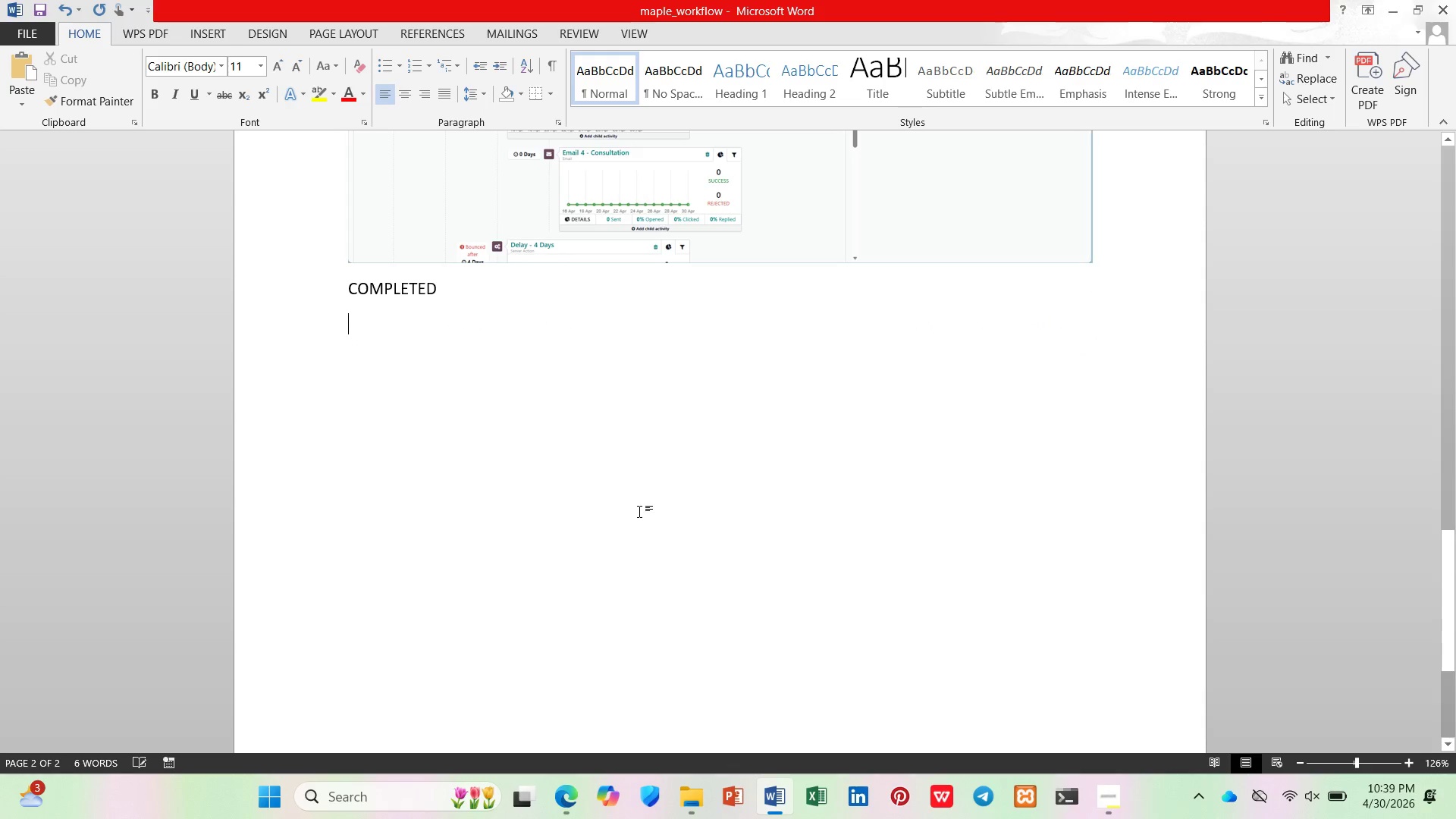 
key(Control+V)
 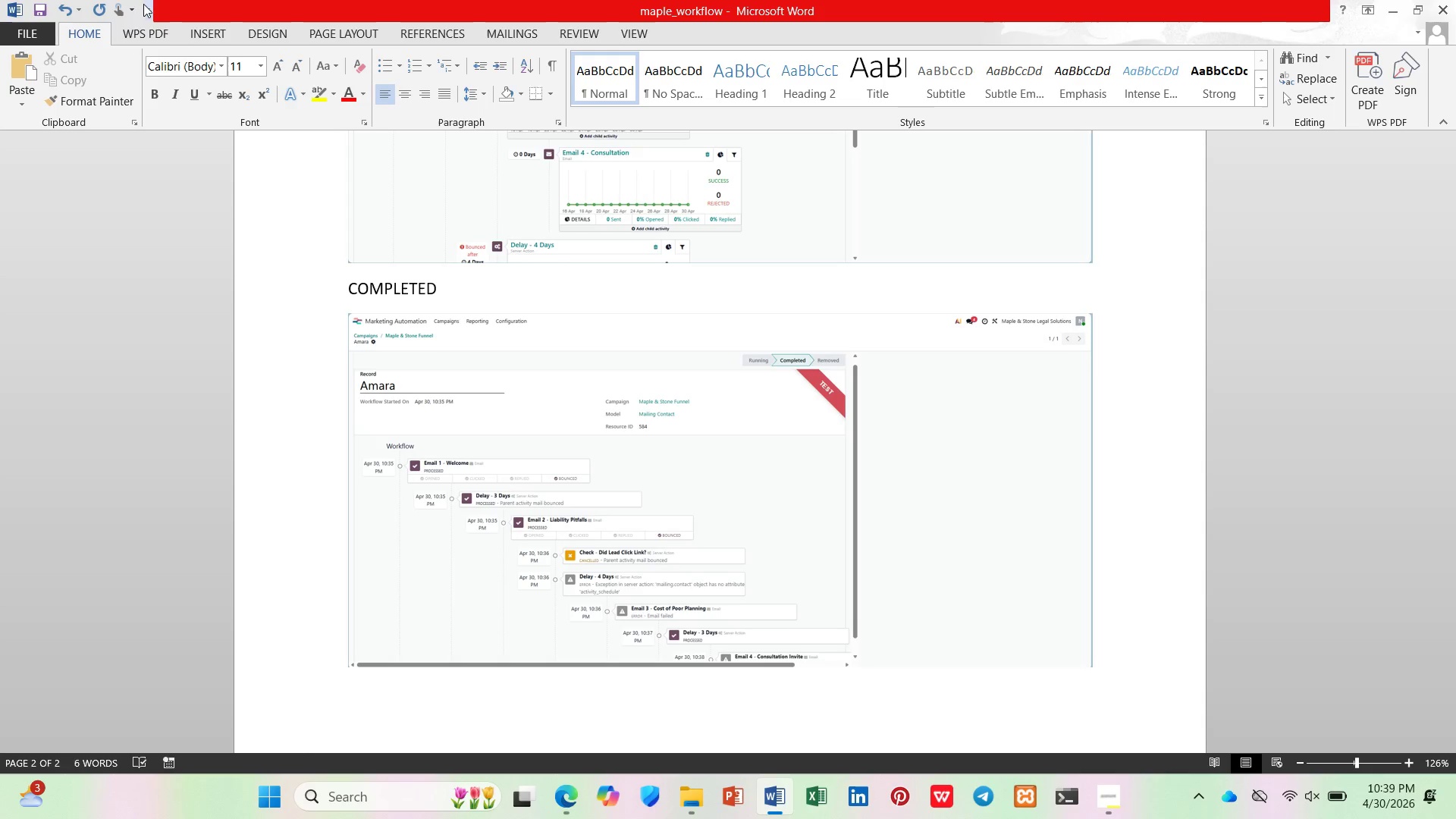 
left_click([0, 21])
 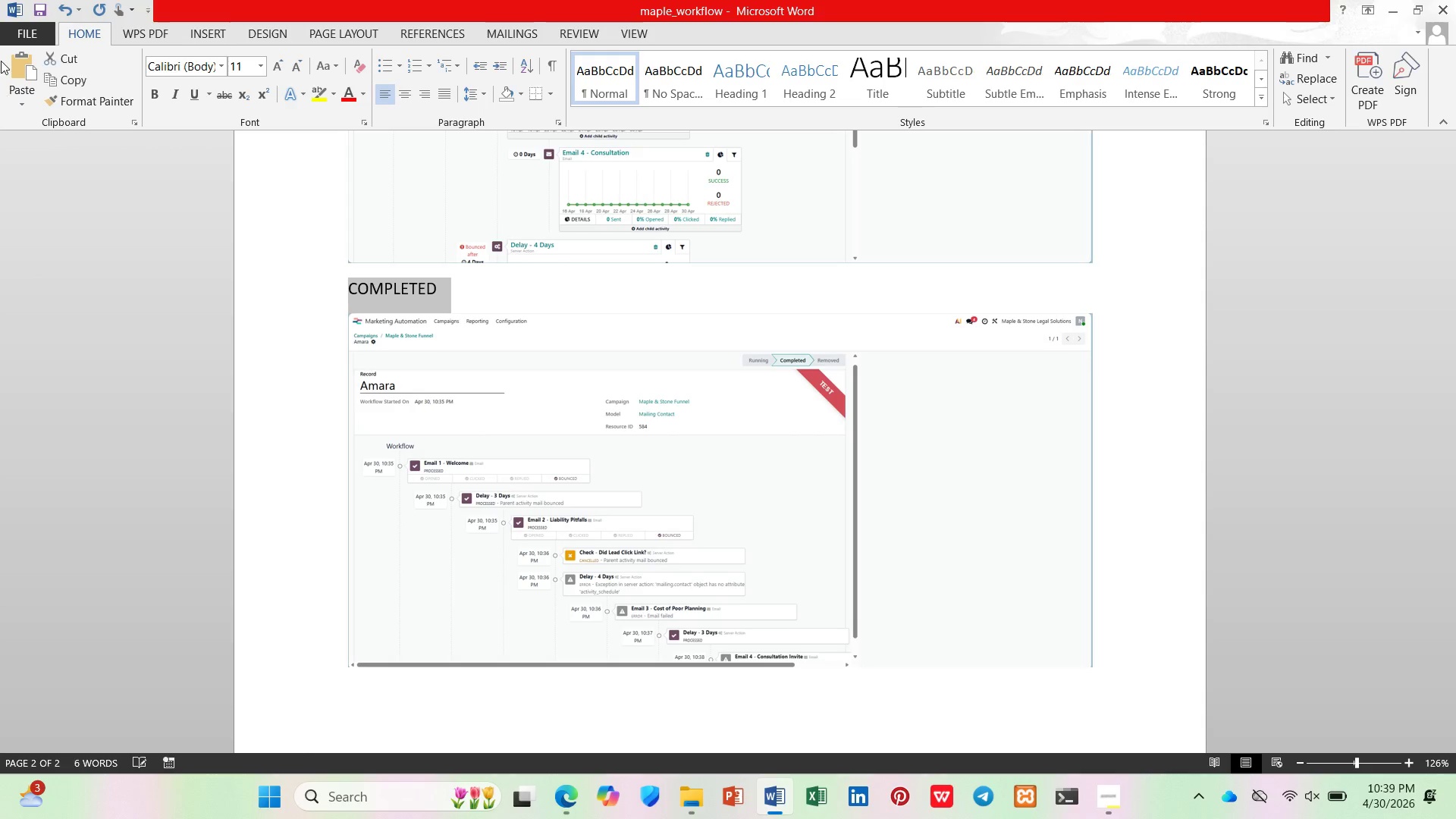 
left_click([7, 39])
 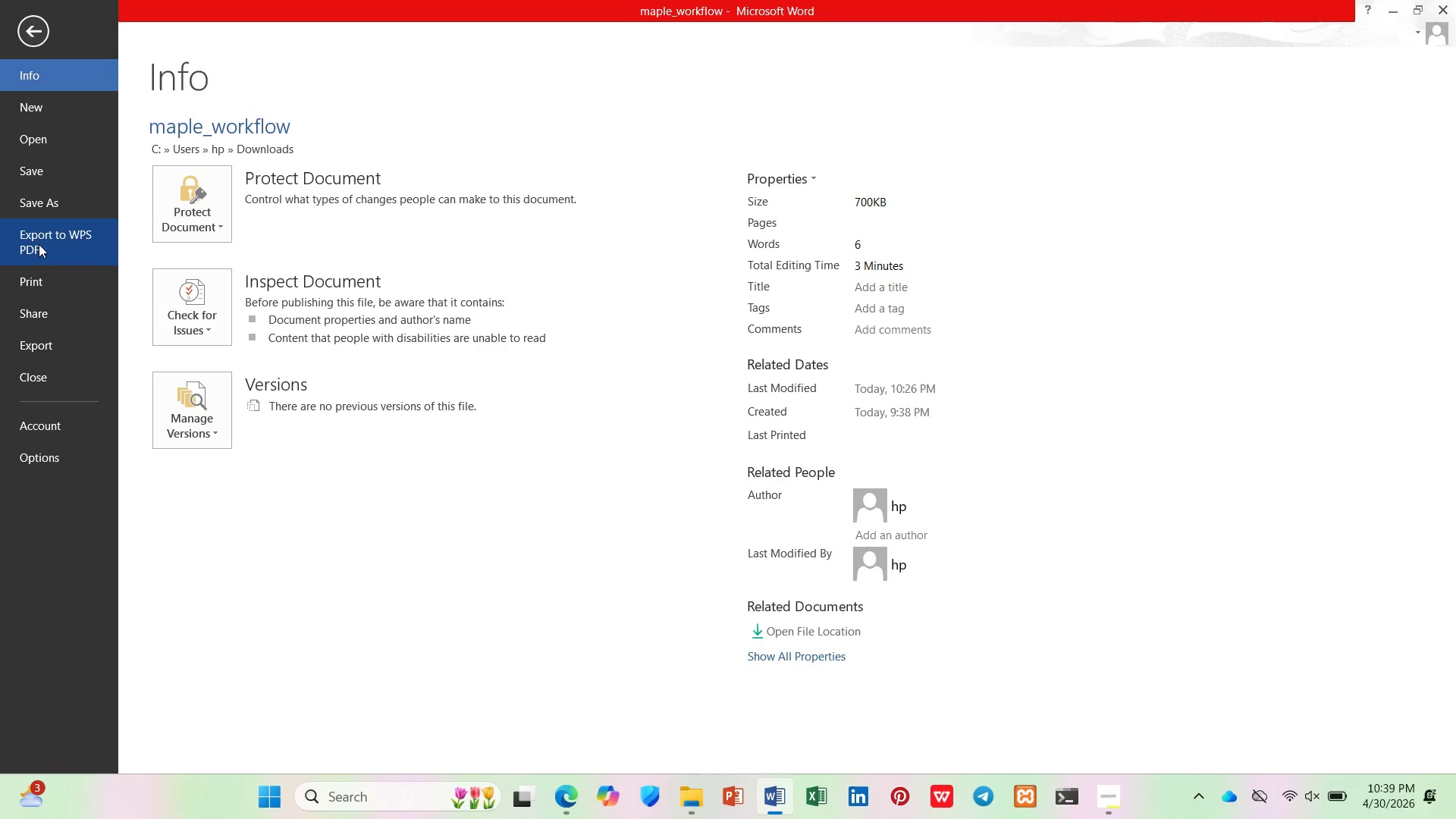 
left_click([45, 179])
 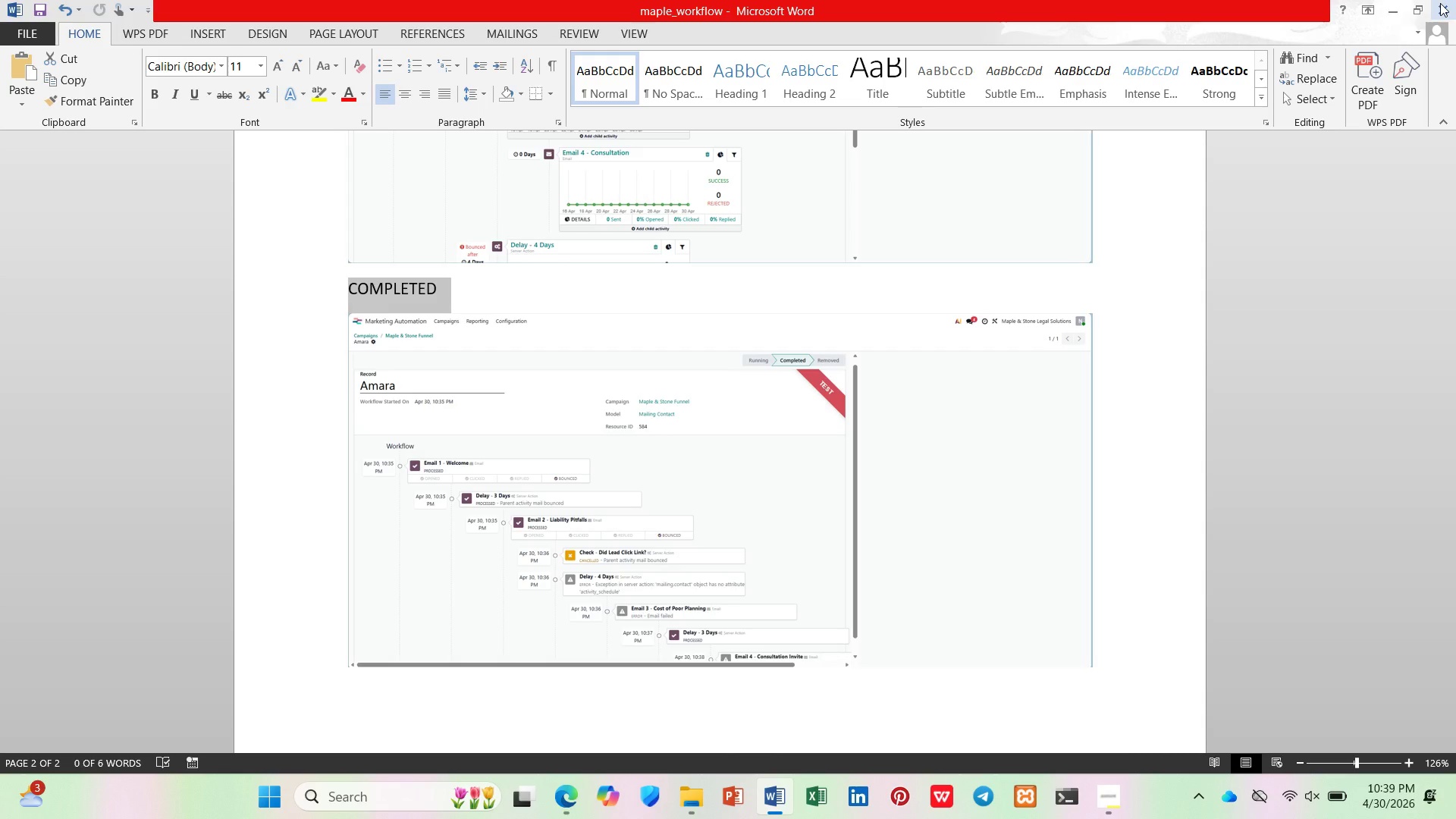 
left_click([1439, 3])
 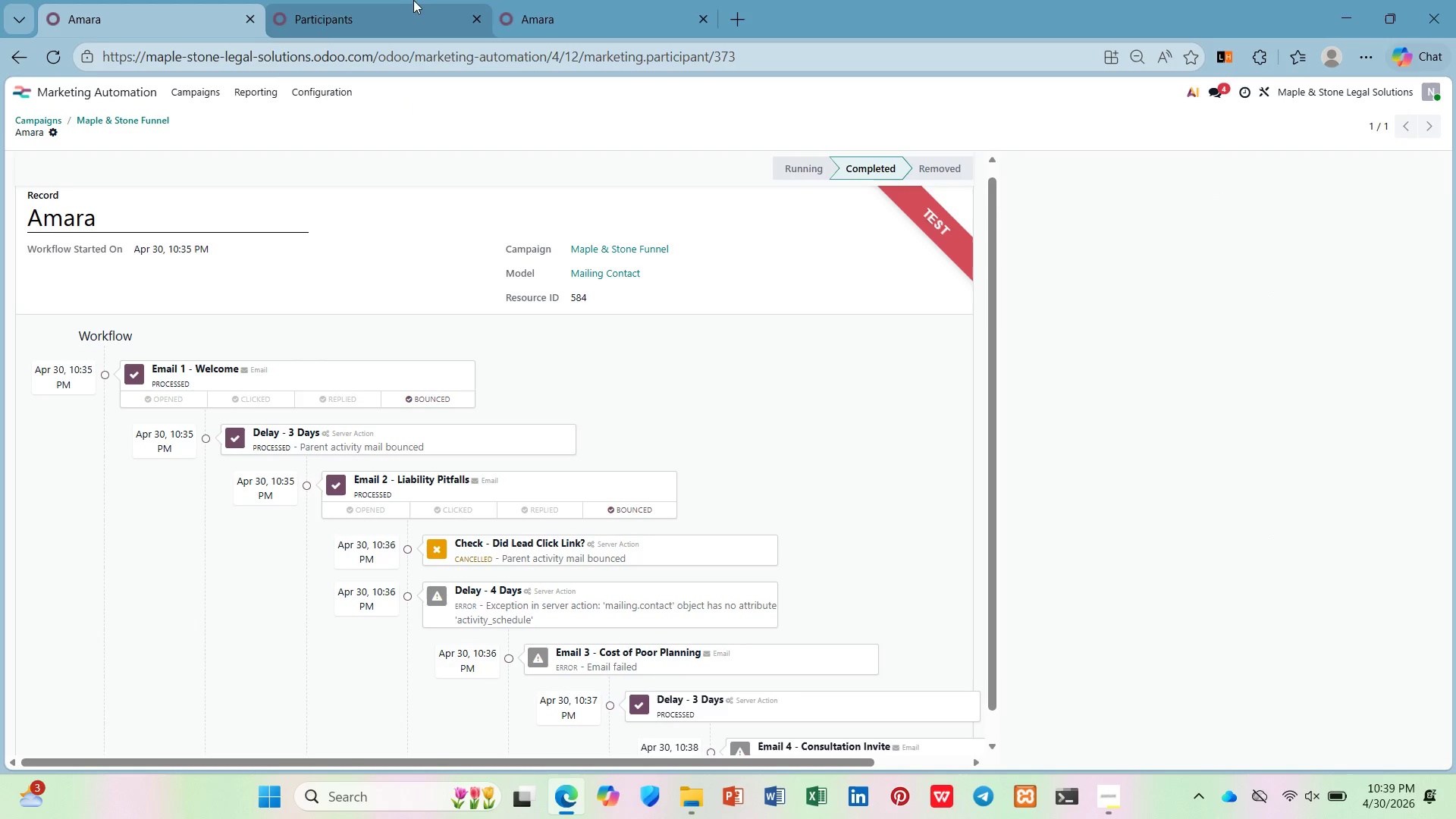 
hold_key(key=ControlLeft, duration=1.72)
scroll: coordinate [633, 397], scroll_direction: up, amount: 4.0
 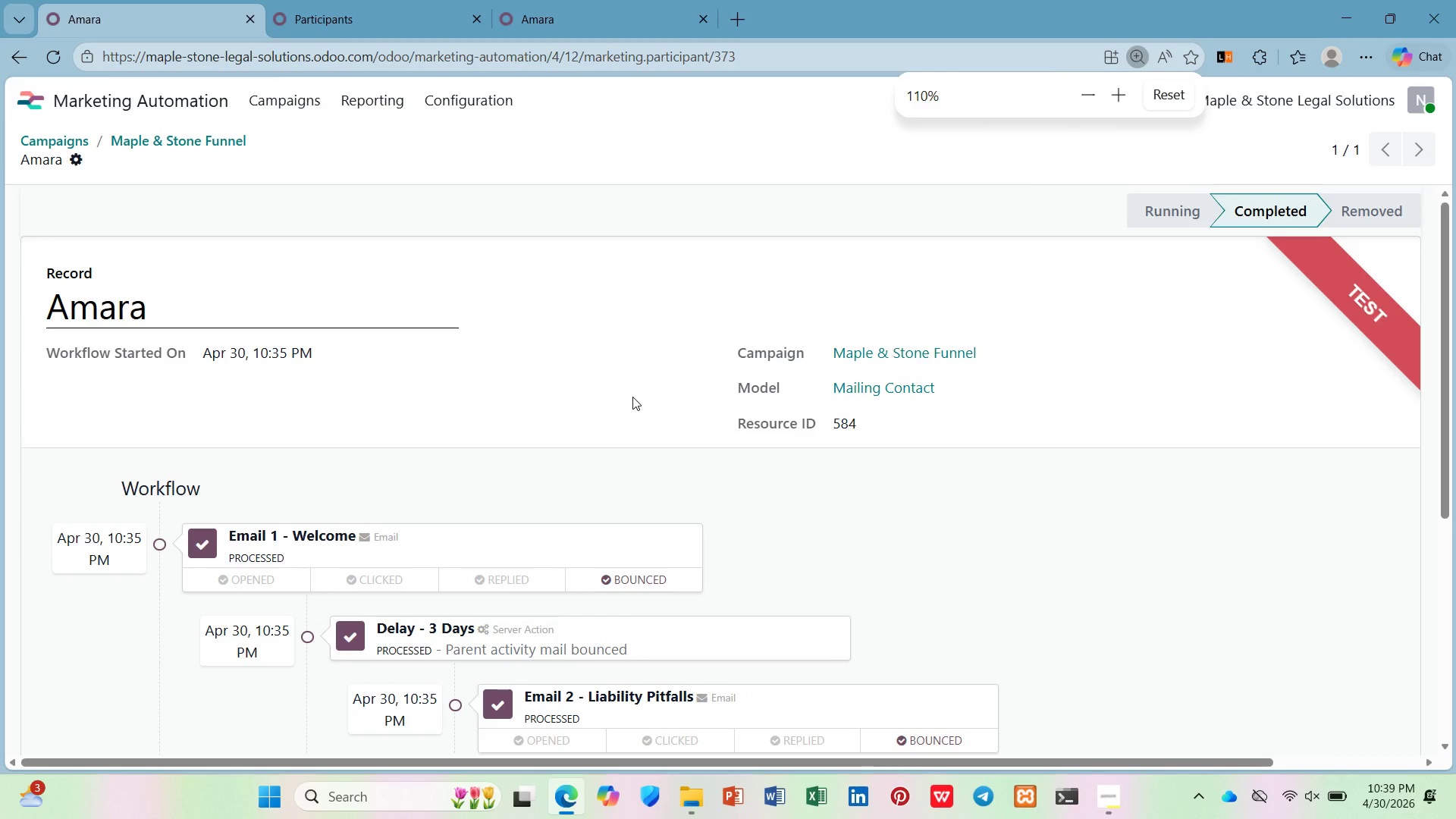 
scroll: coordinate [632, 397], scroll_direction: none, amount: 0.0
 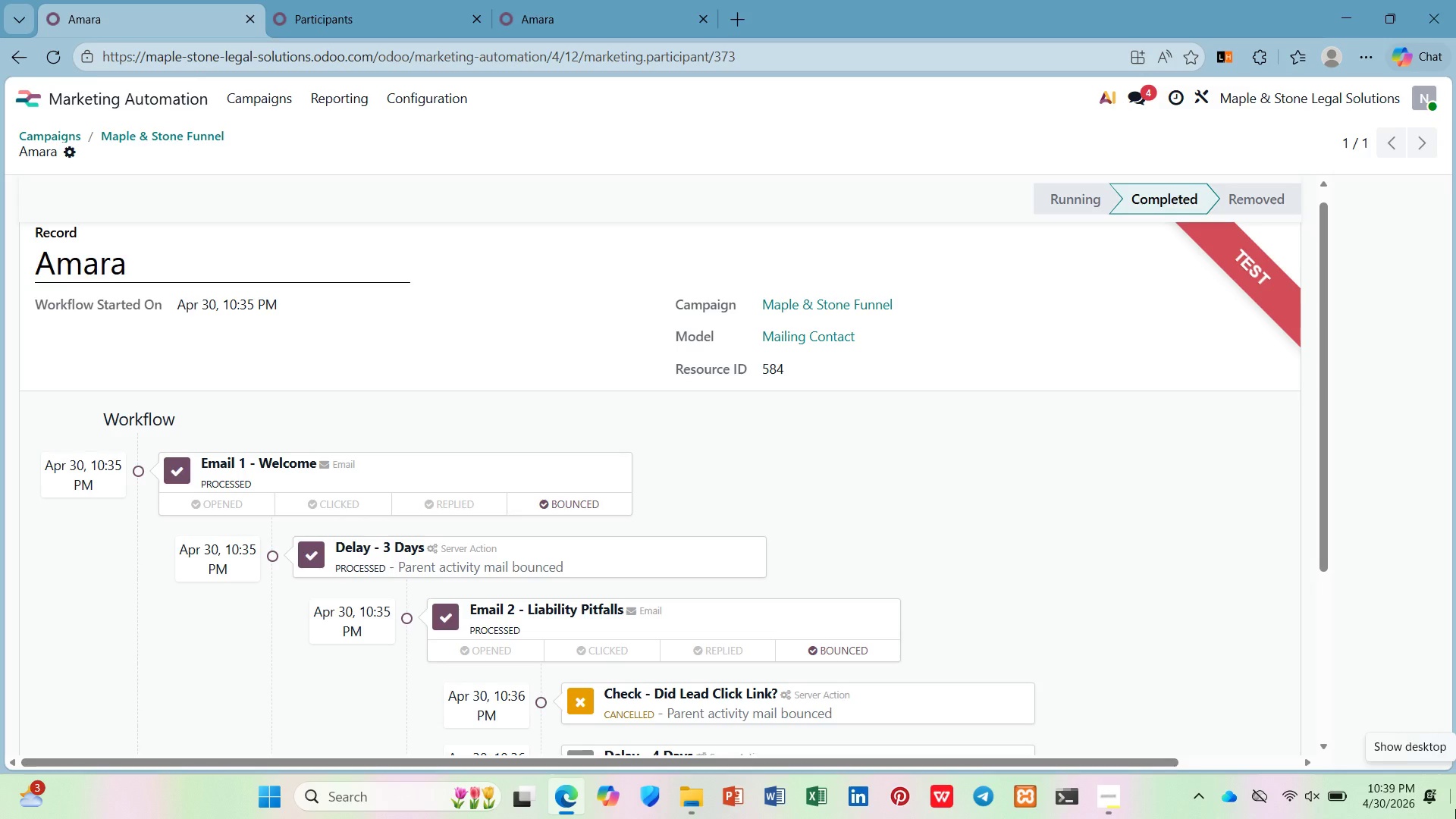 
wait(33.16)
 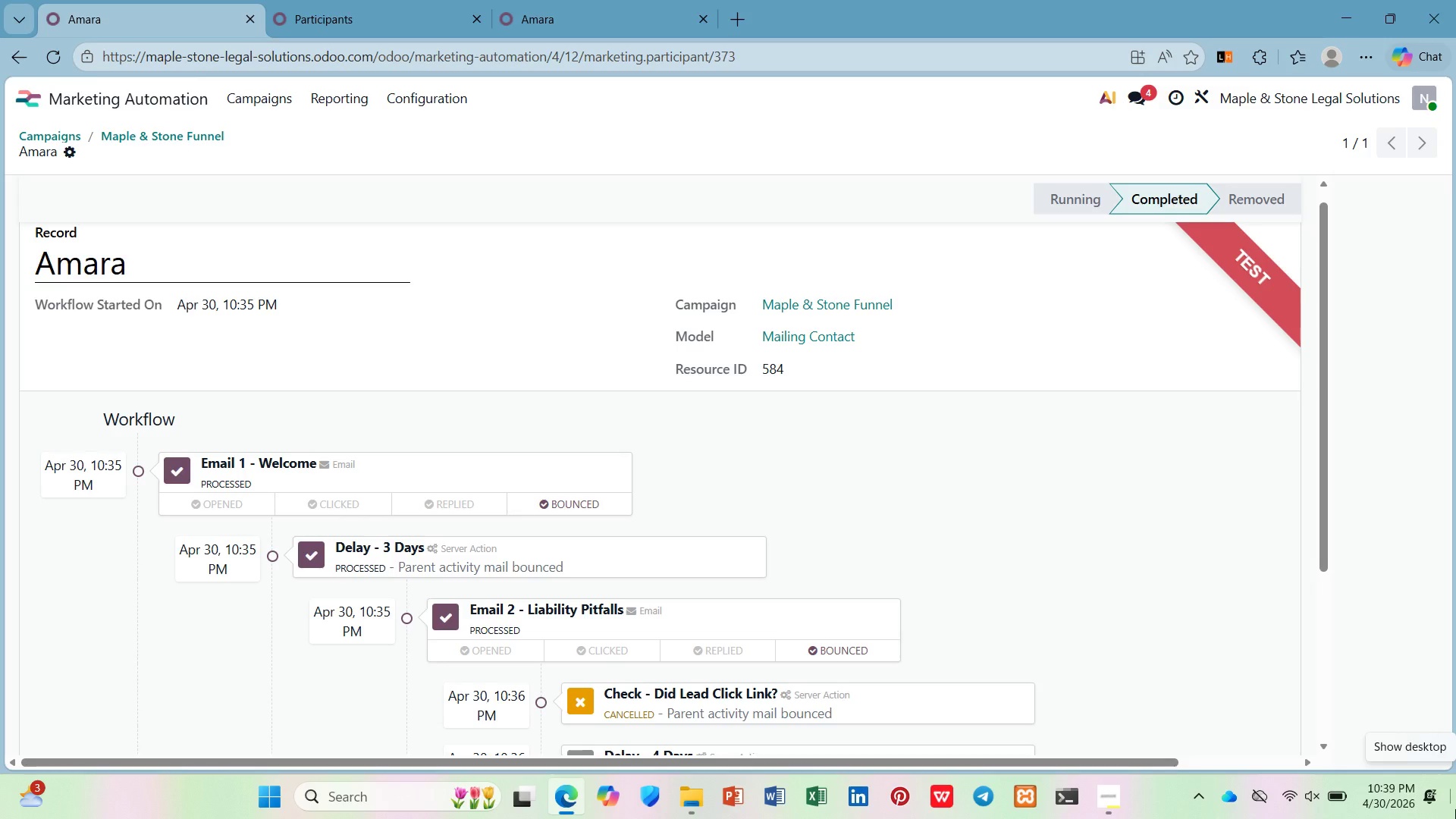 
scroll: coordinate [1097, 657], scroll_direction: down, amount: 3.0
 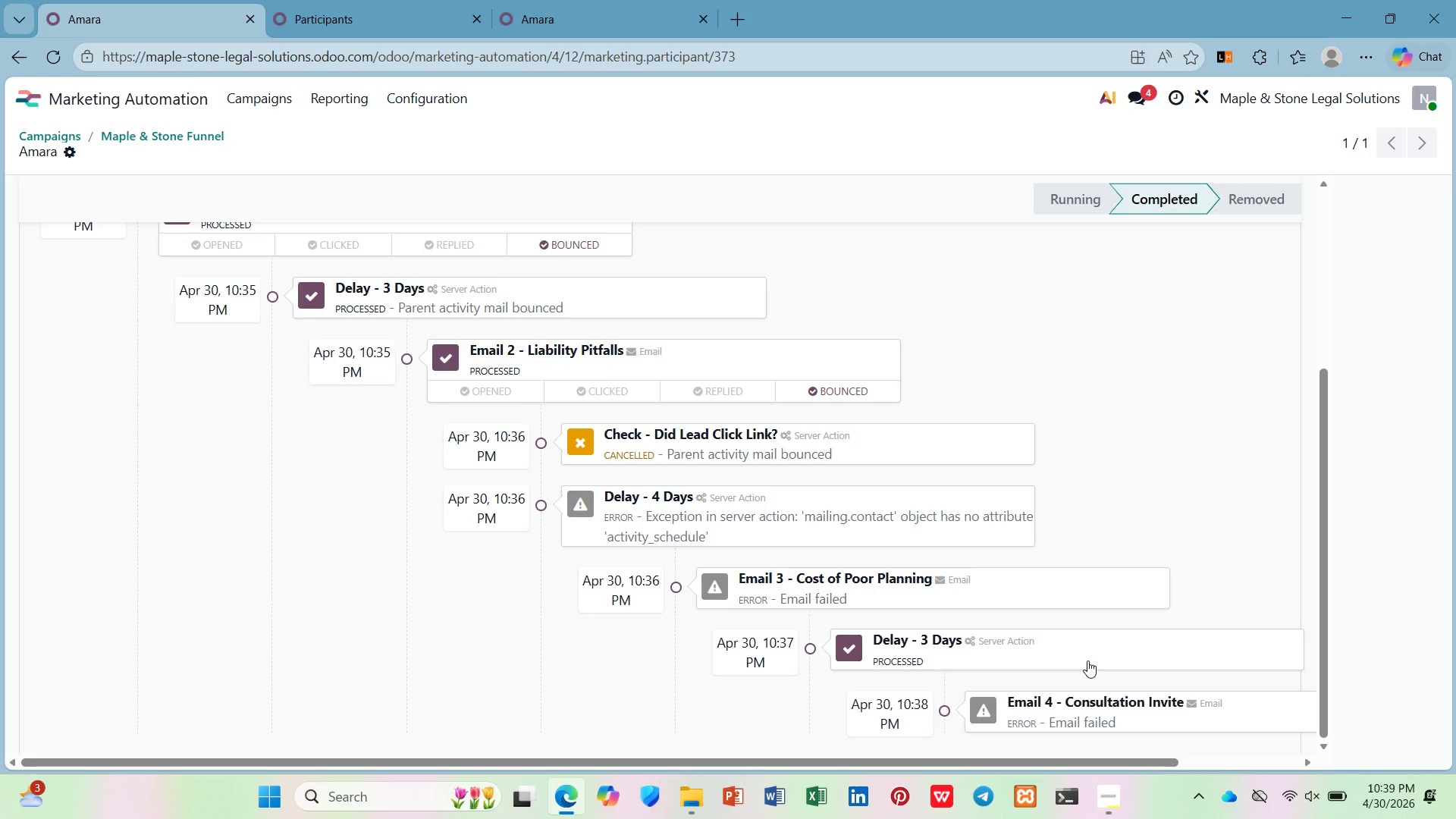 
wait(13.41)
 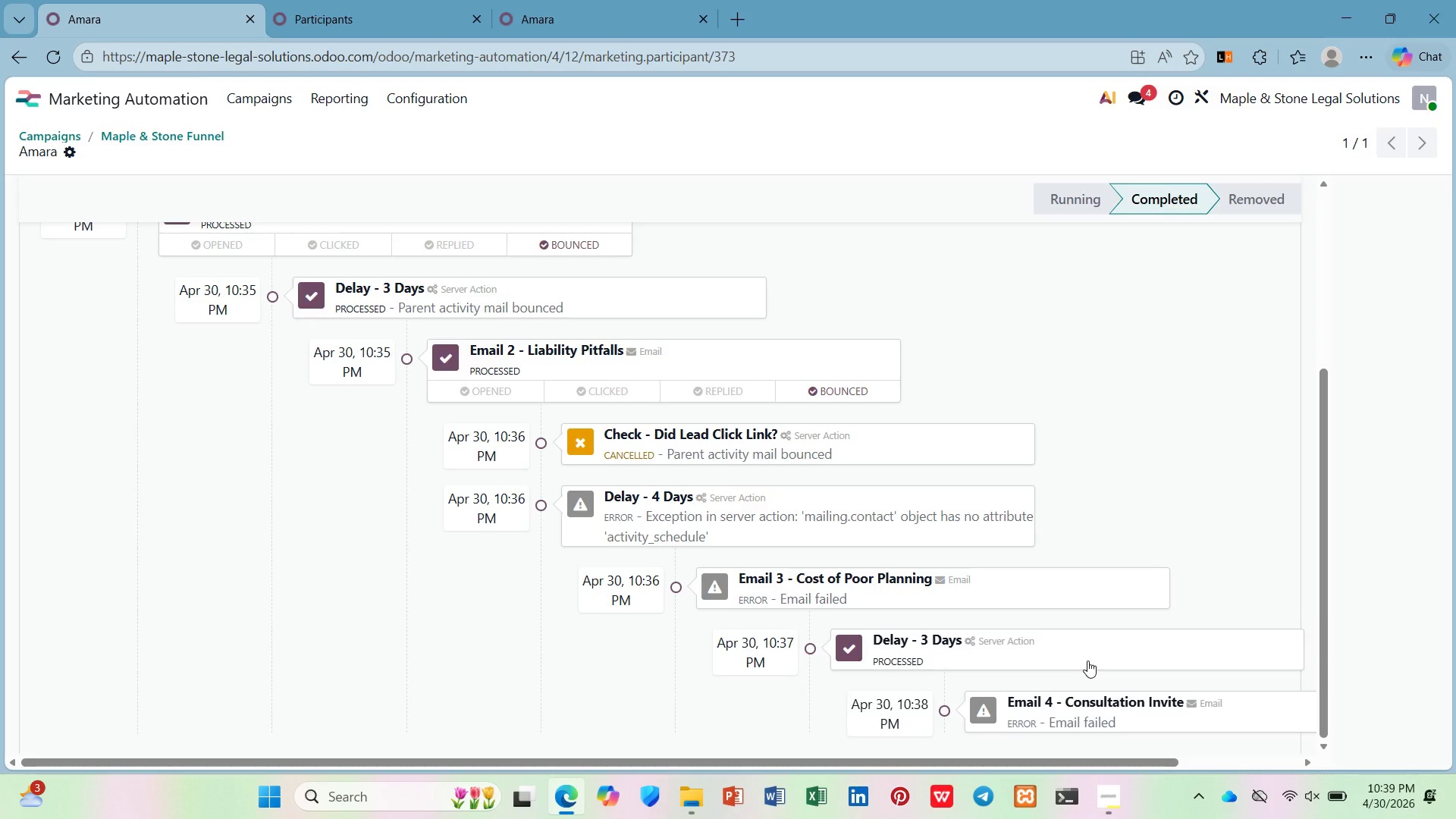 
mouse_move([993, 791])
 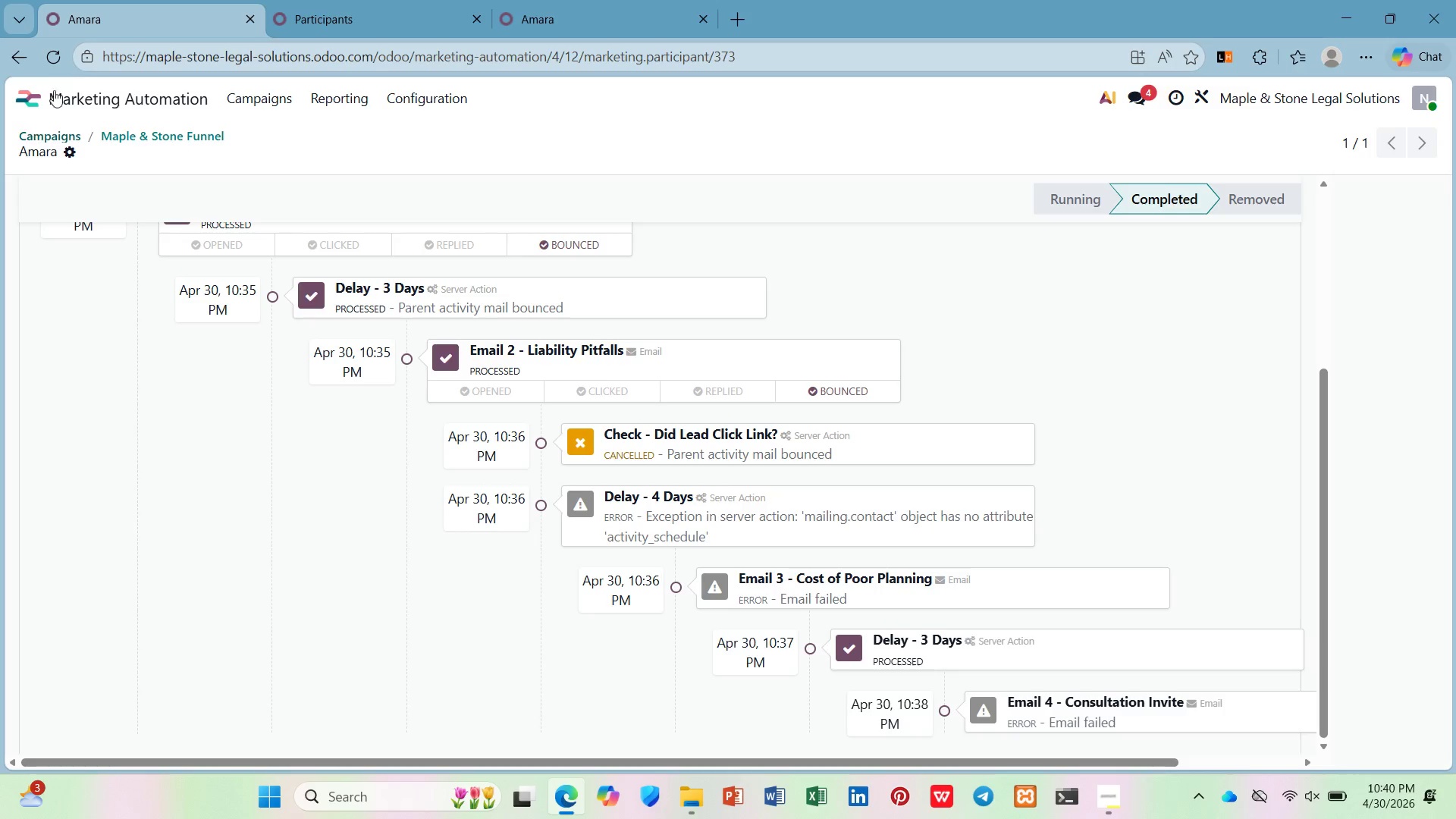 
left_click([86, 99])
 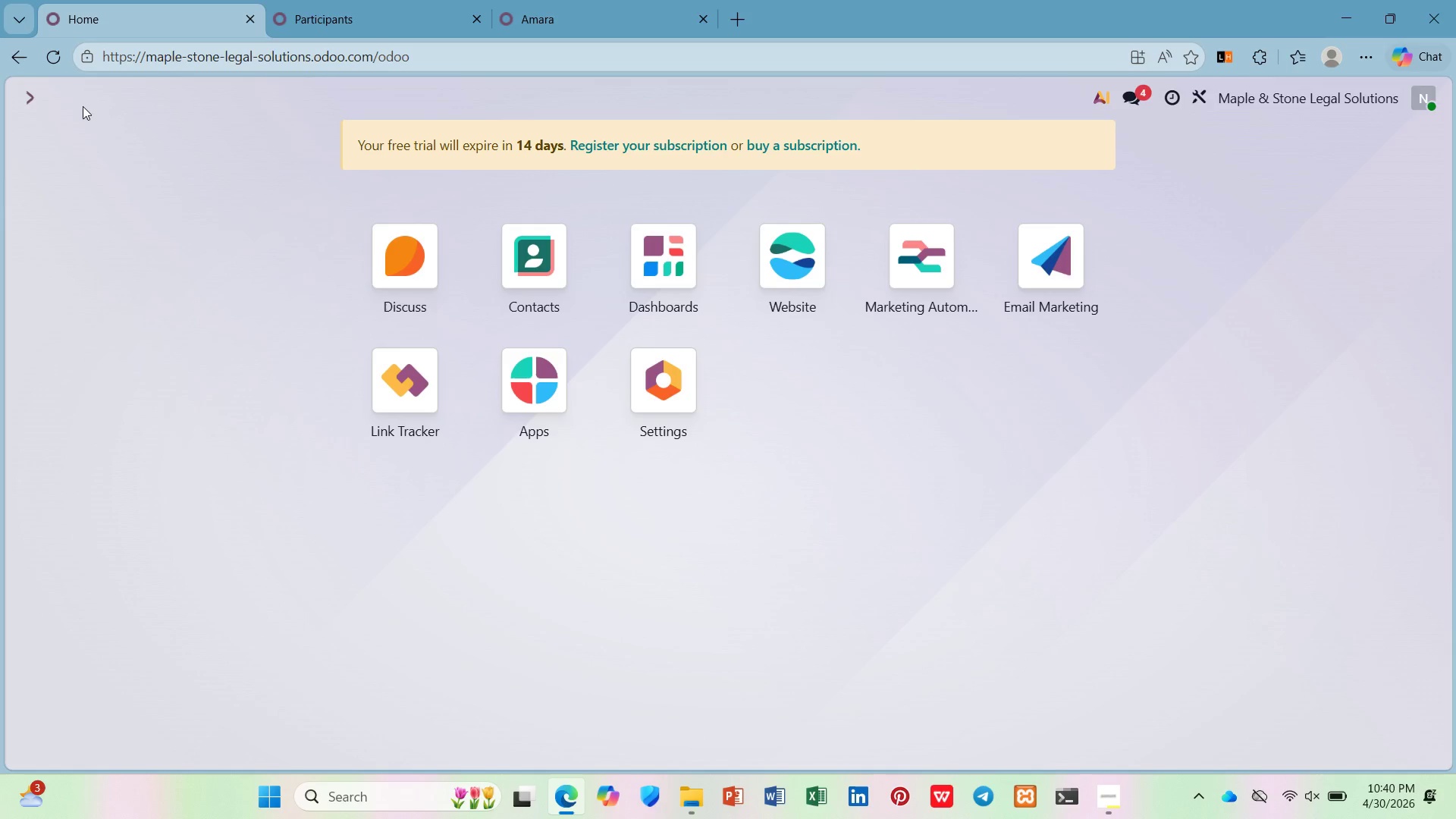 
key(PrintScreen)
 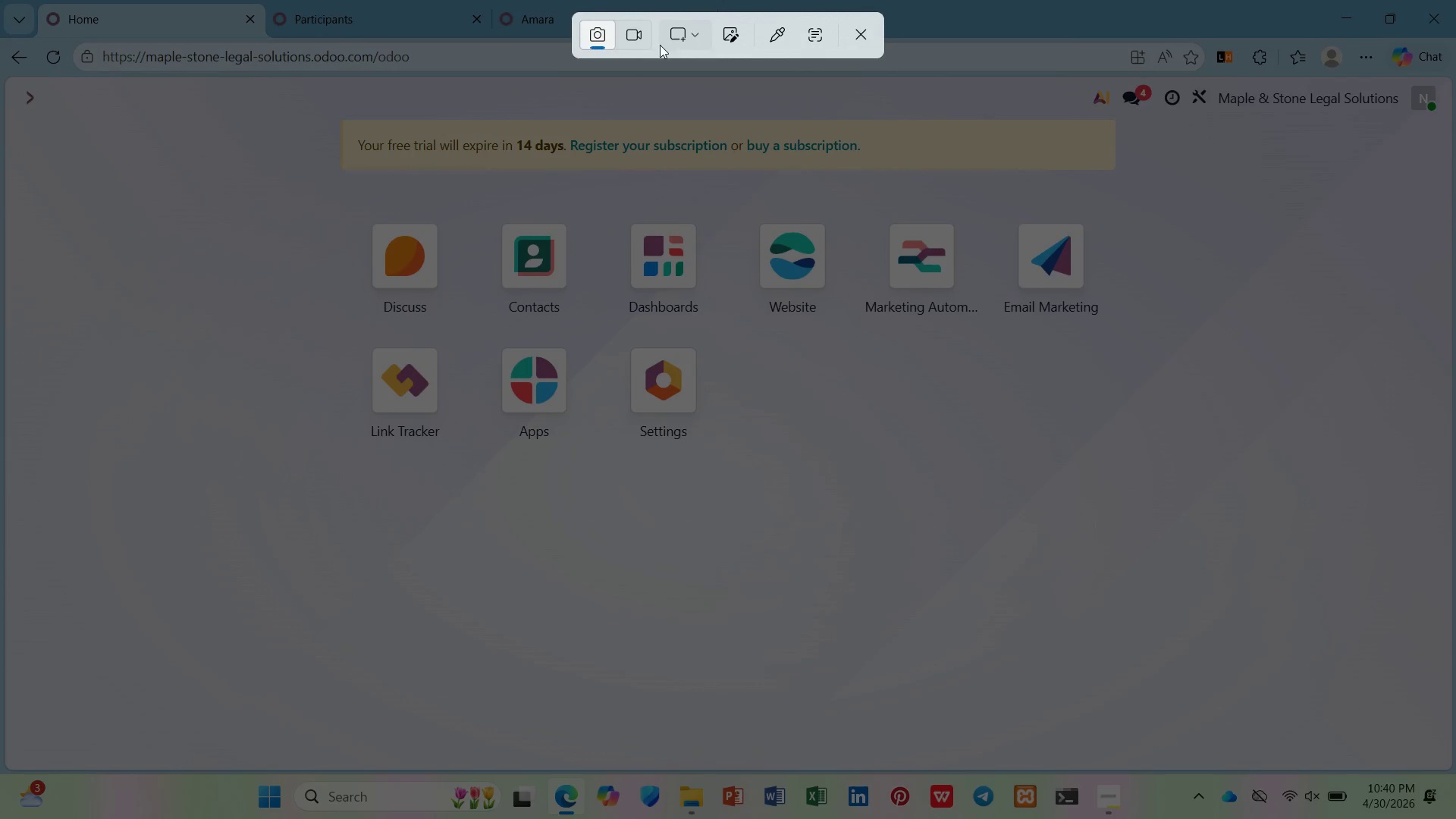 
left_click([634, 39])
 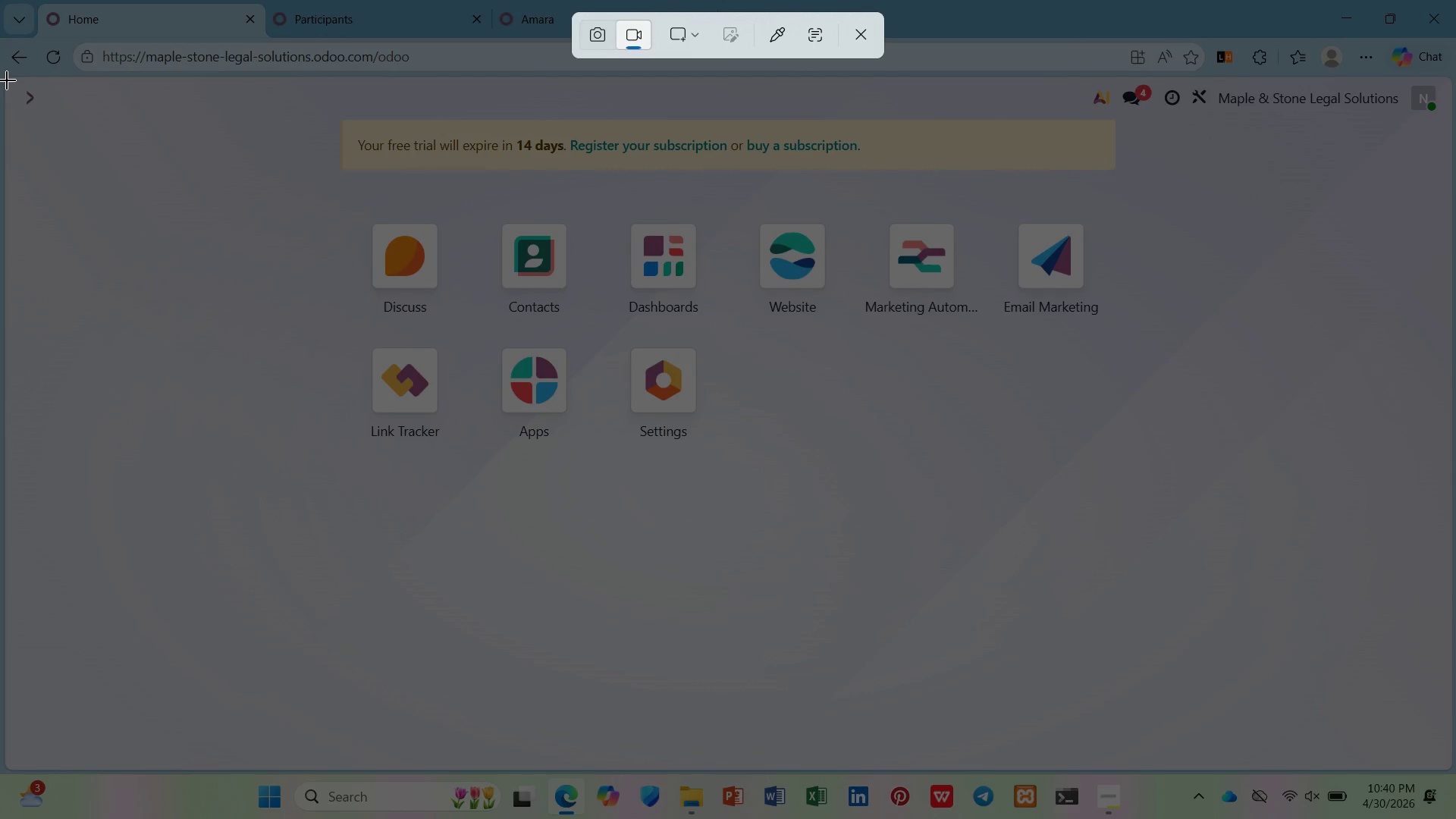 
left_click_drag(start_coordinate=[5, 77], to_coordinate=[1455, 769])
 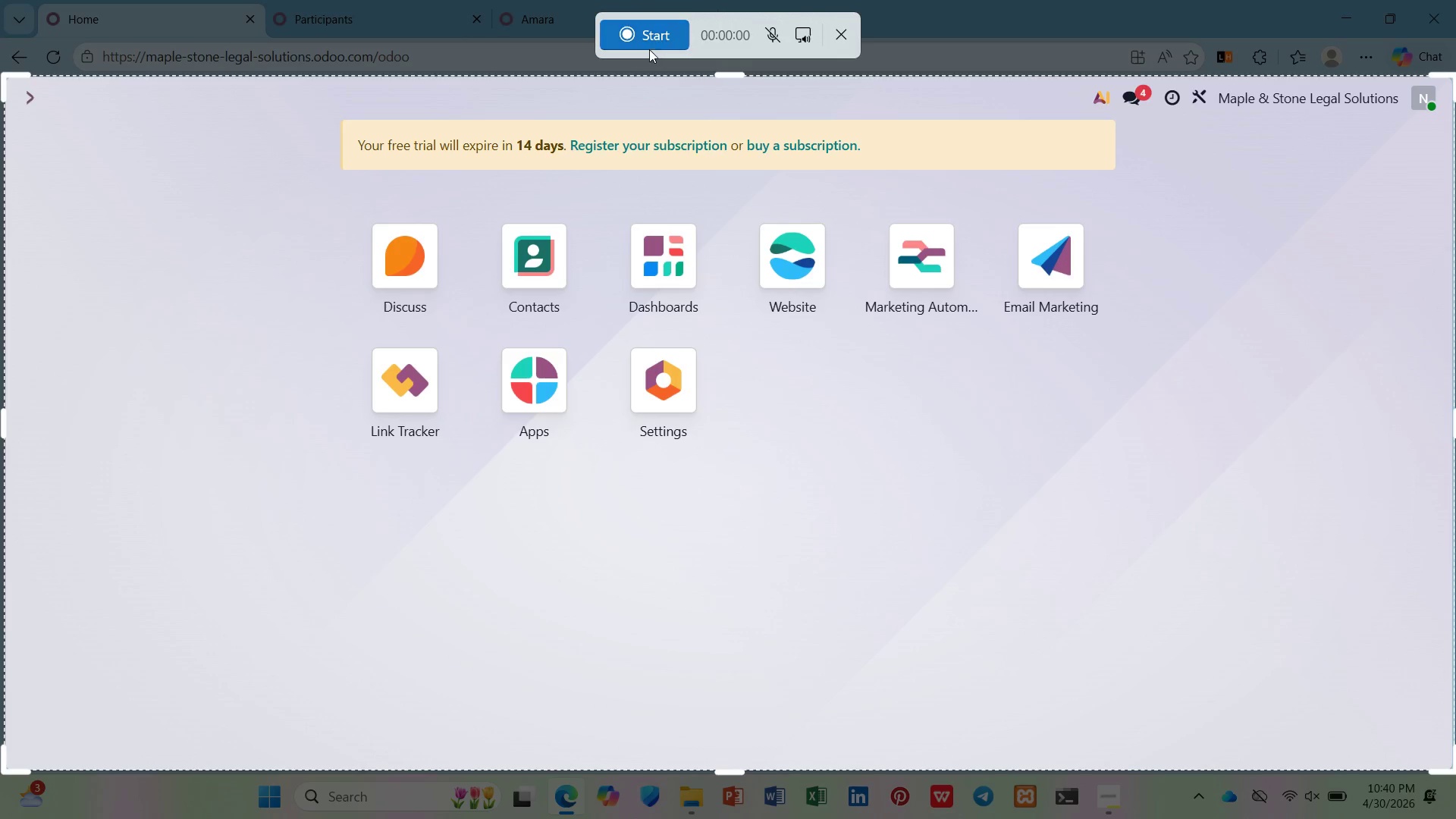 
left_click([649, 27])
 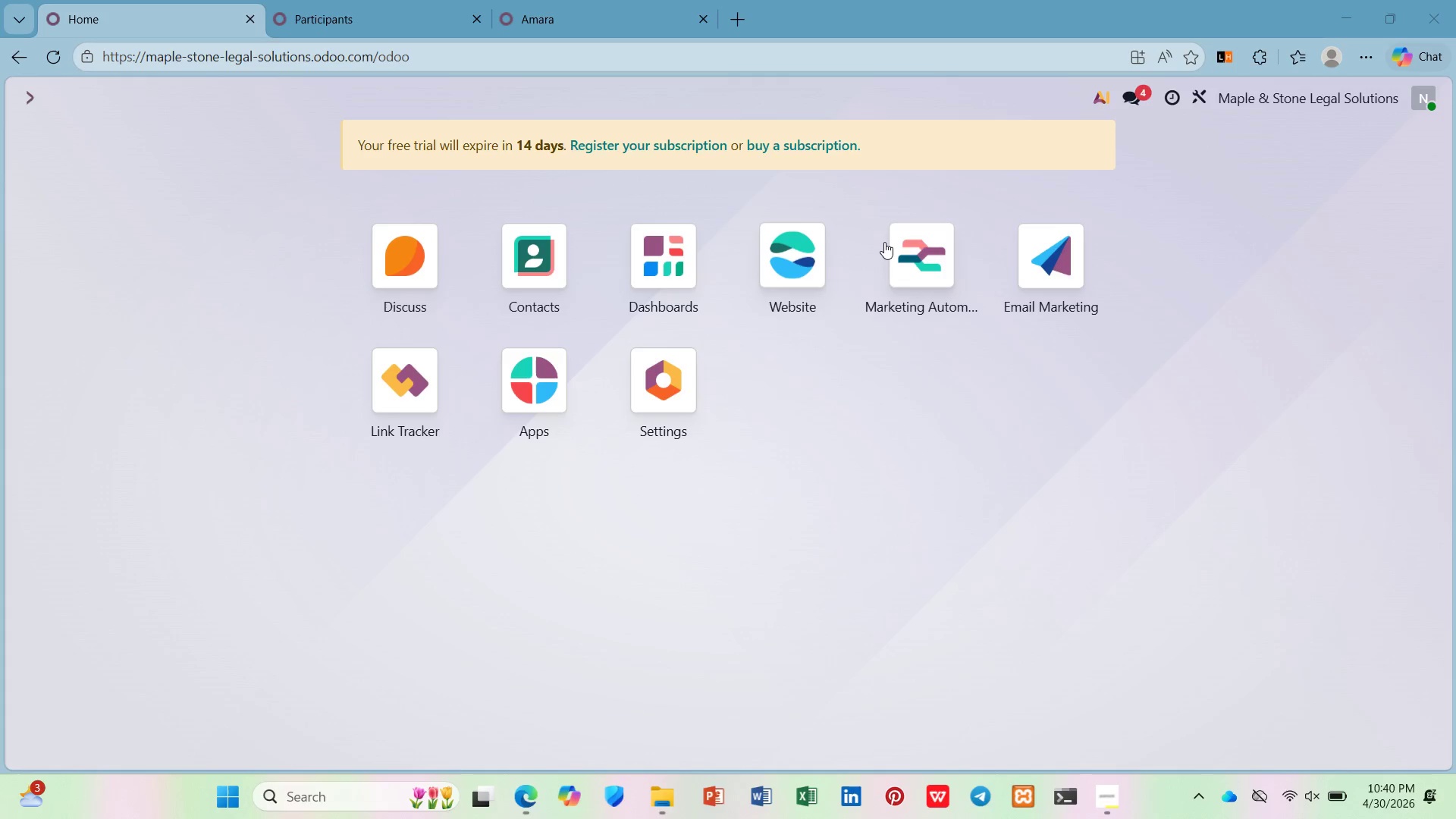 
left_click([924, 246])
 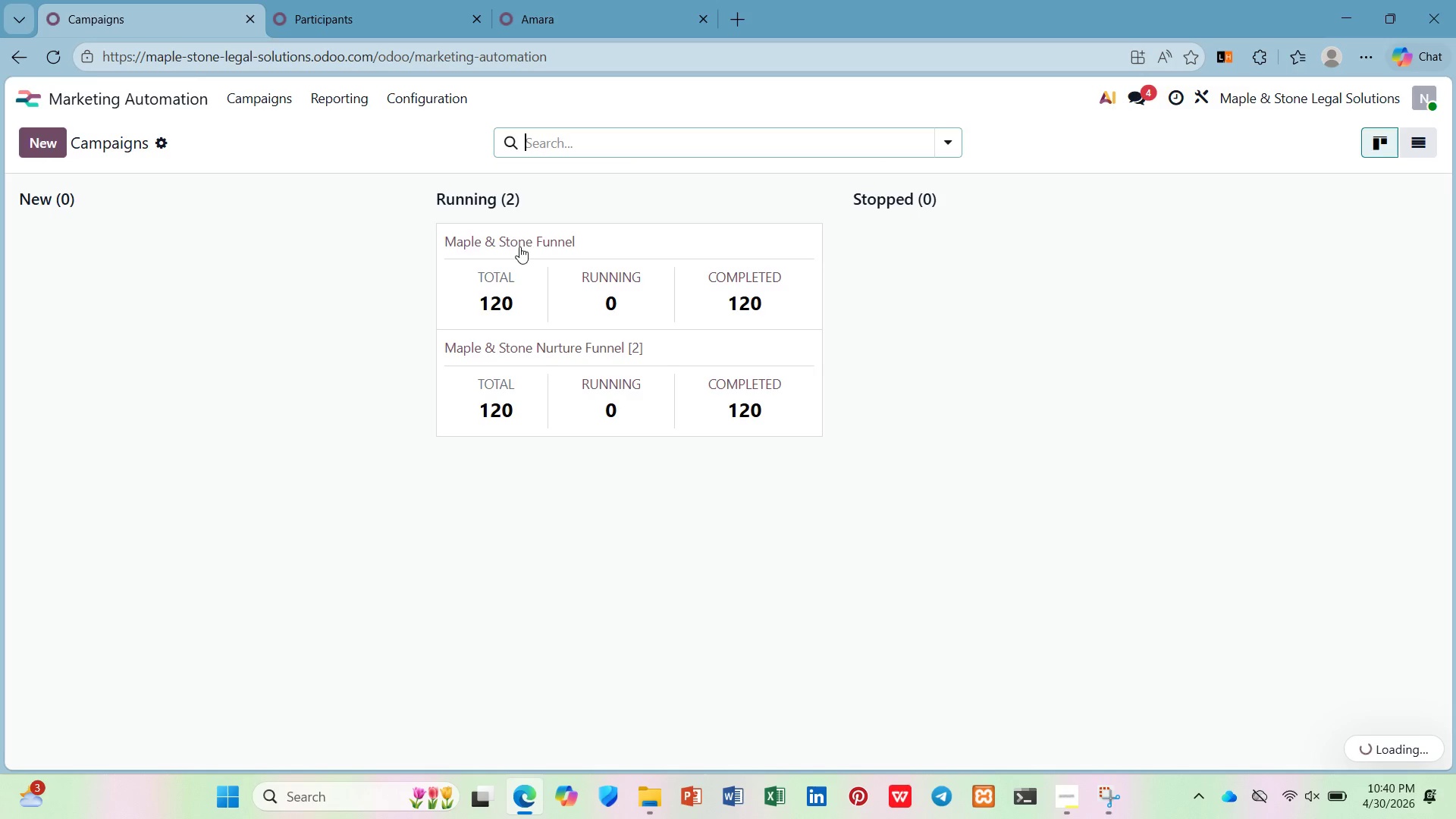 
left_click([523, 238])
 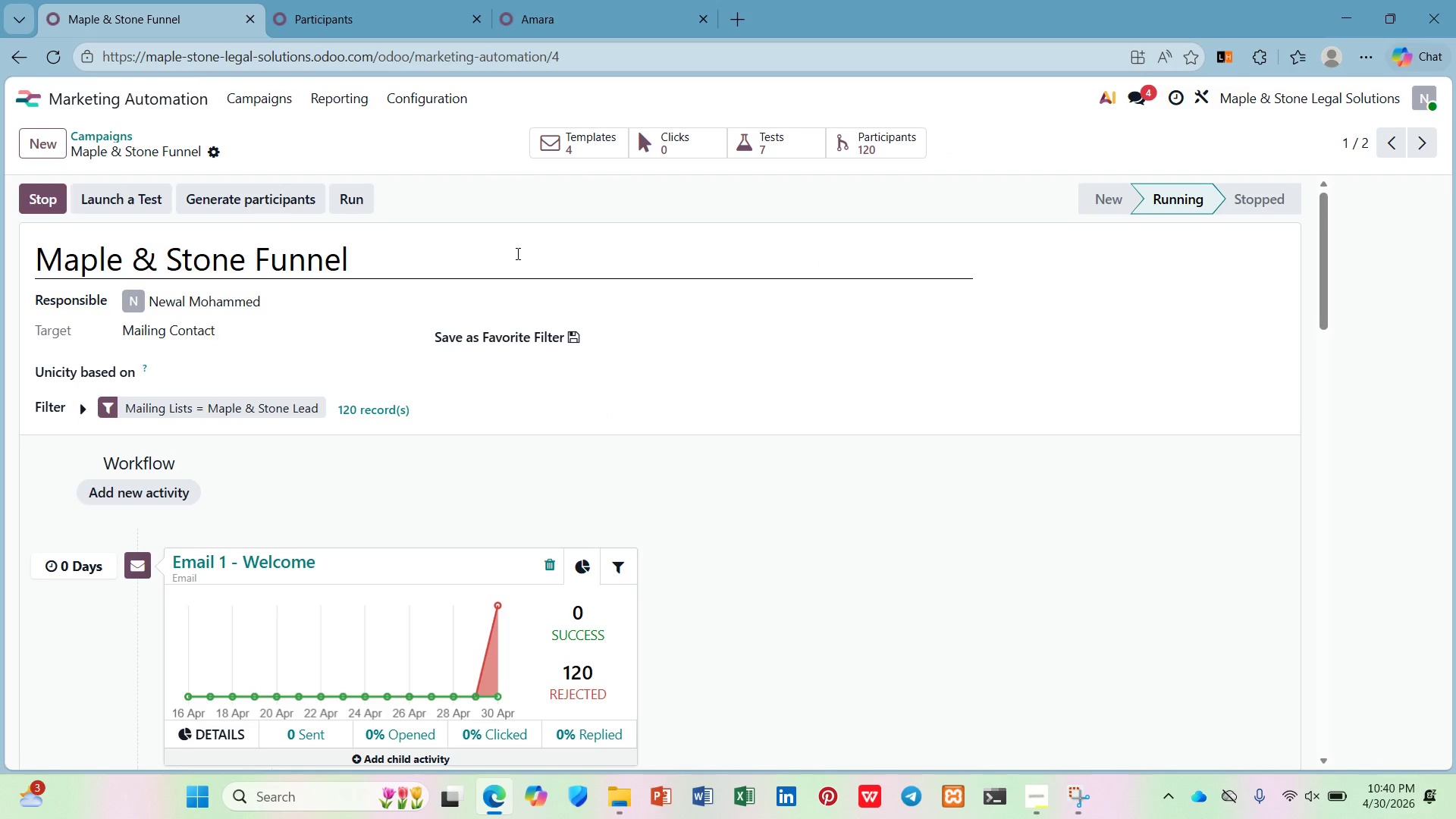 
wait(6.34)
 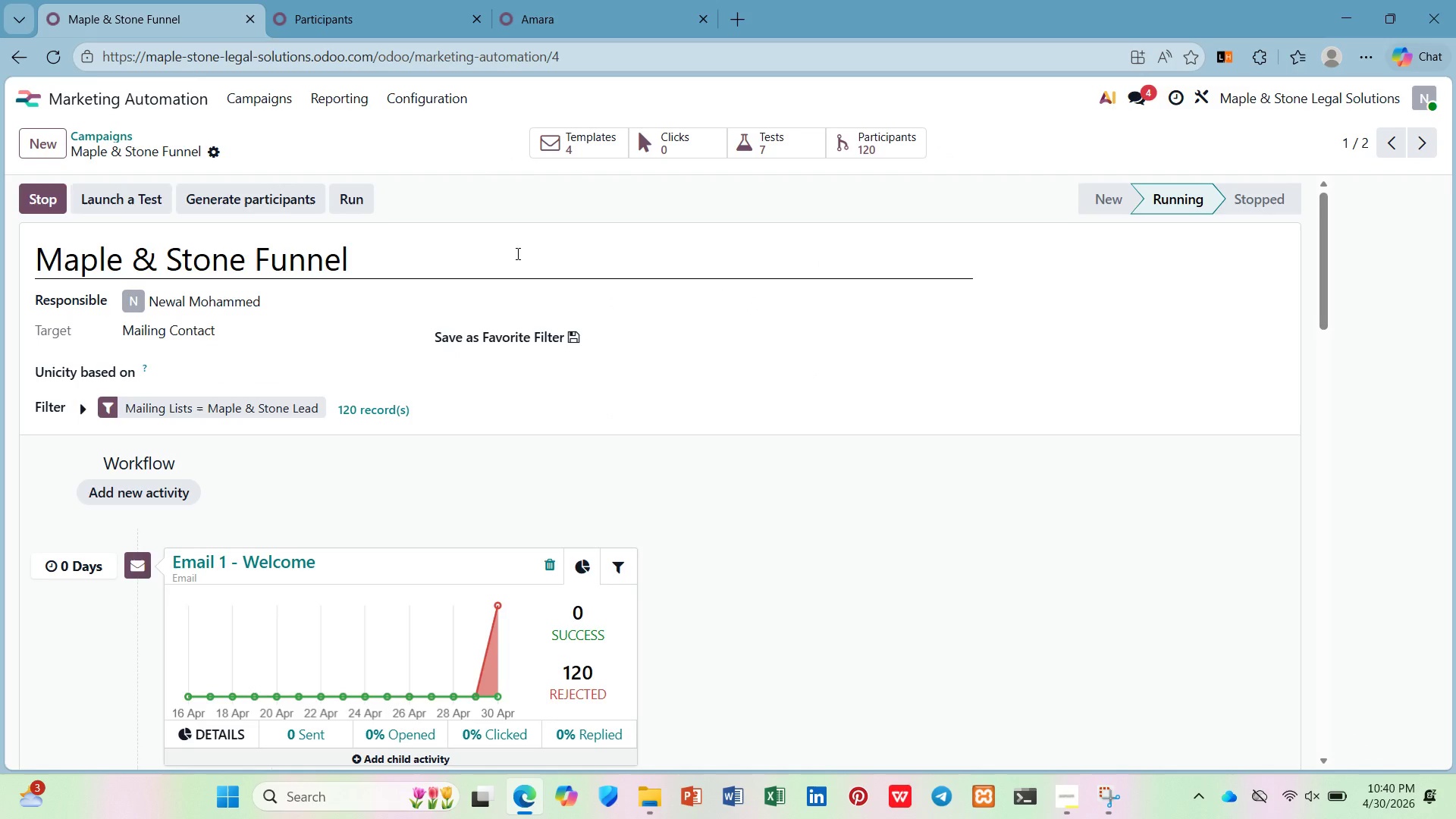 
left_click([555, 141])
 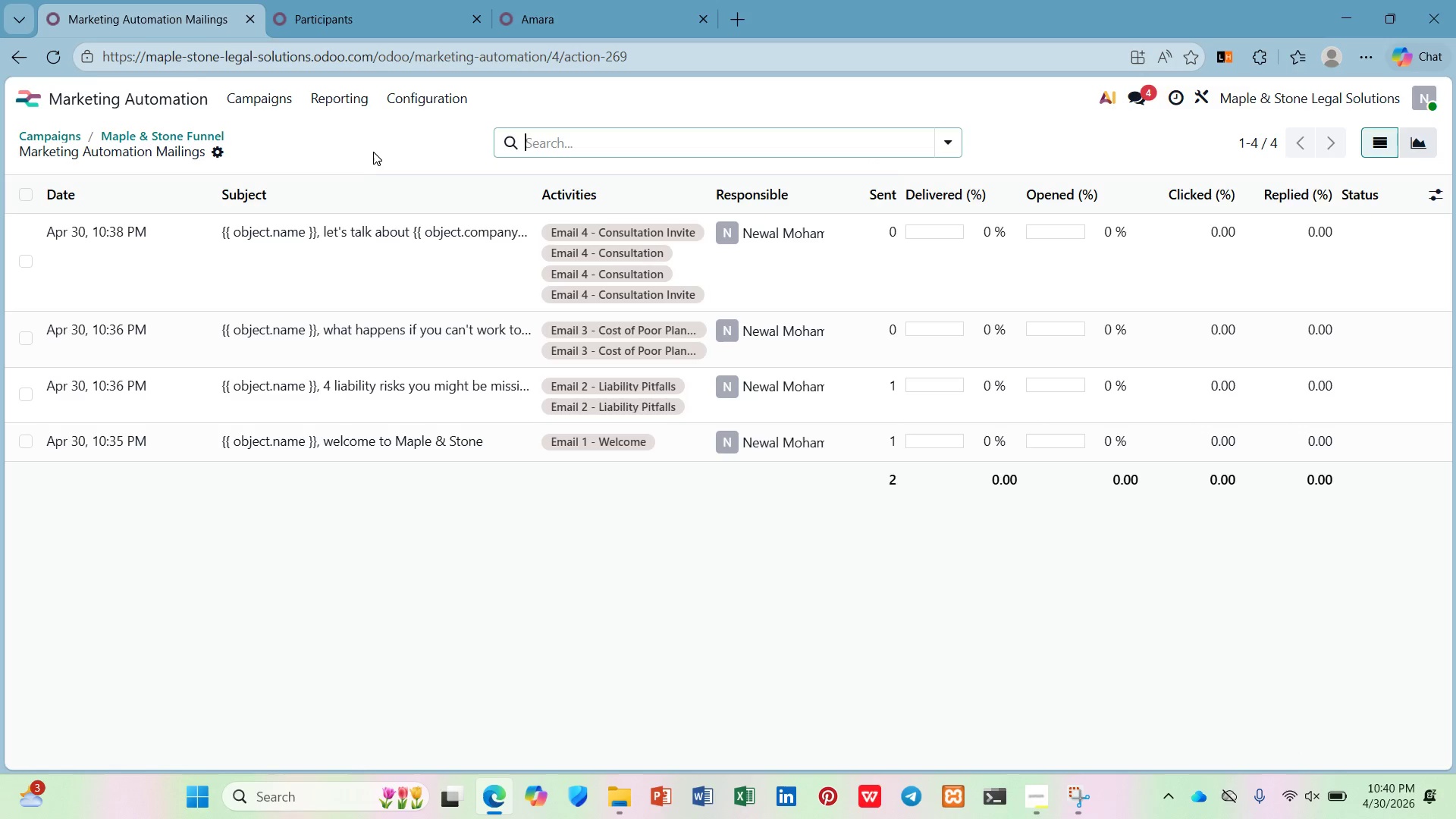 
left_click([883, 151])
 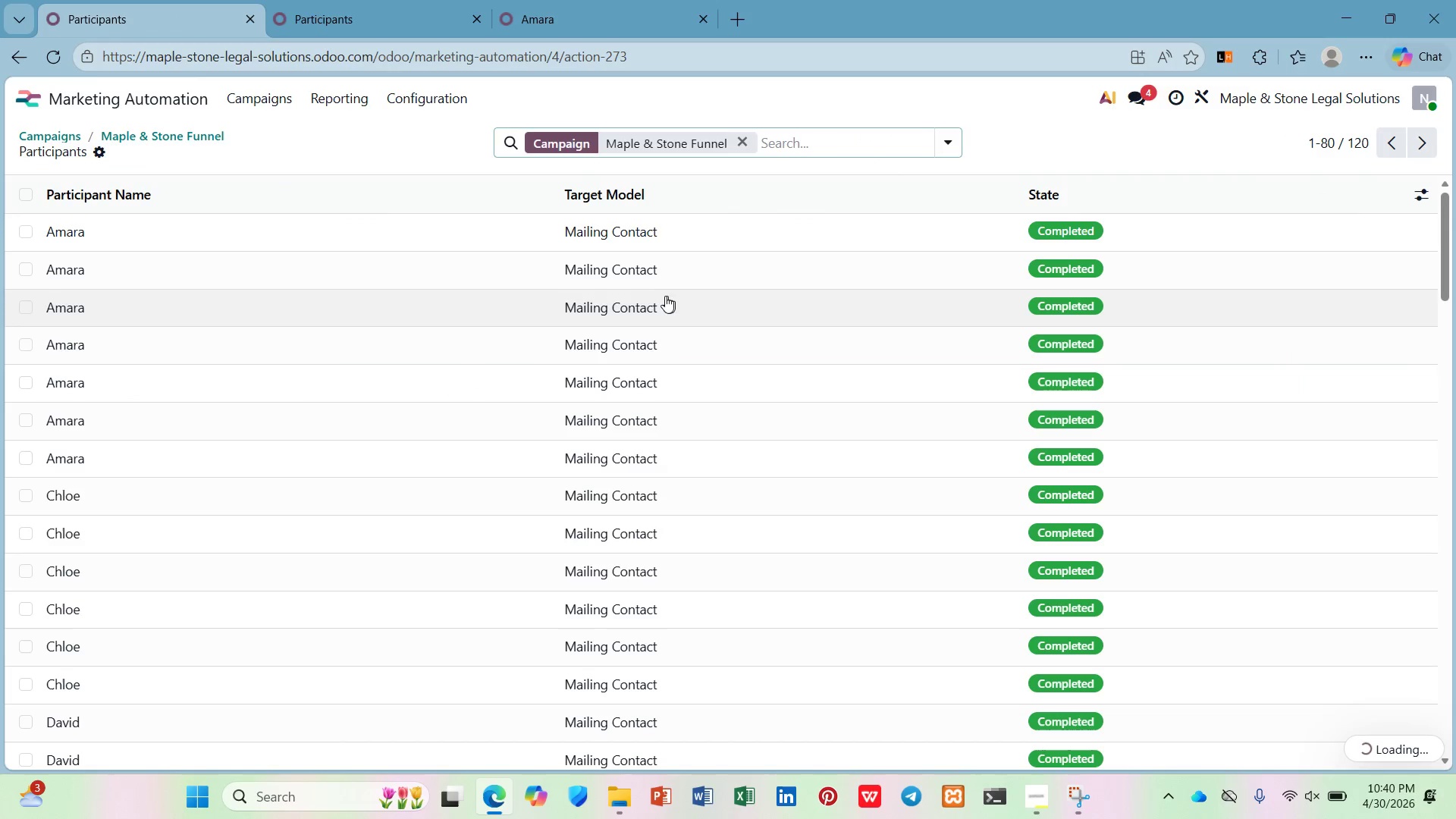 
scroll: coordinate [642, 303], scroll_direction: down, amount: 31.0
 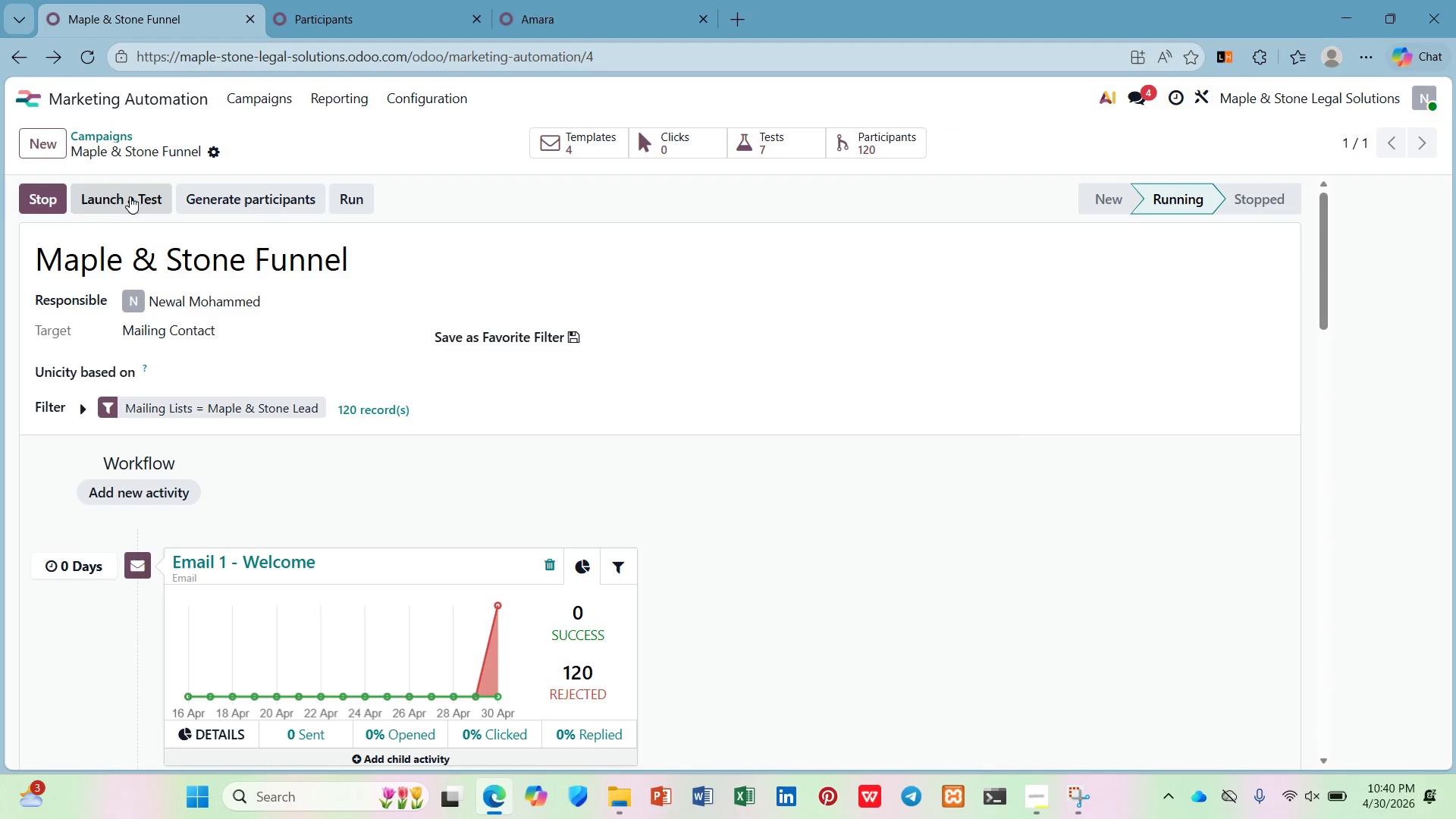 
left_click([33, 195])
 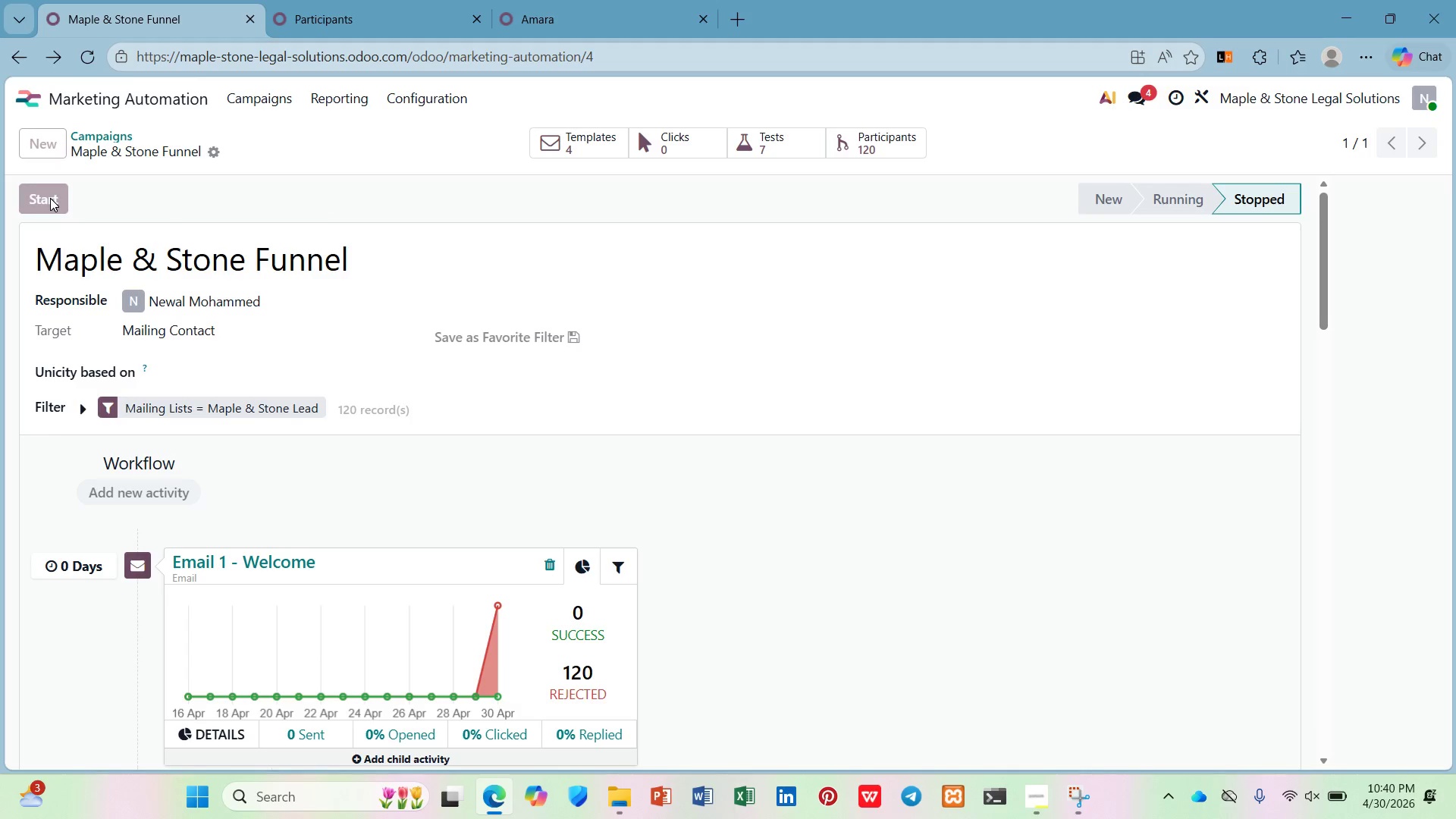 
wait(9.58)
 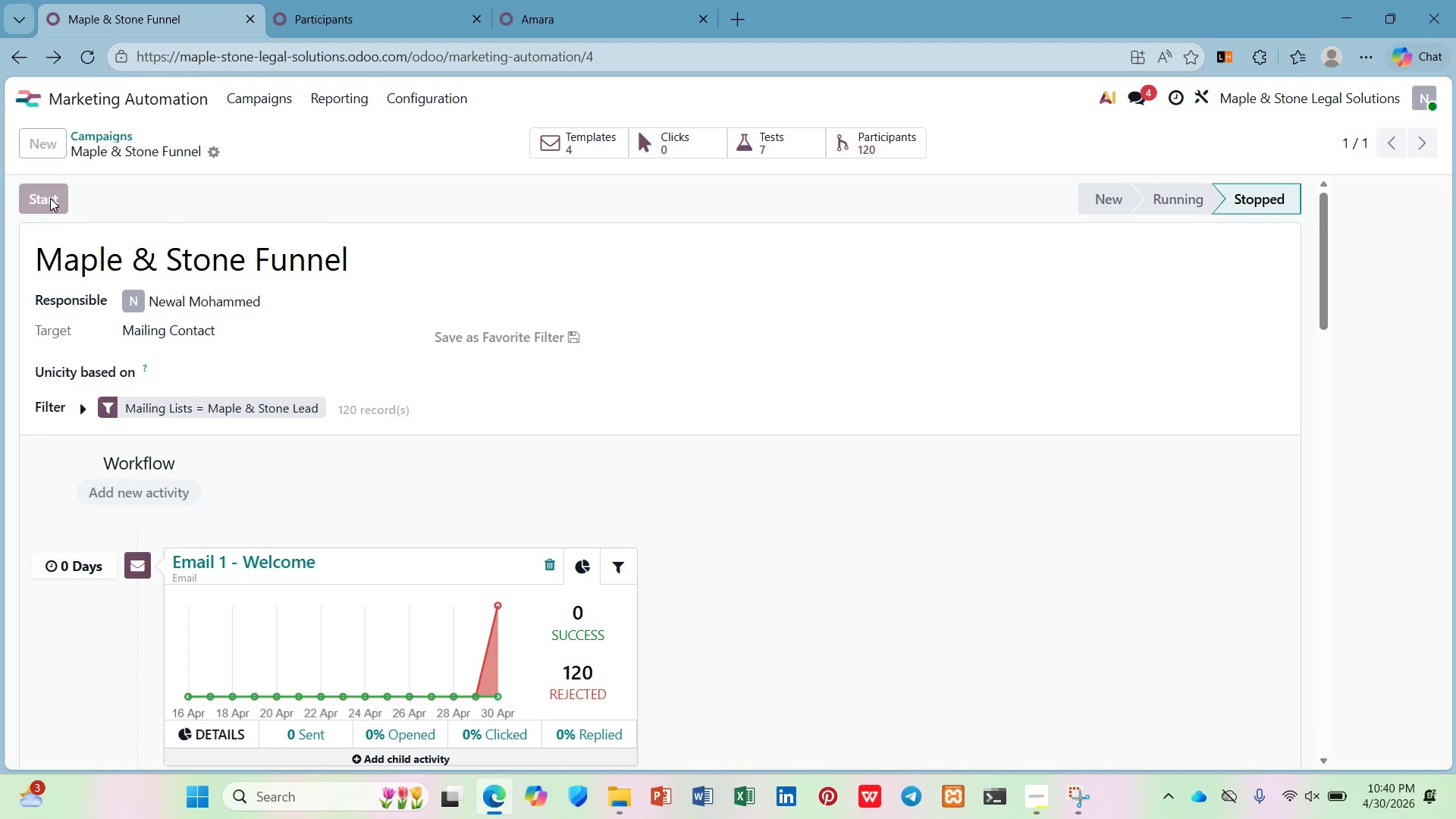 
left_click([533, 472])
 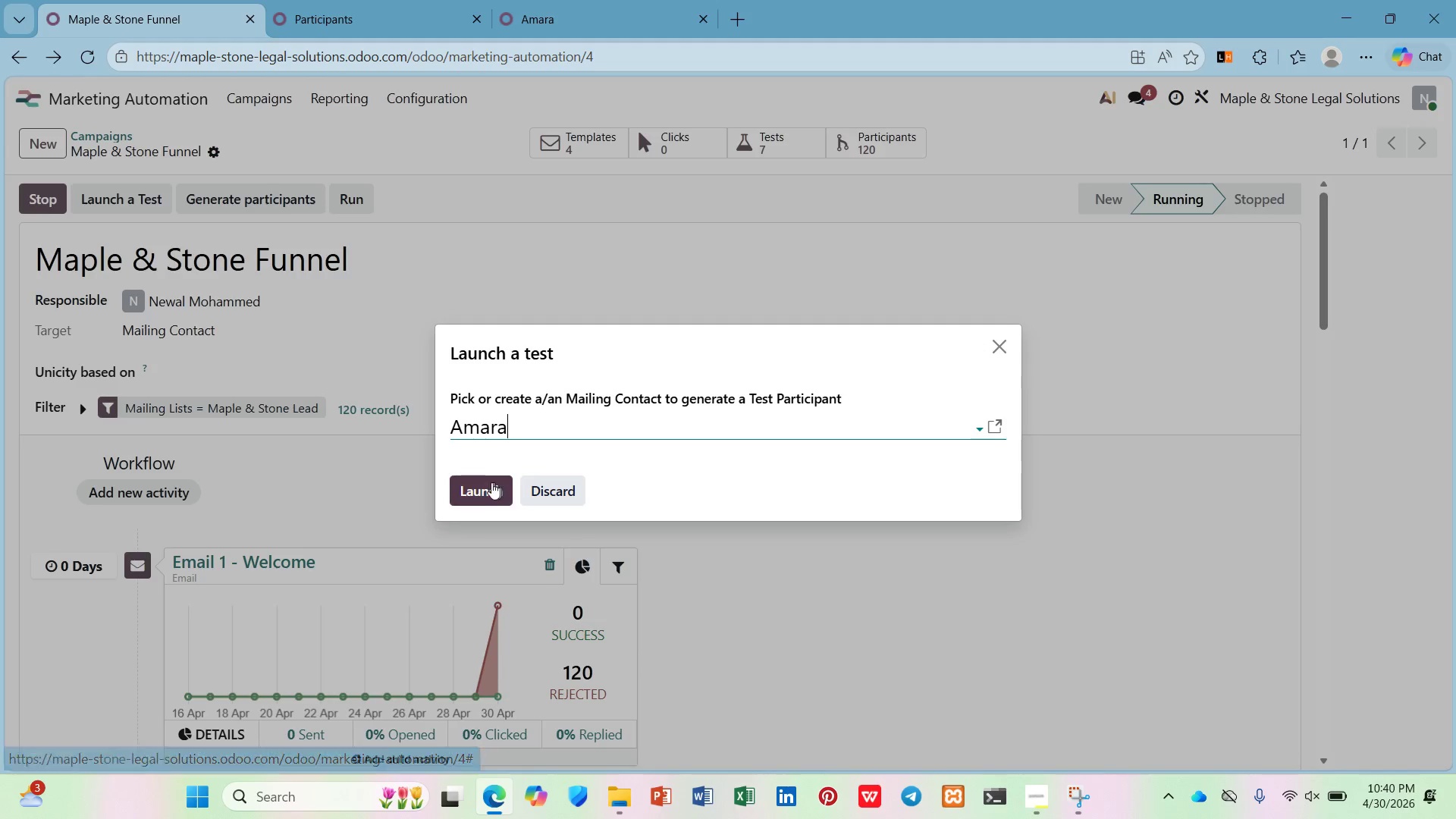 
left_click([488, 486])
 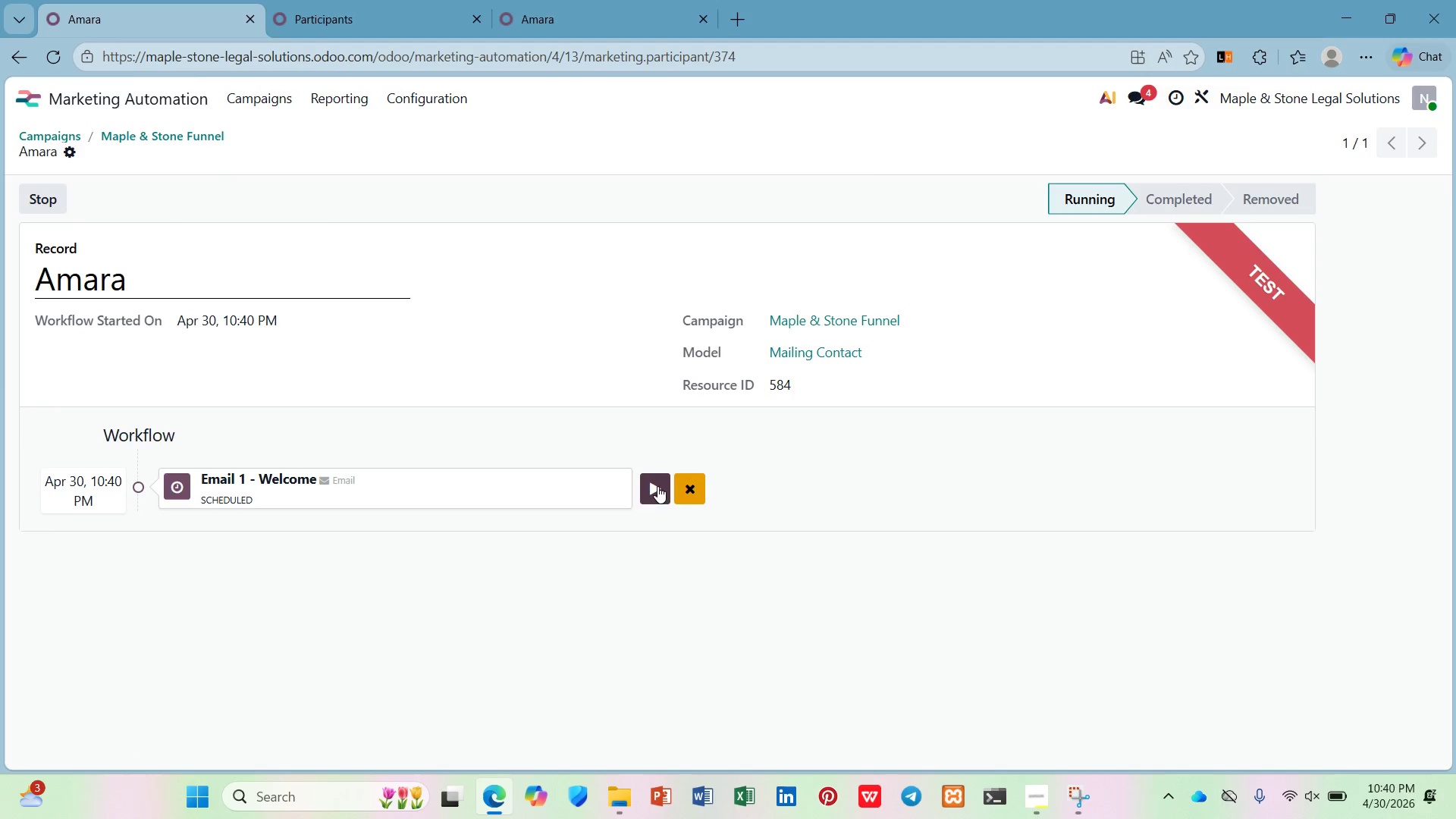 
scroll: coordinate [646, 499], scroll_direction: down, amount: 4.0
 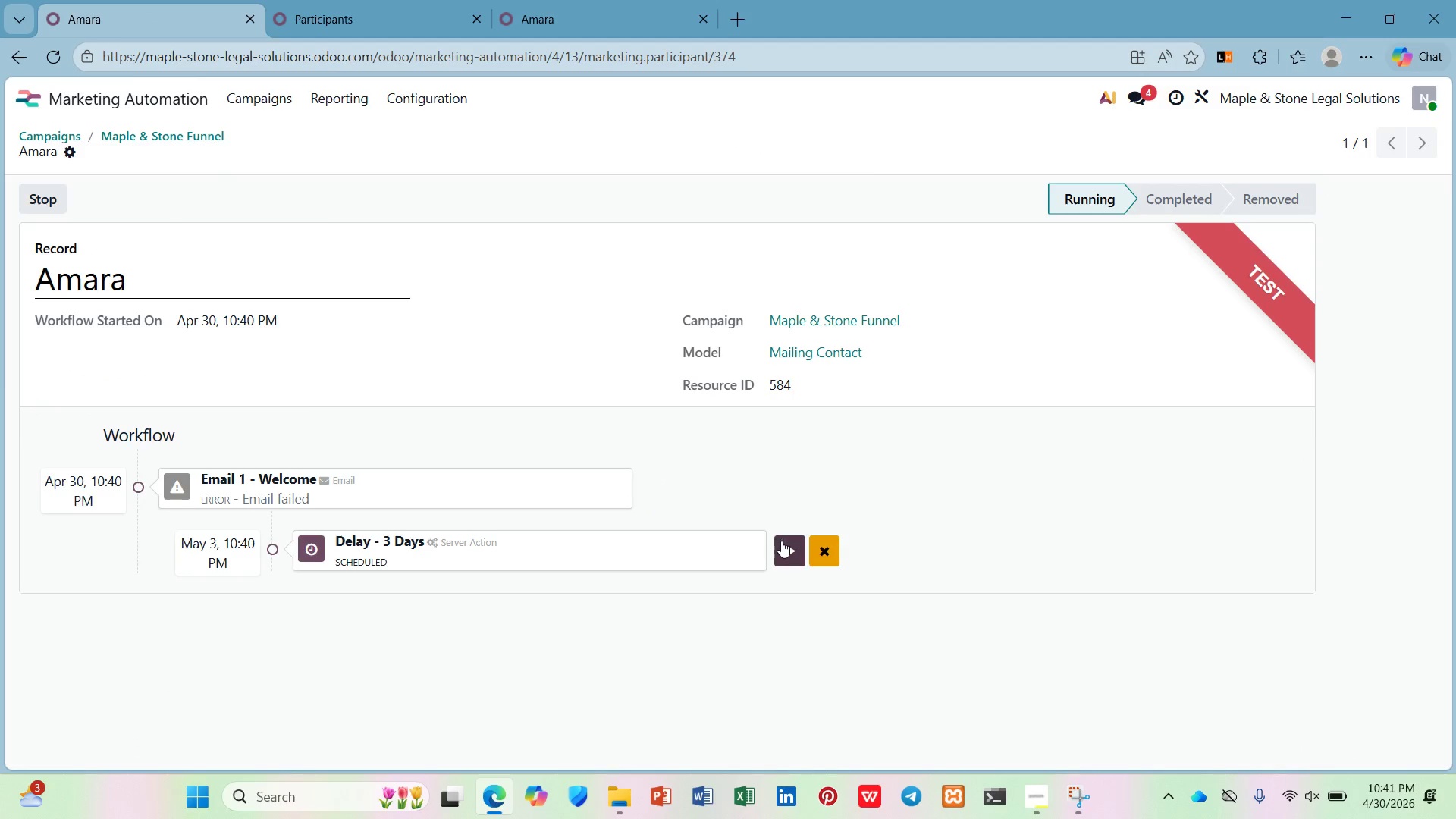 
left_click([781, 542])
 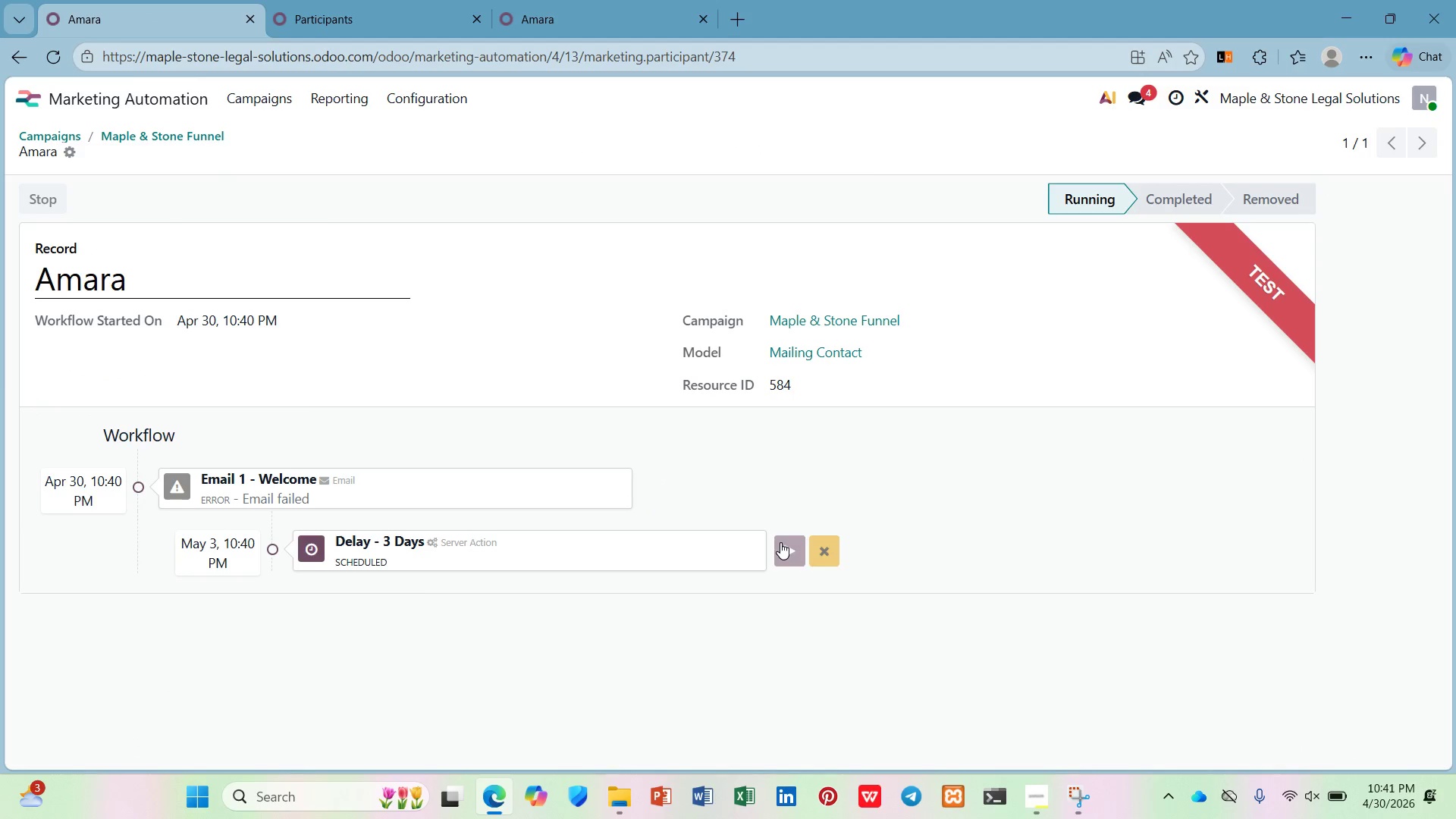 
scroll: coordinate [806, 606], scroll_direction: down, amount: 6.0
 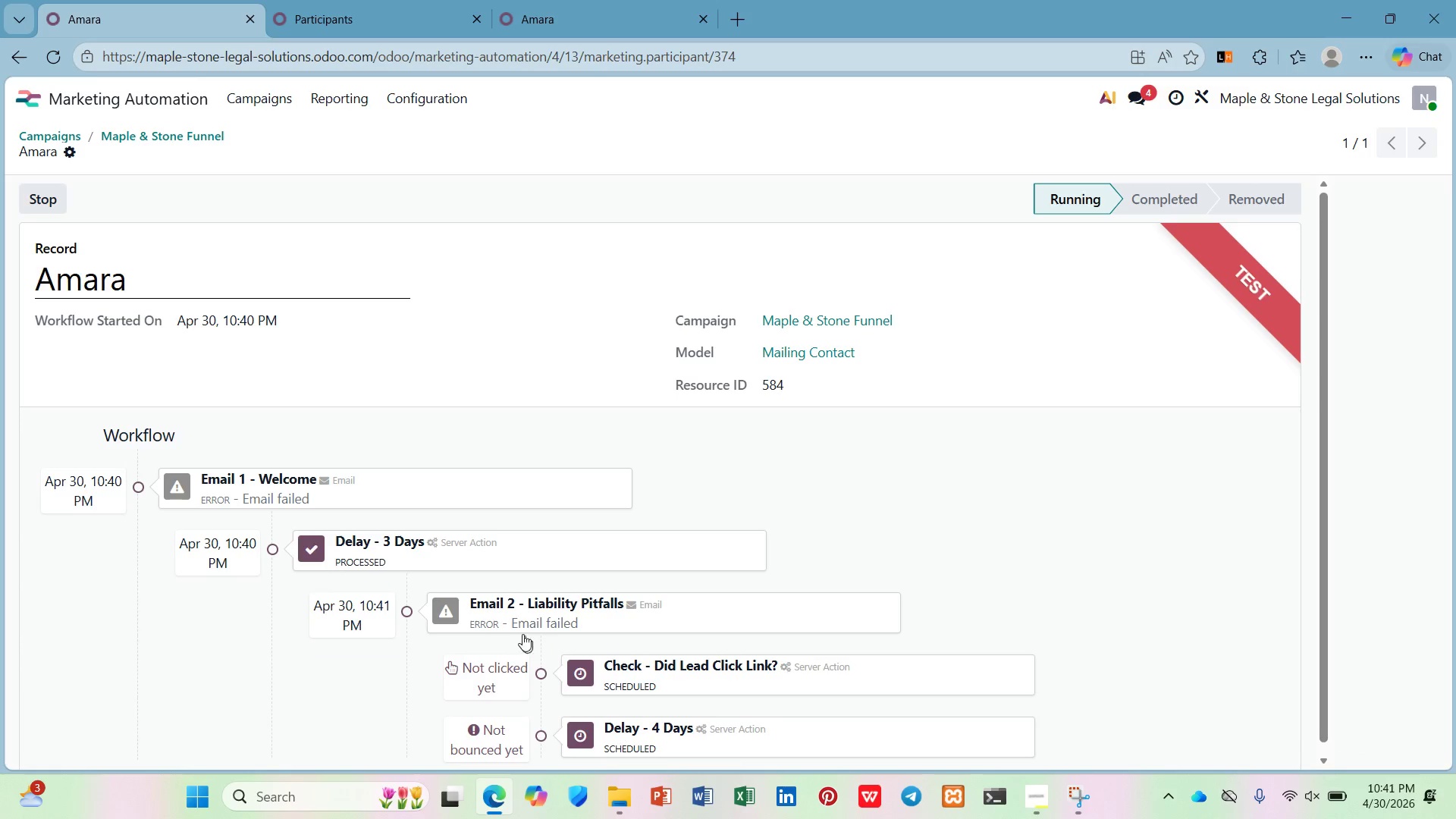 
left_click([558, 592])
 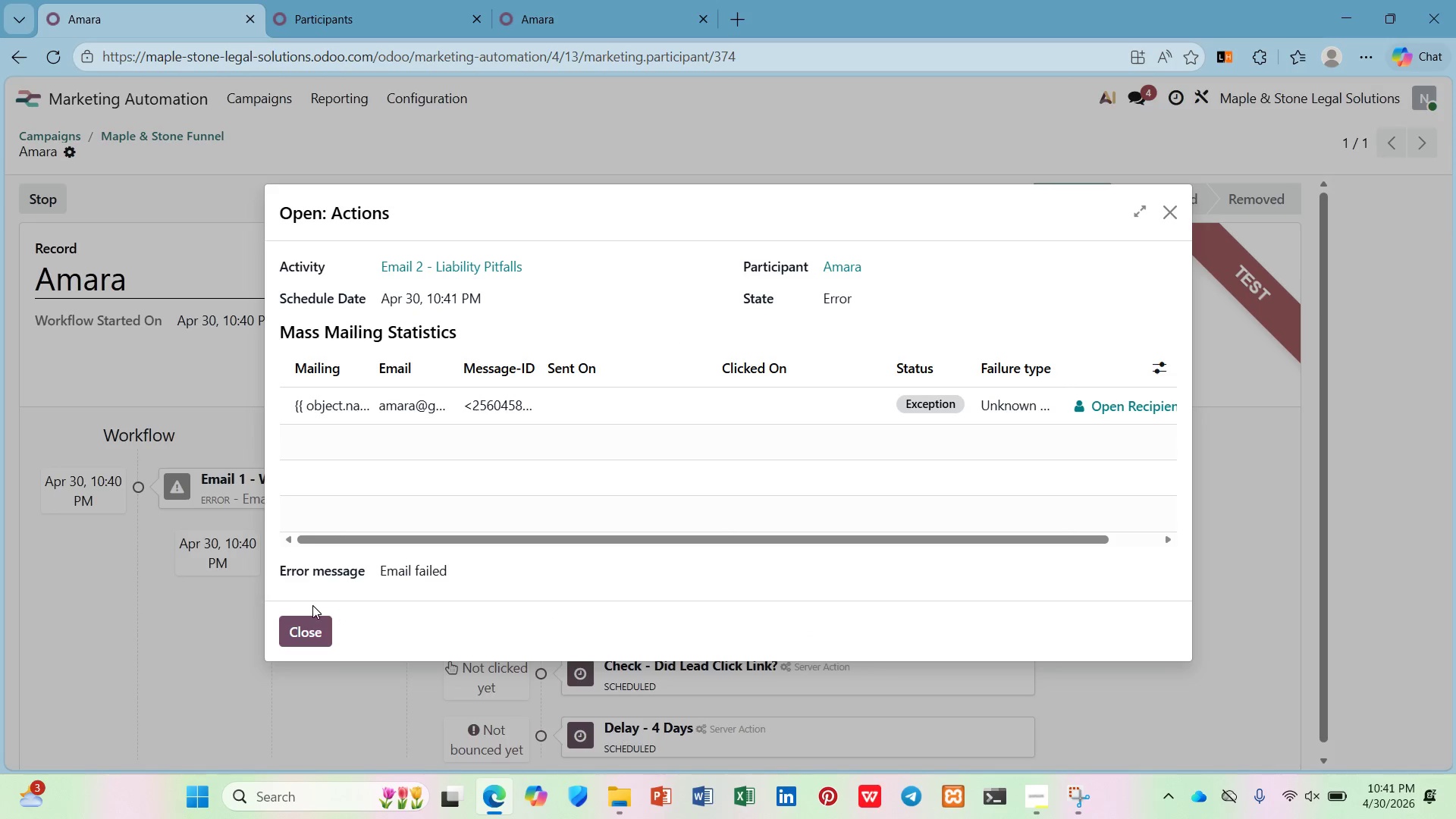 
left_click([304, 621])
 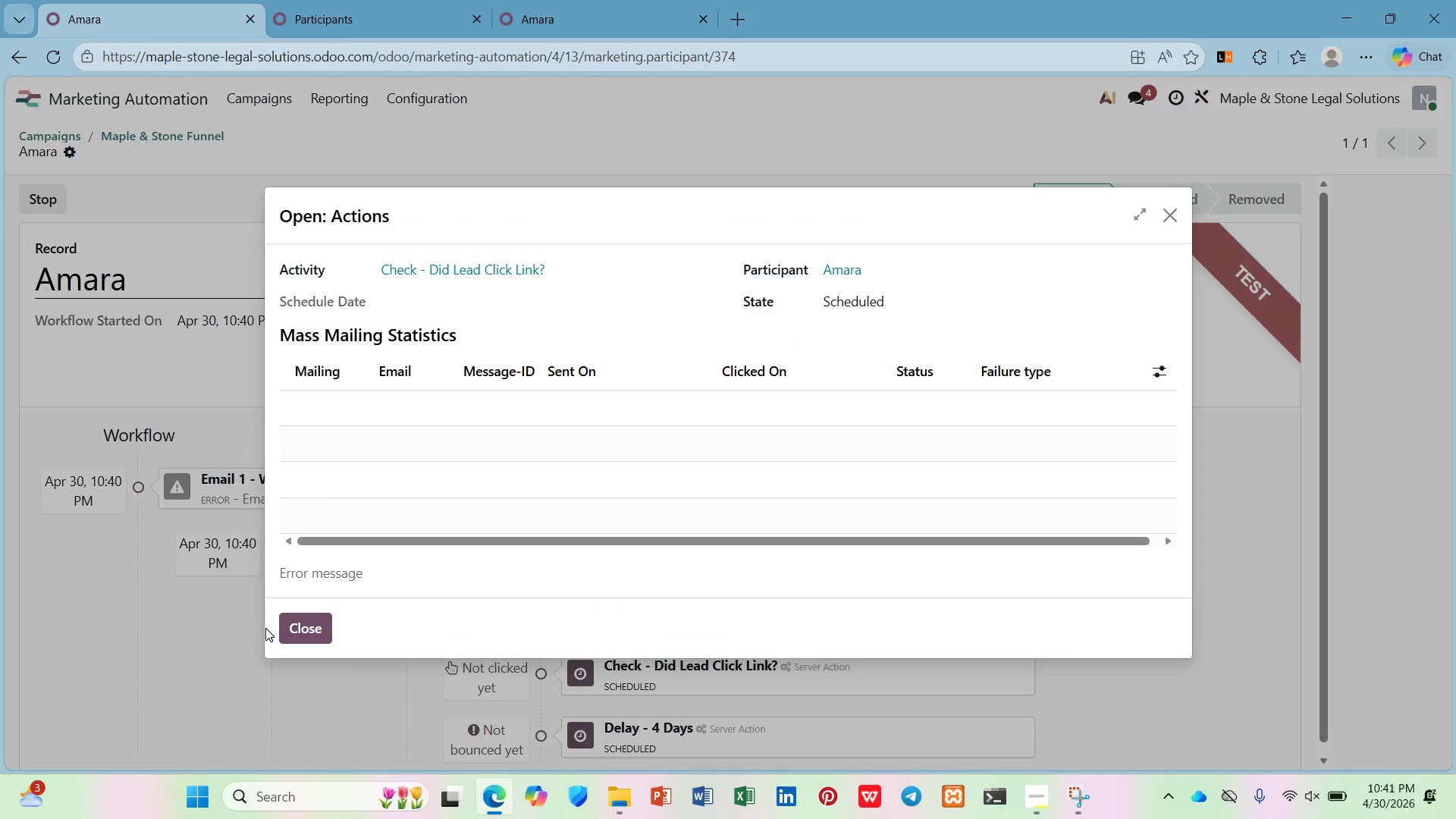 
wait(5.94)
 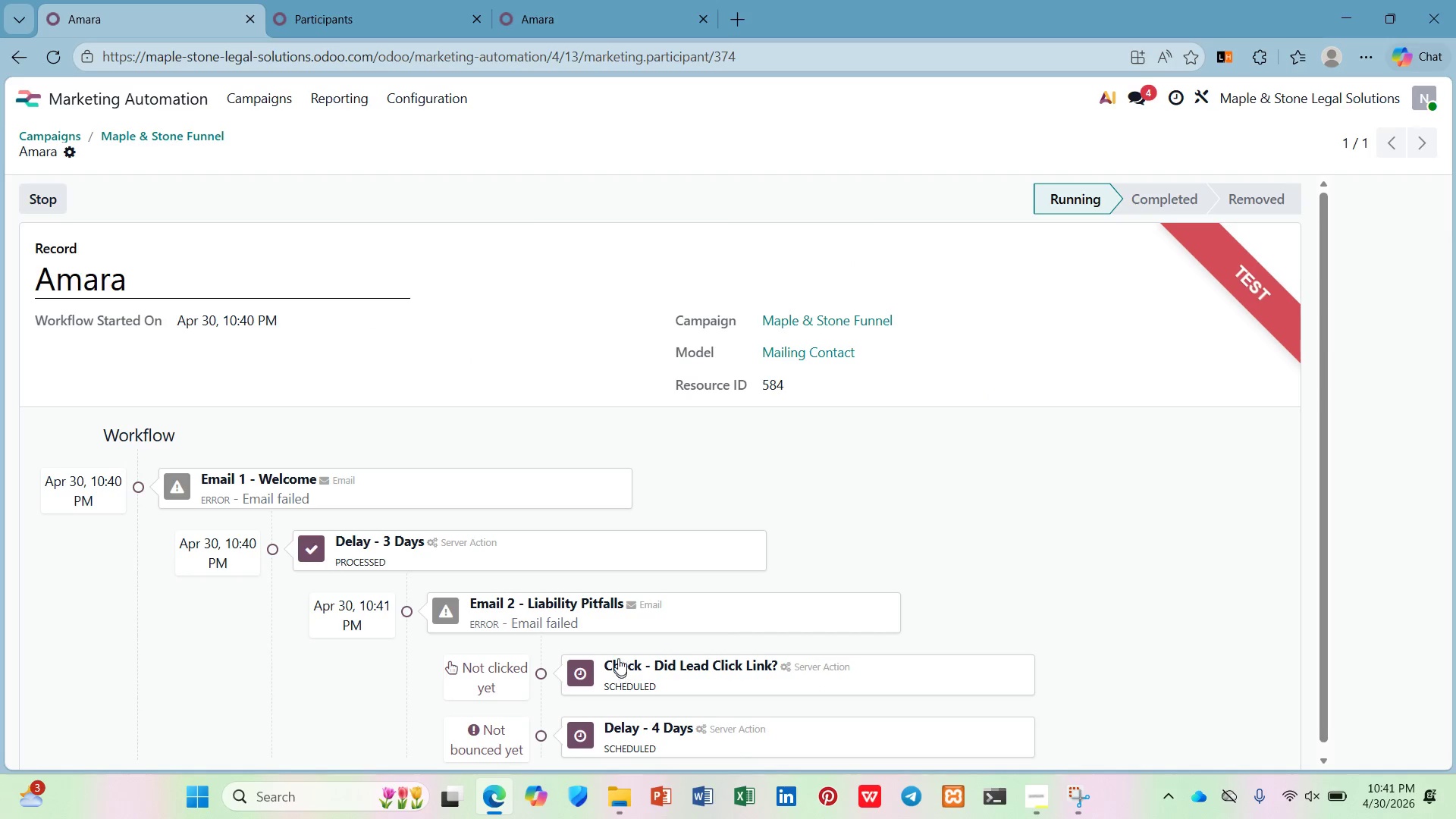 
left_click([748, 401])
 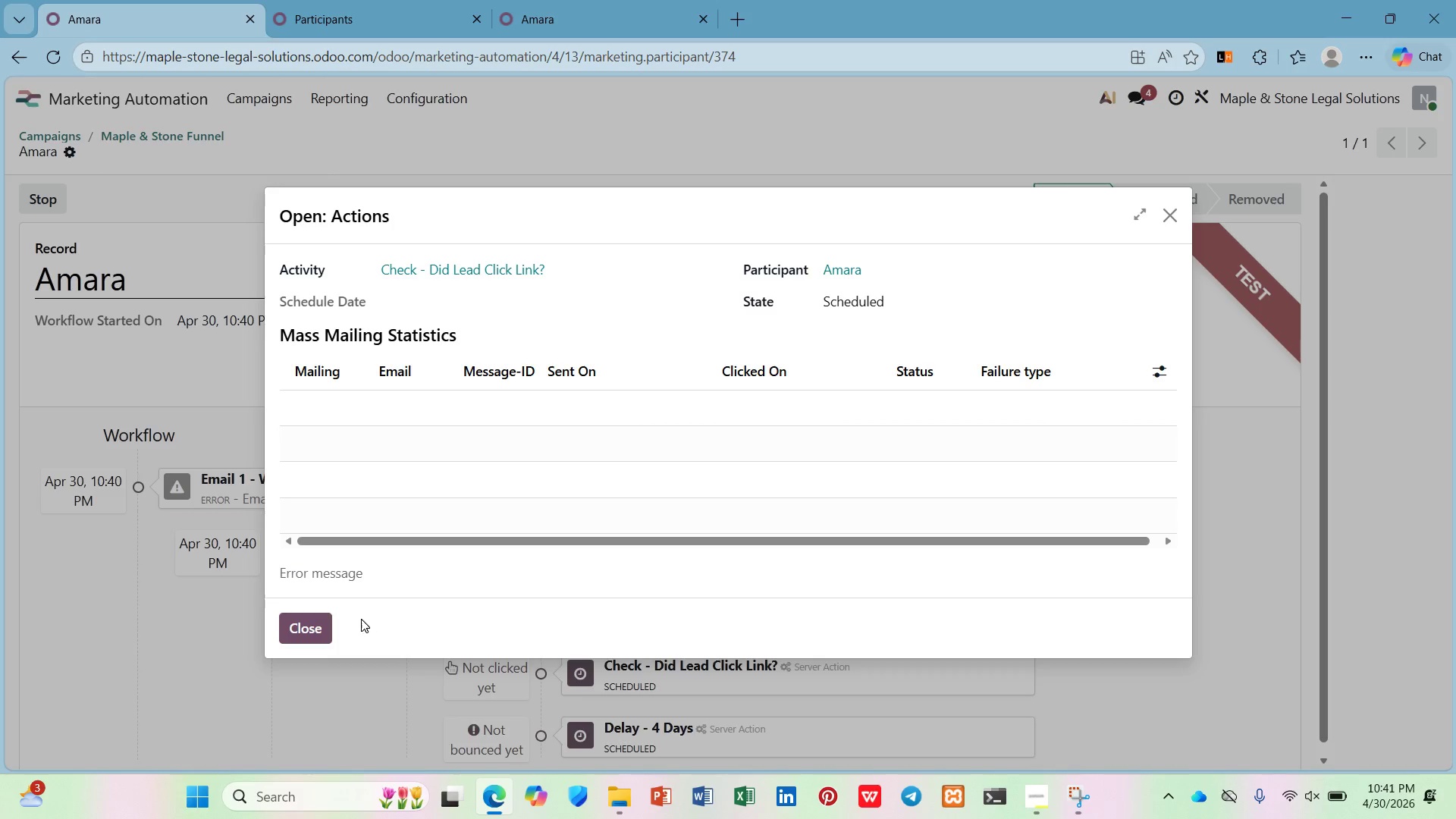 
left_click([304, 629])
 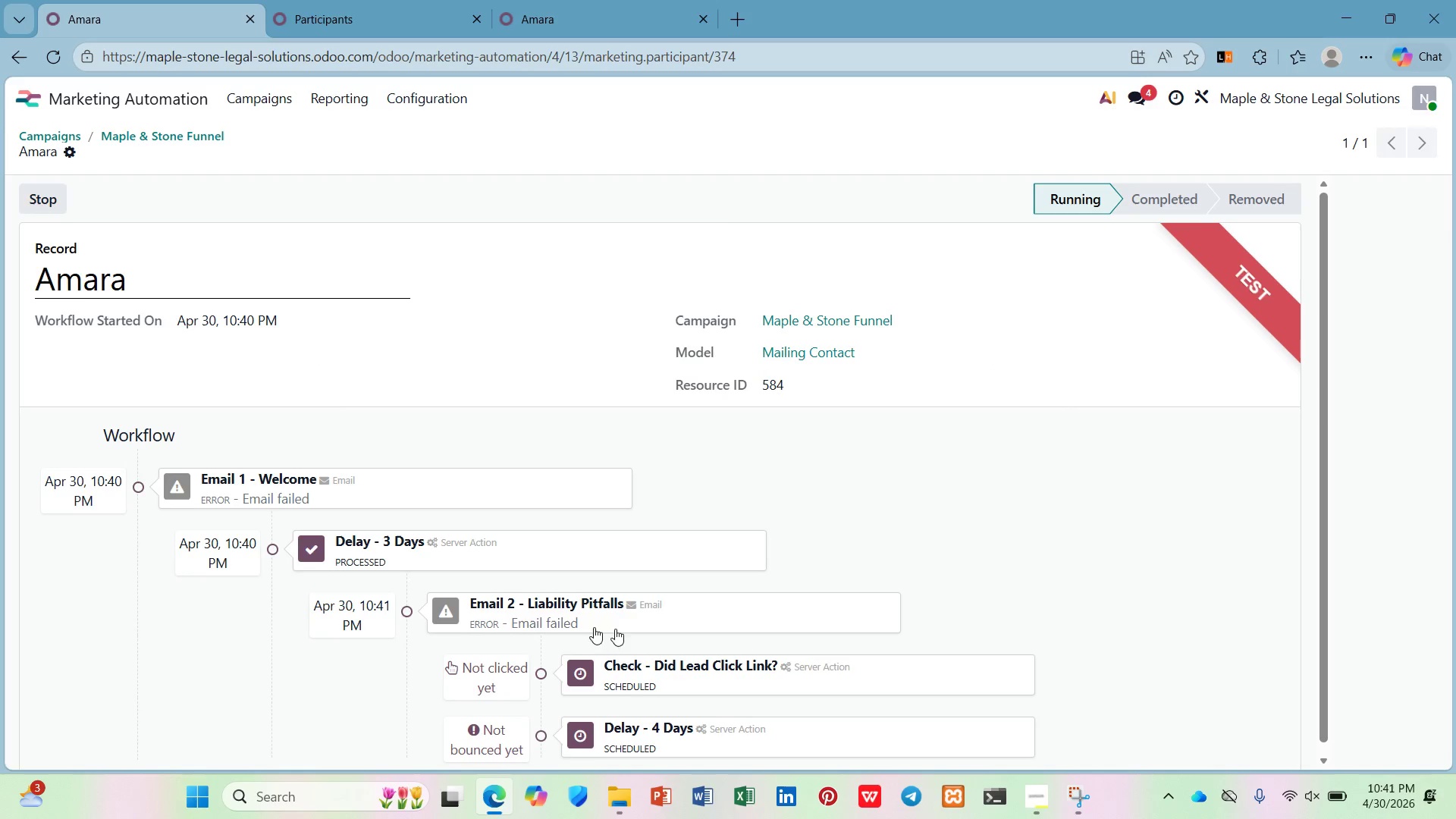 
scroll: coordinate [626, 634], scroll_direction: down, amount: 4.0
 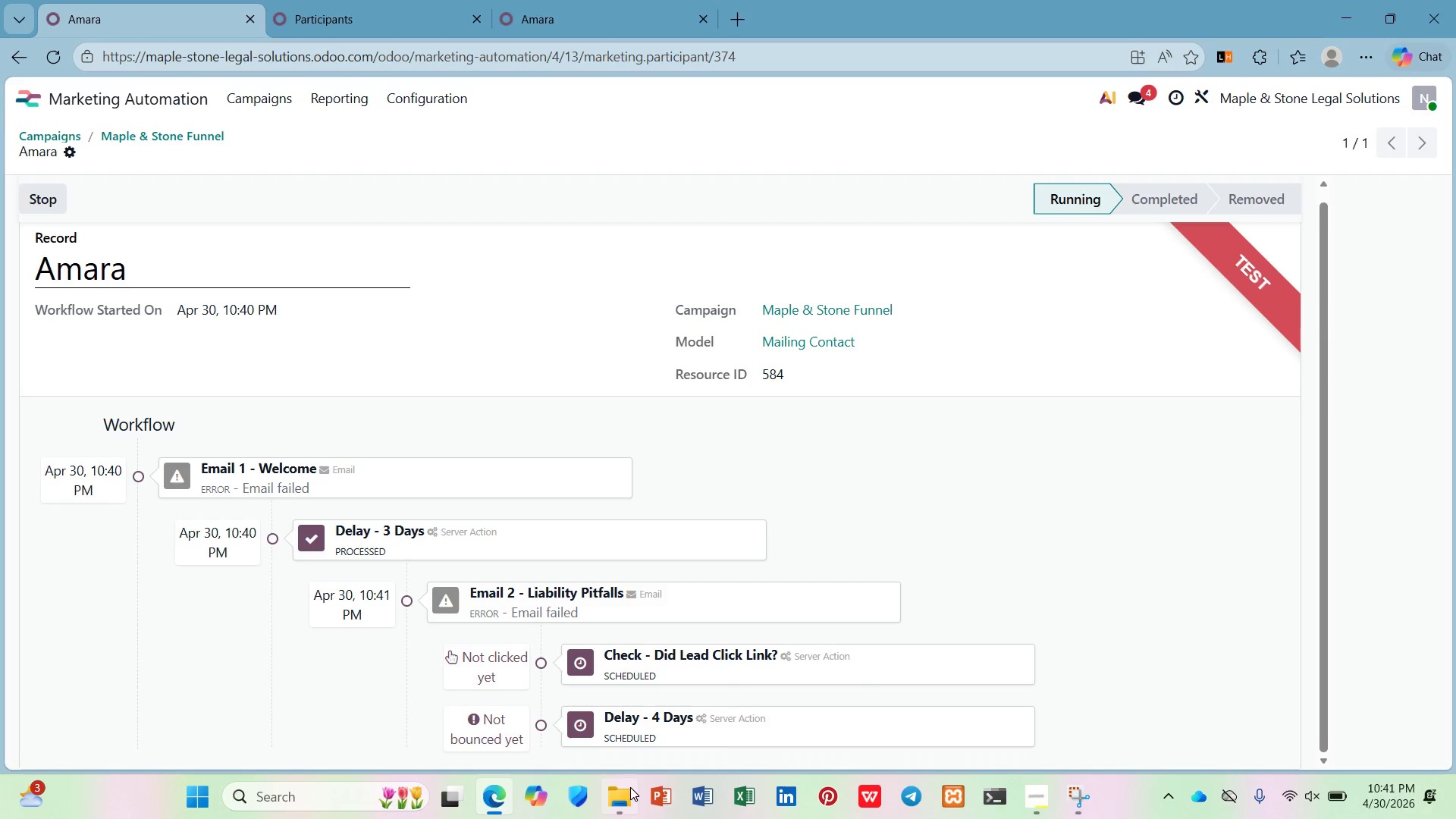 
wait(5.35)
 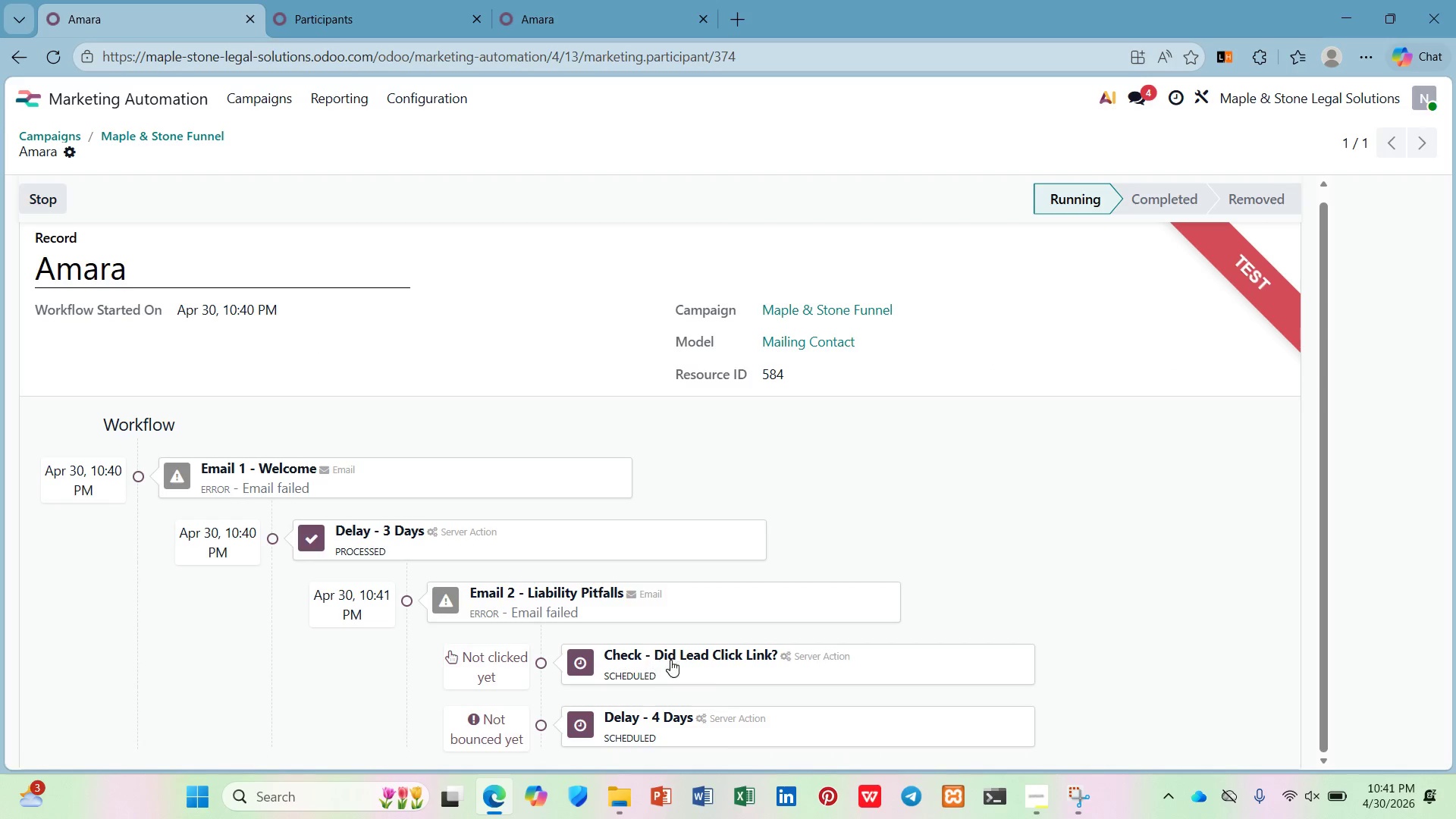 
left_click([538, 661])
 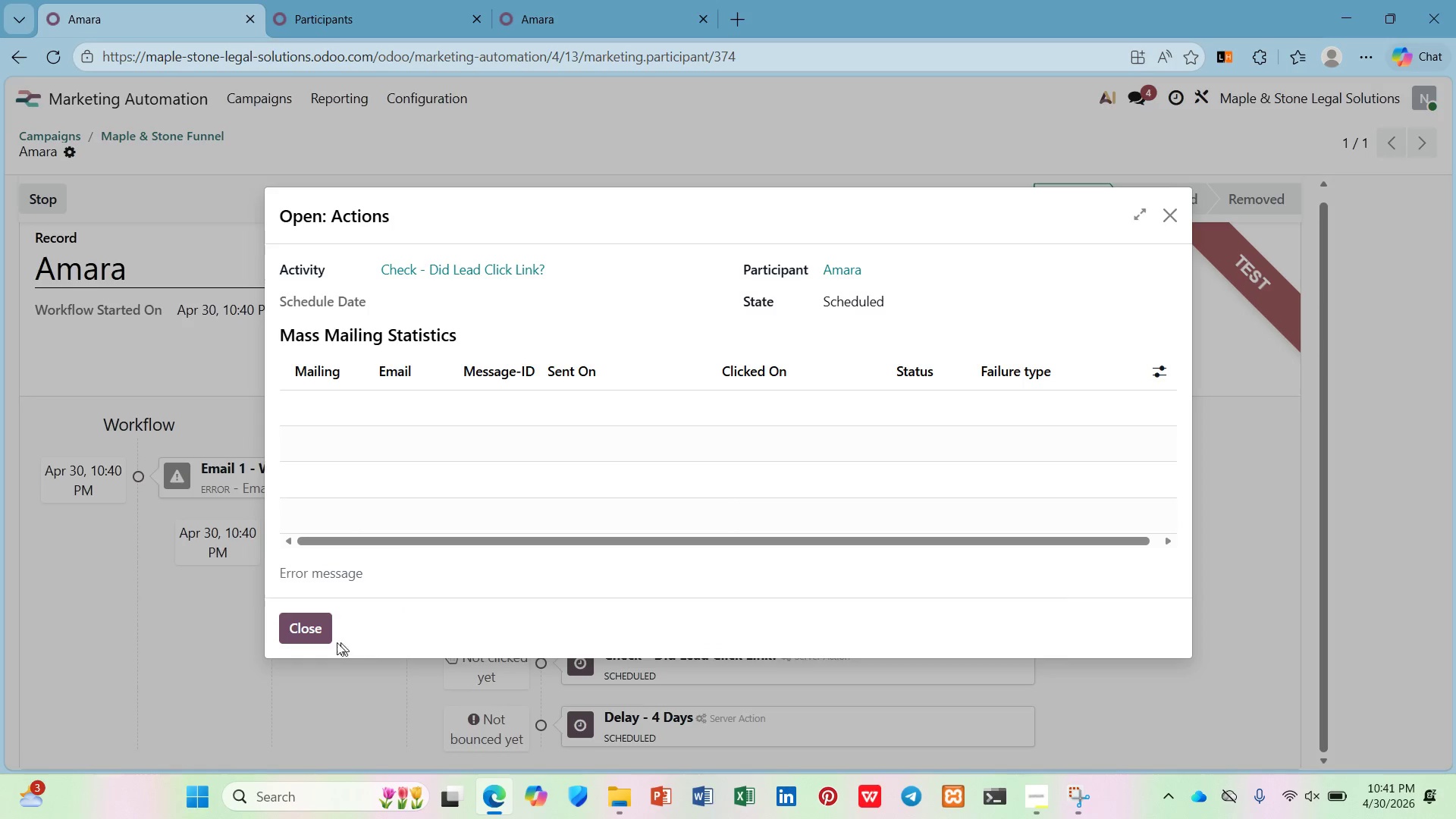 
left_click([322, 636])
 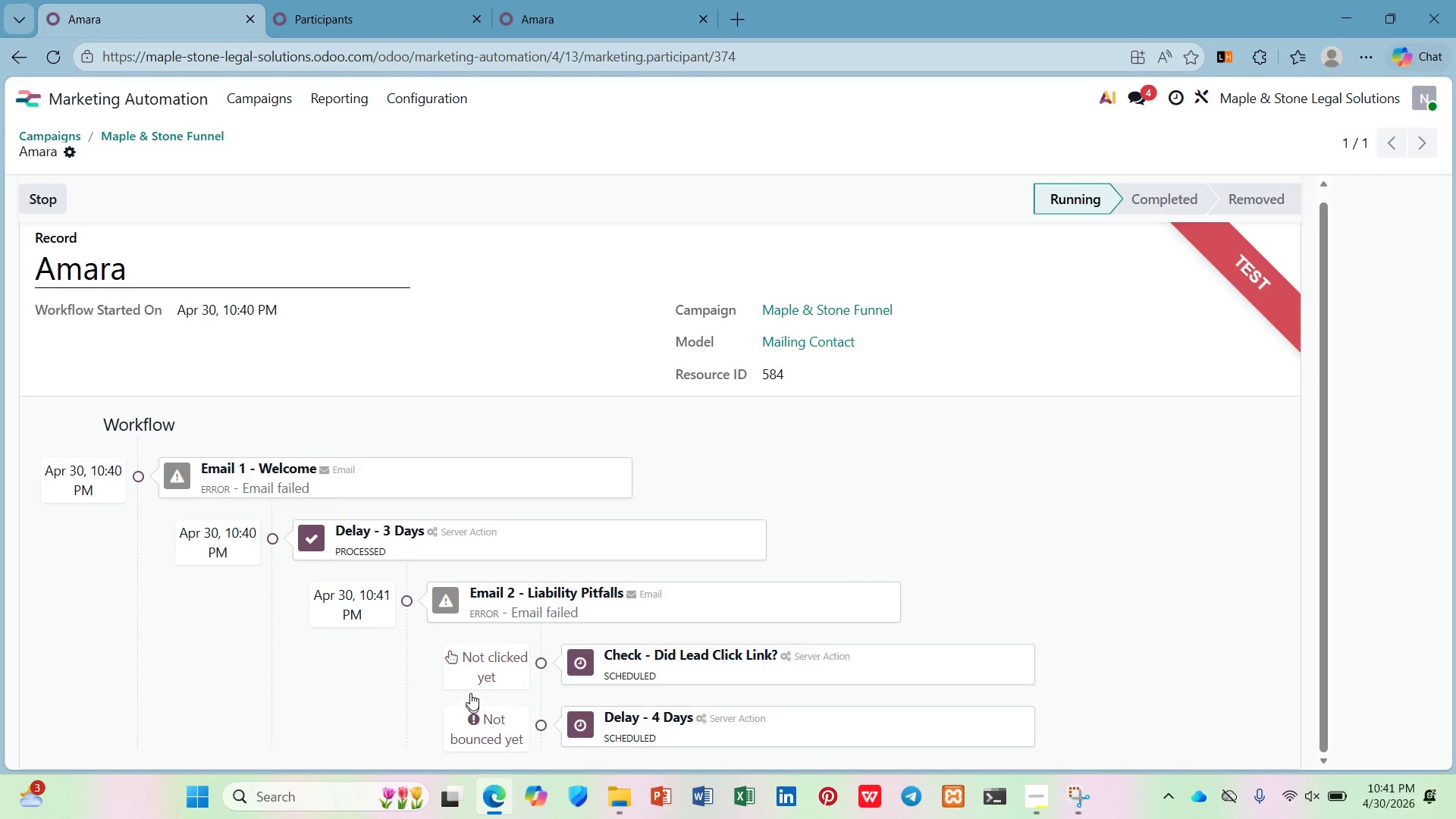 
left_click([475, 684])
 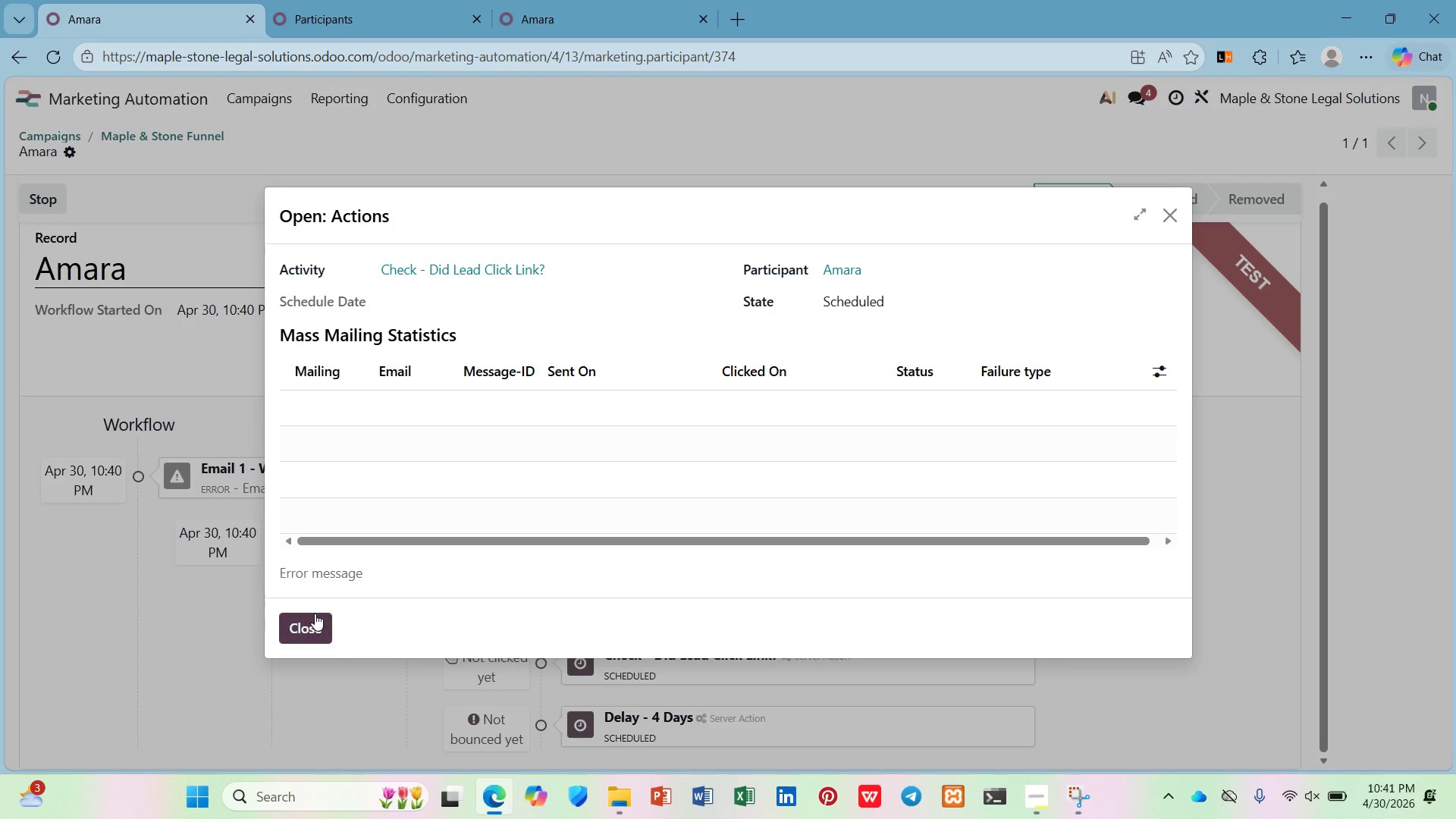 
left_click([311, 613])
 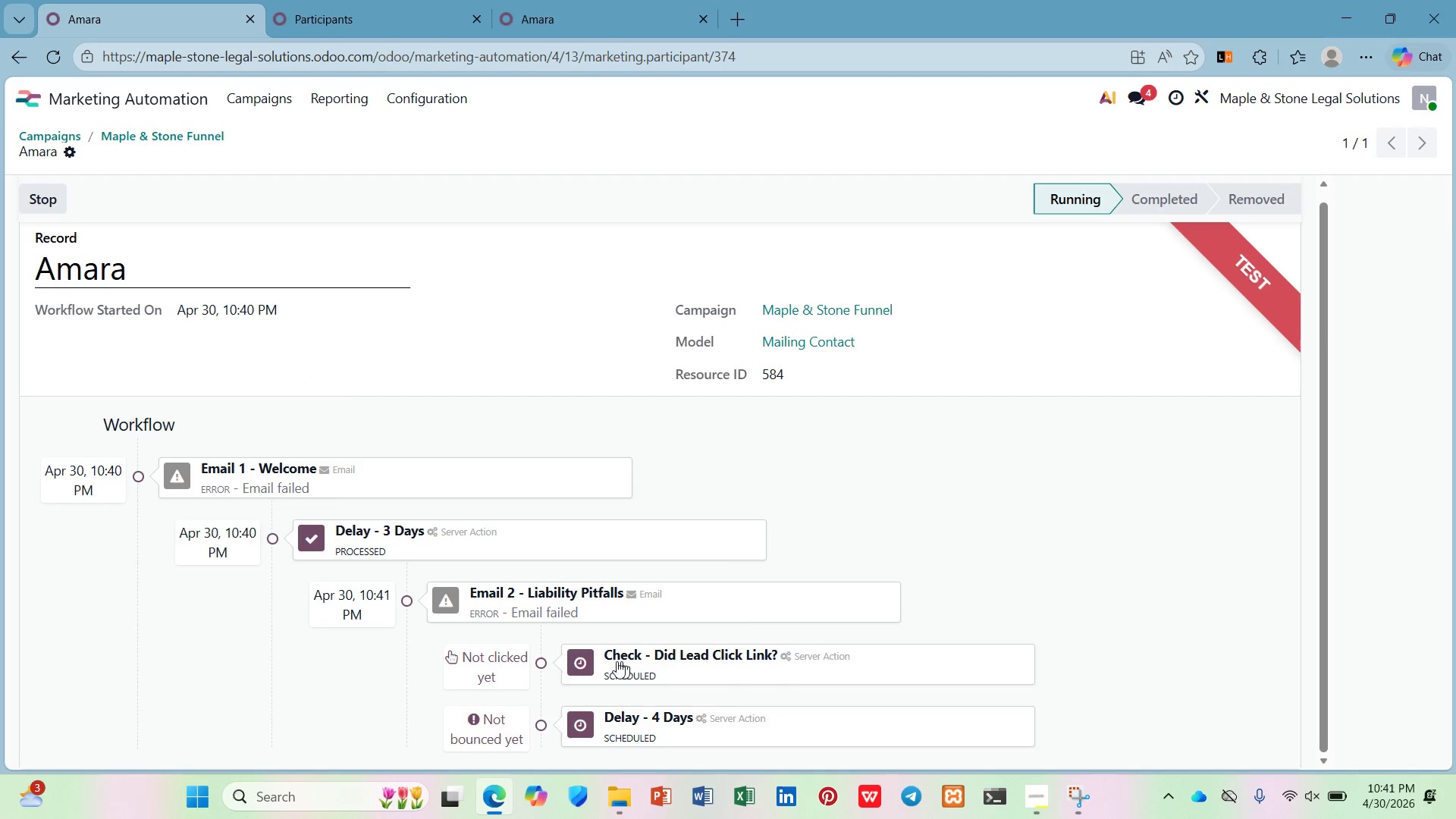 
left_click([574, 654])
 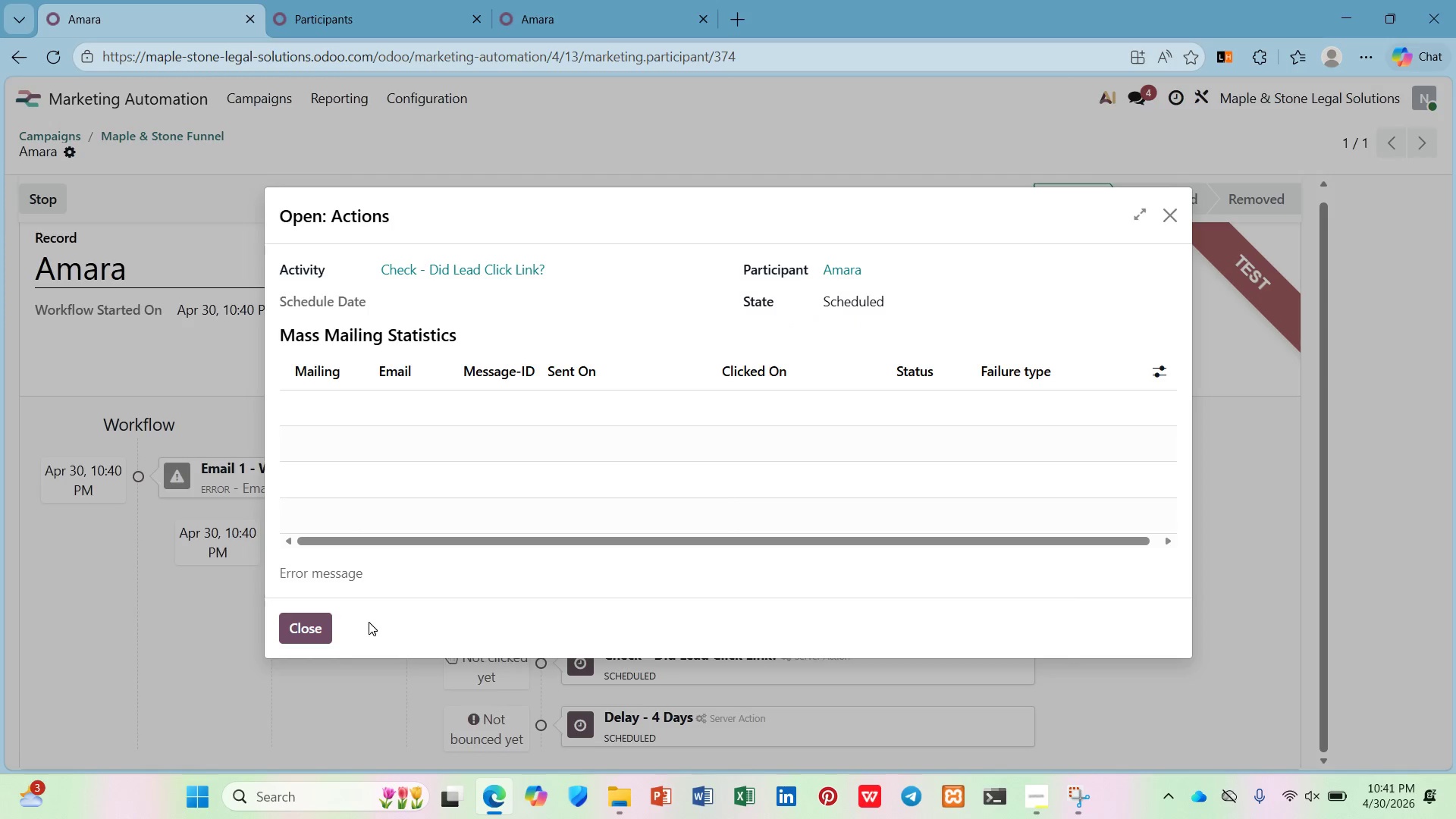 
left_click([321, 617])
 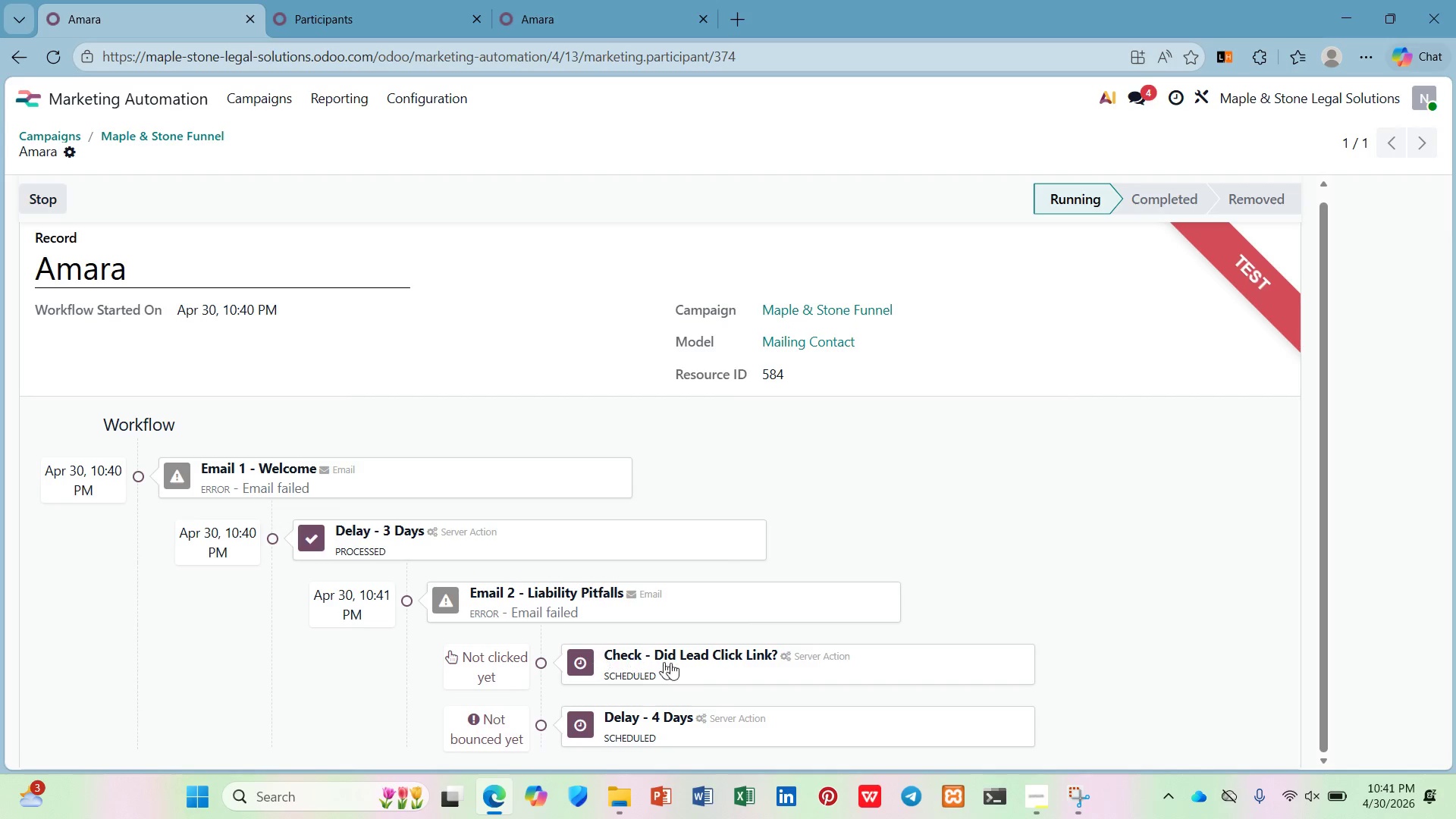 
left_click_drag(start_coordinate=[768, 669], to_coordinate=[778, 668])
 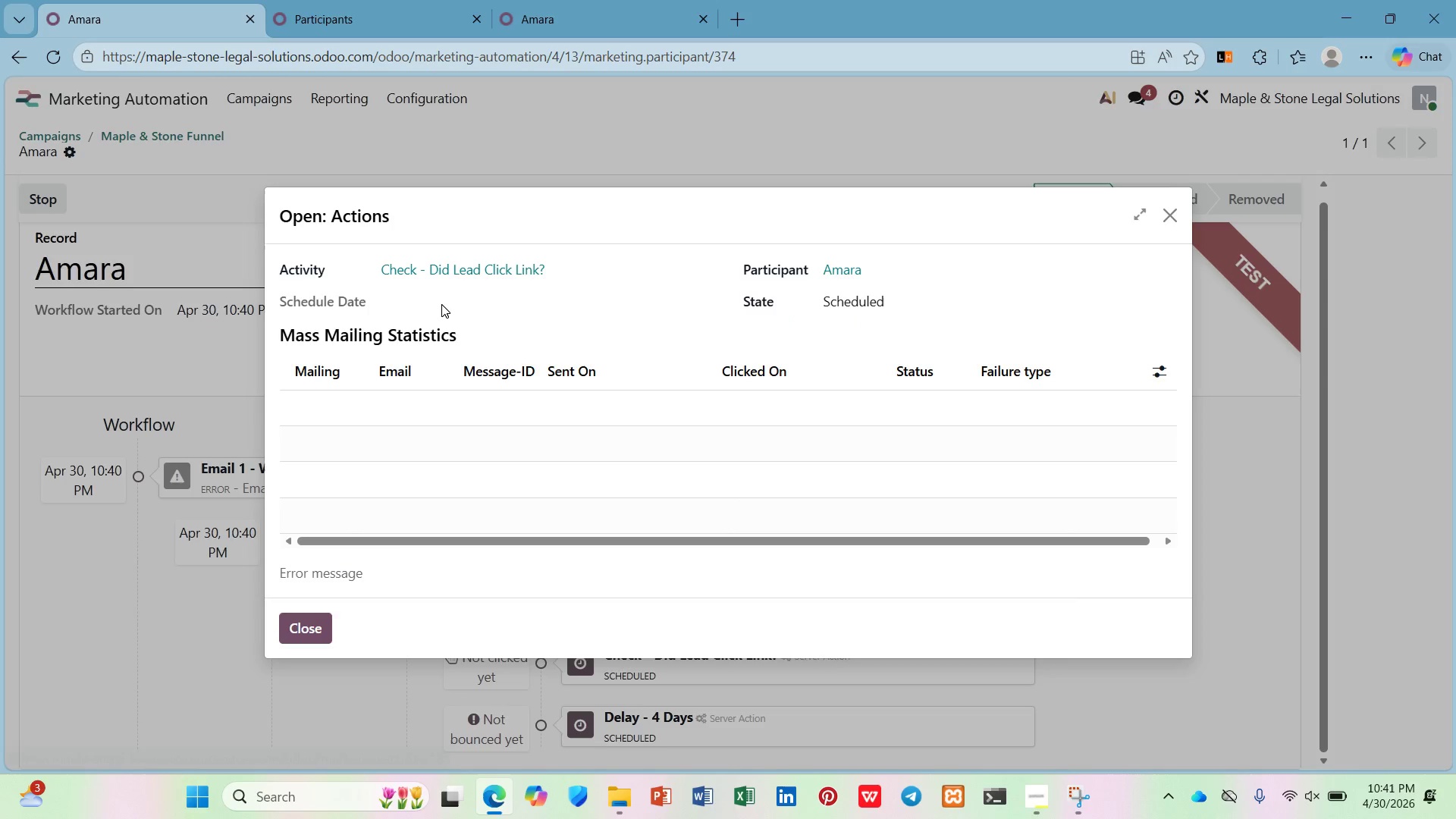 
wait(6.03)
 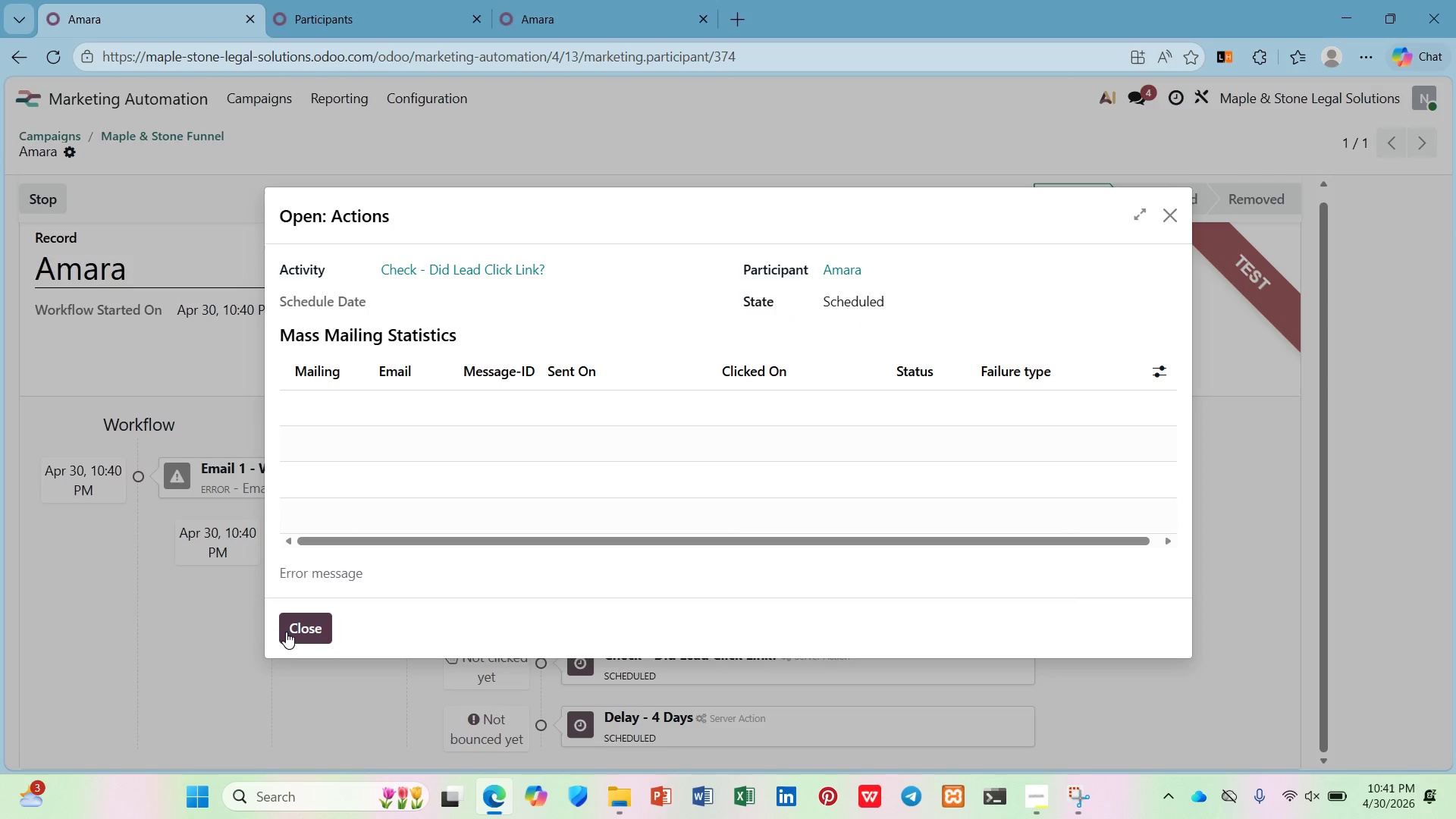 
left_click([316, 628])
 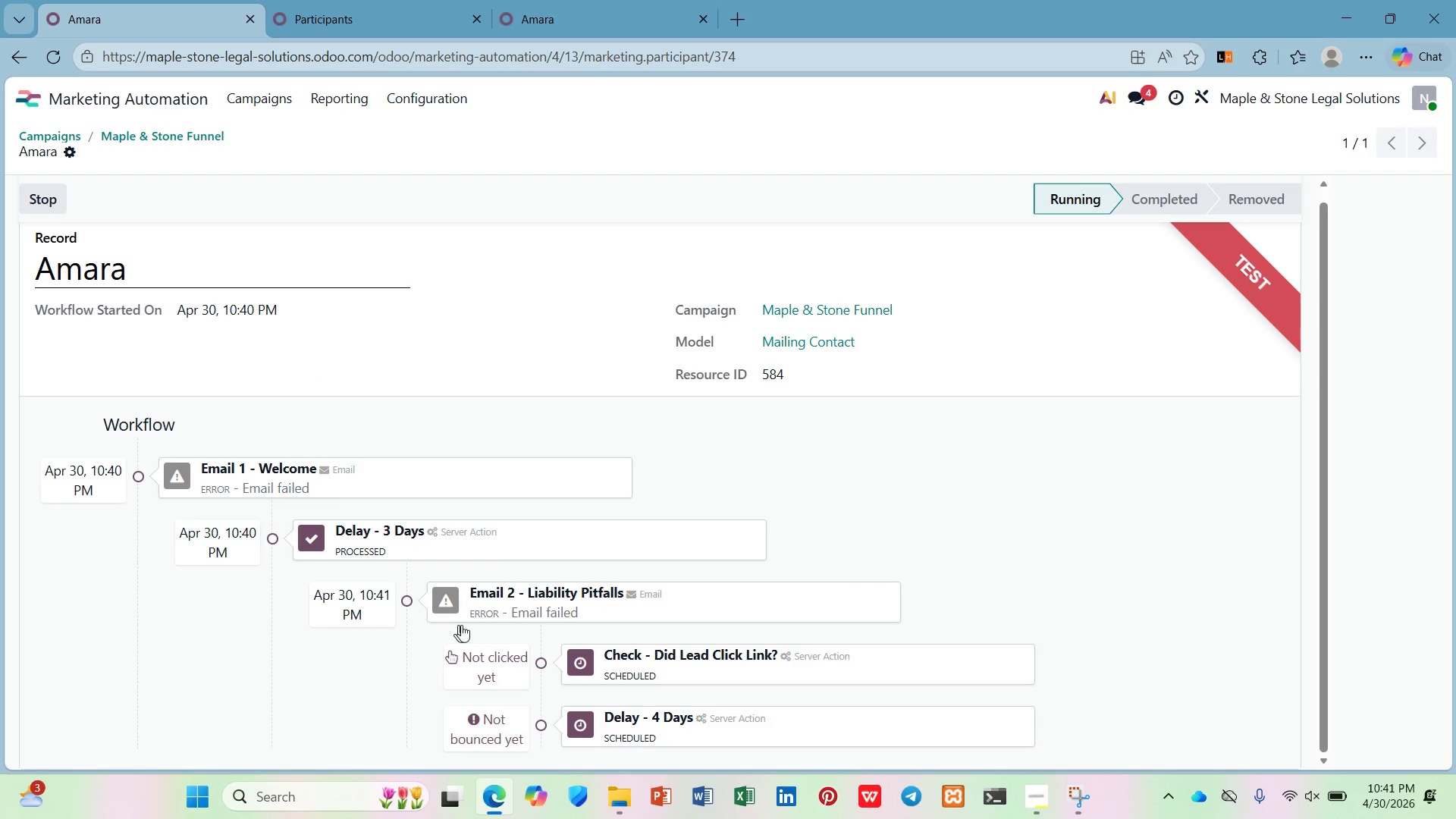 
scroll: coordinate [474, 626], scroll_direction: down, amount: 5.0
 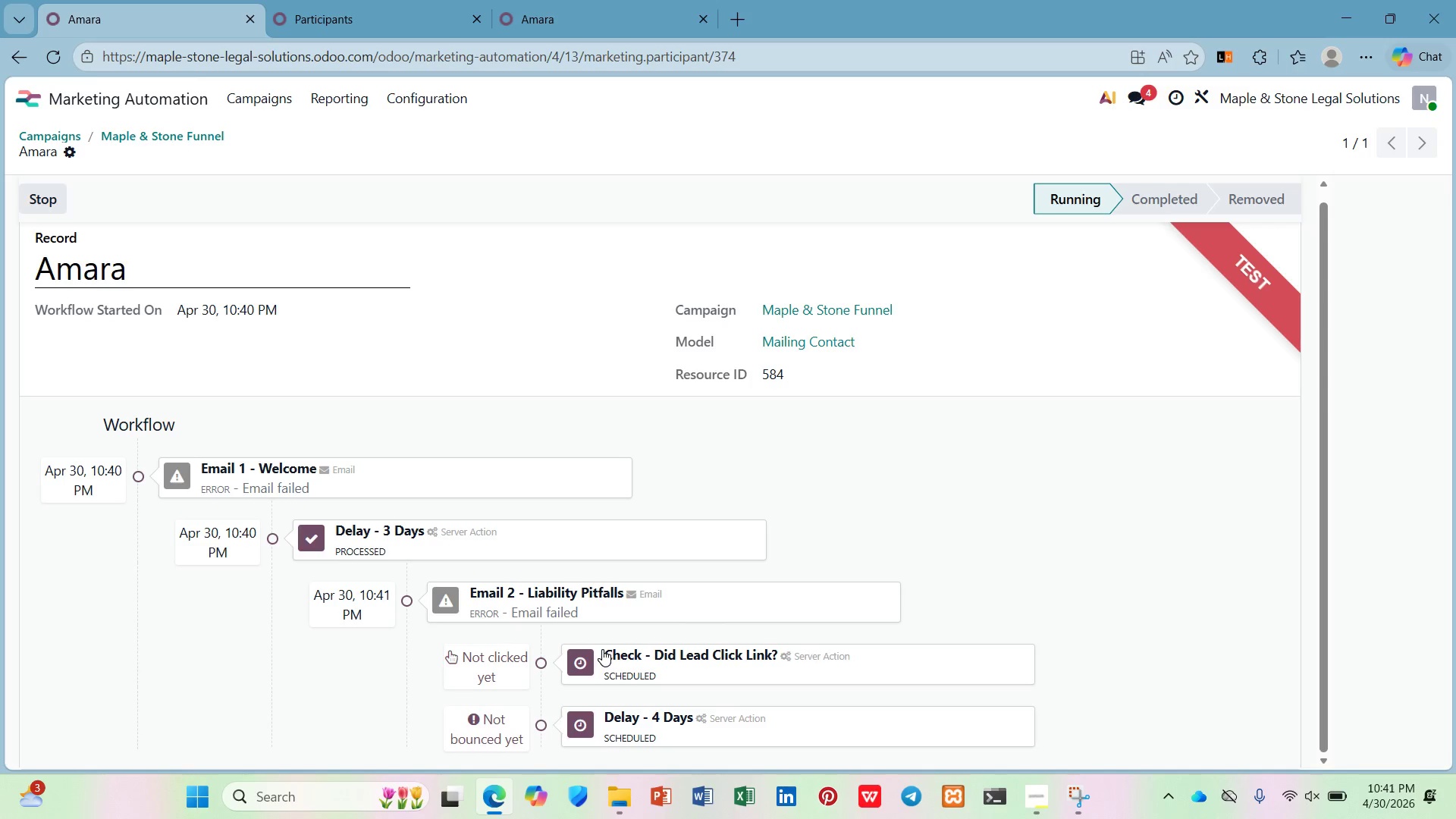 
left_click([950, 663])
 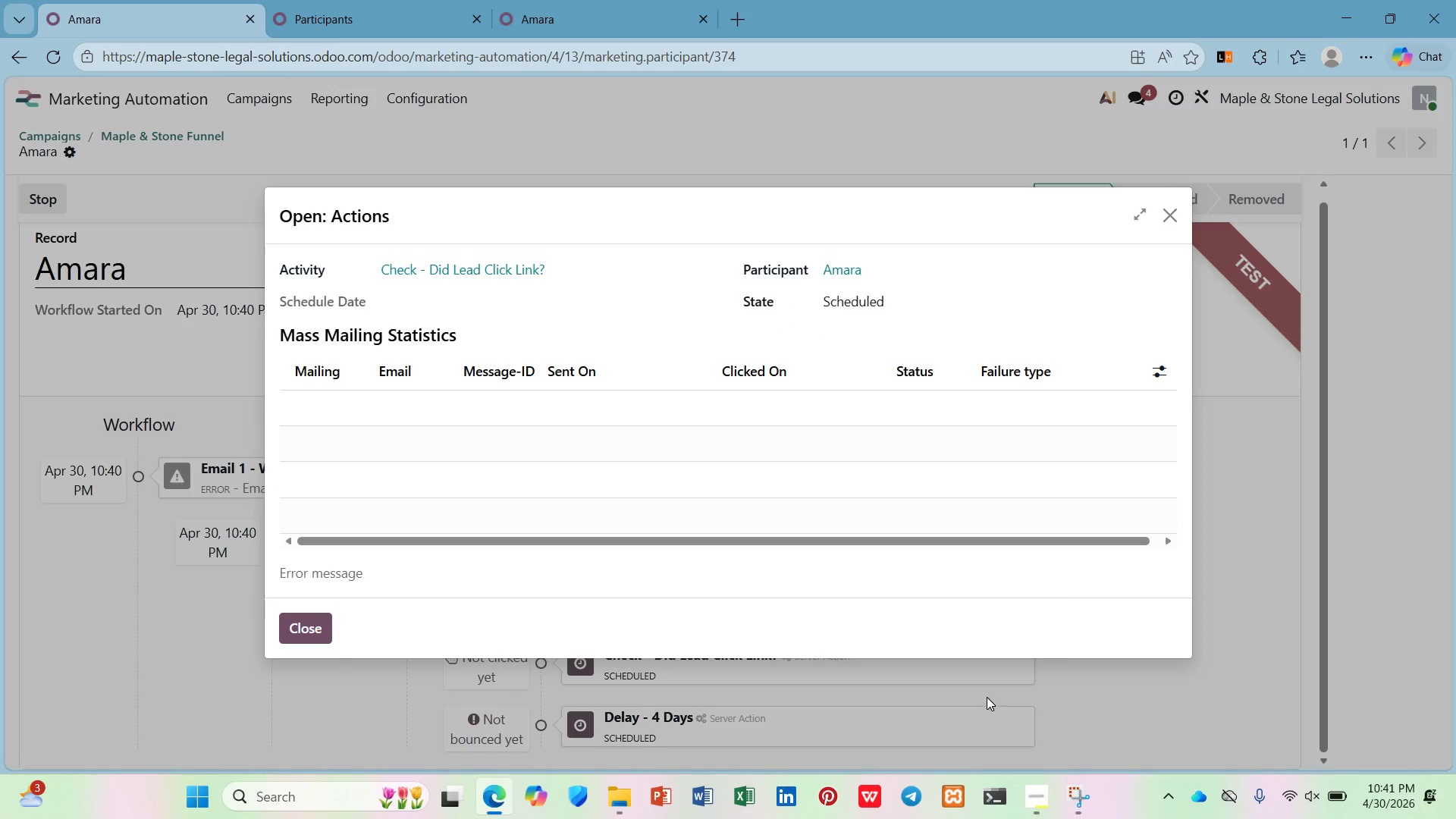 
double_click([985, 717])
 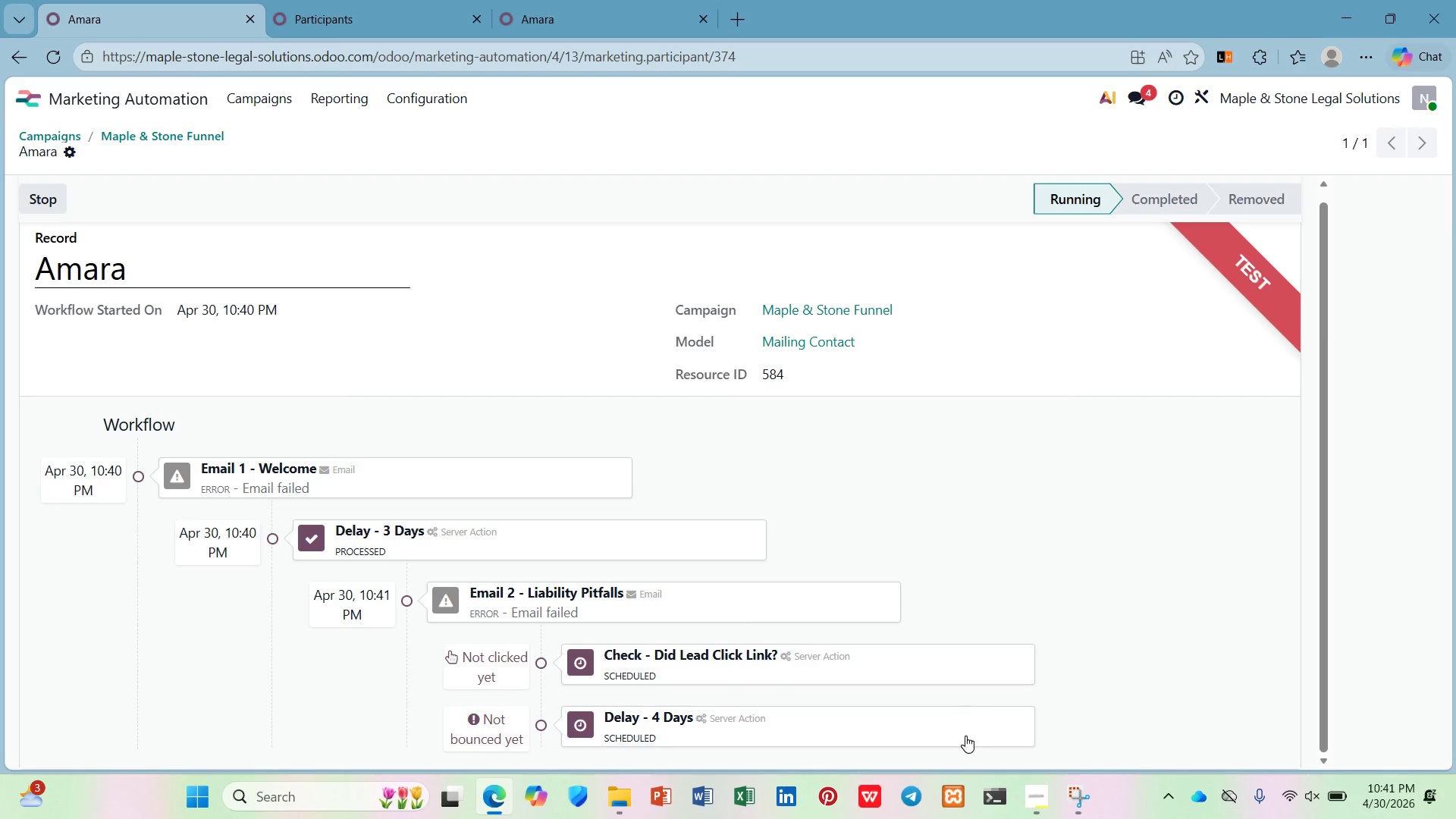 
scroll: coordinate [962, 727], scroll_direction: down, amount: 3.0
 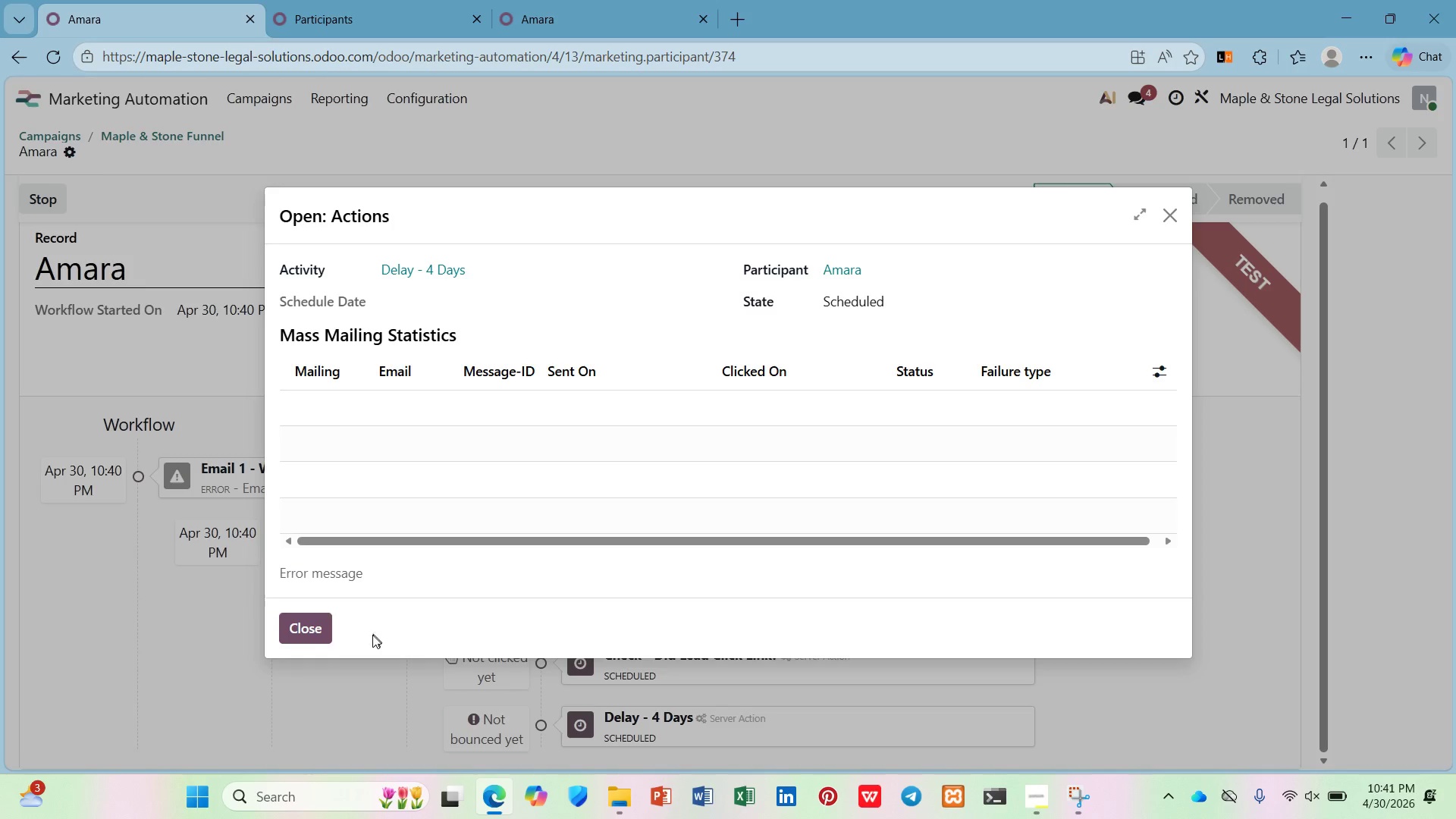 
left_click([306, 636])
 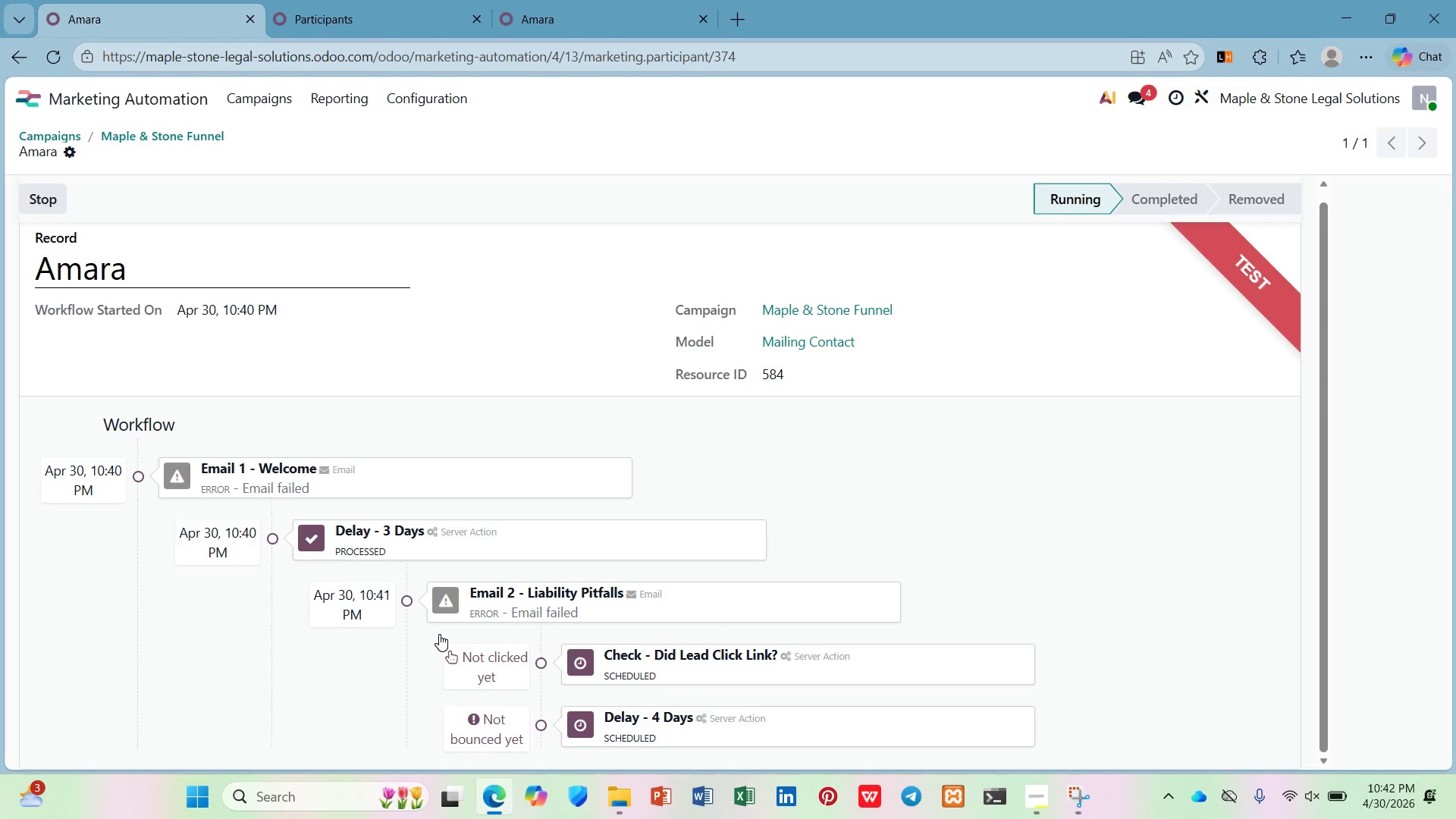 
wait(20.48)
 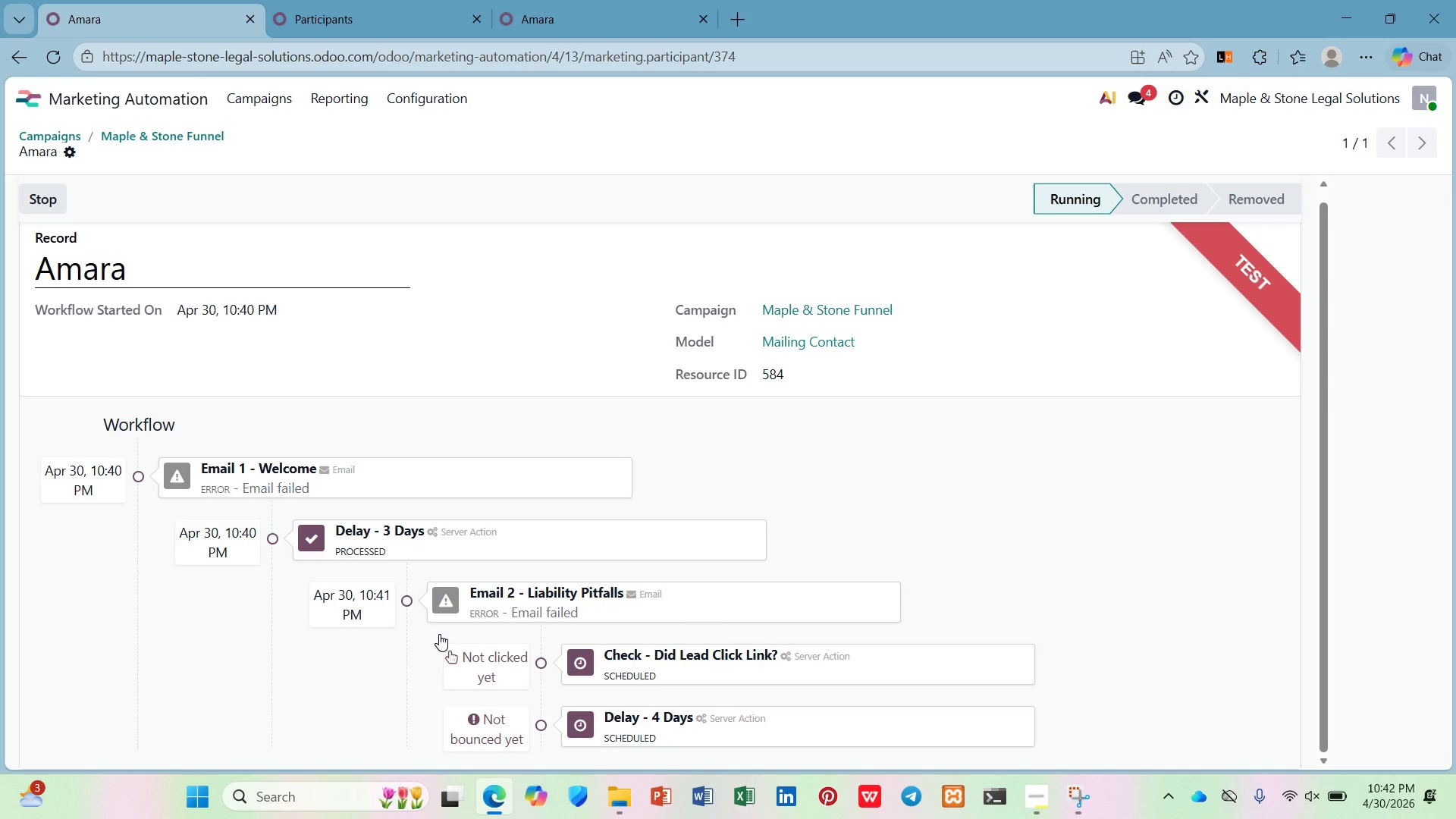 
scroll: coordinate [346, 287], scroll_direction: down, amount: 3.0
 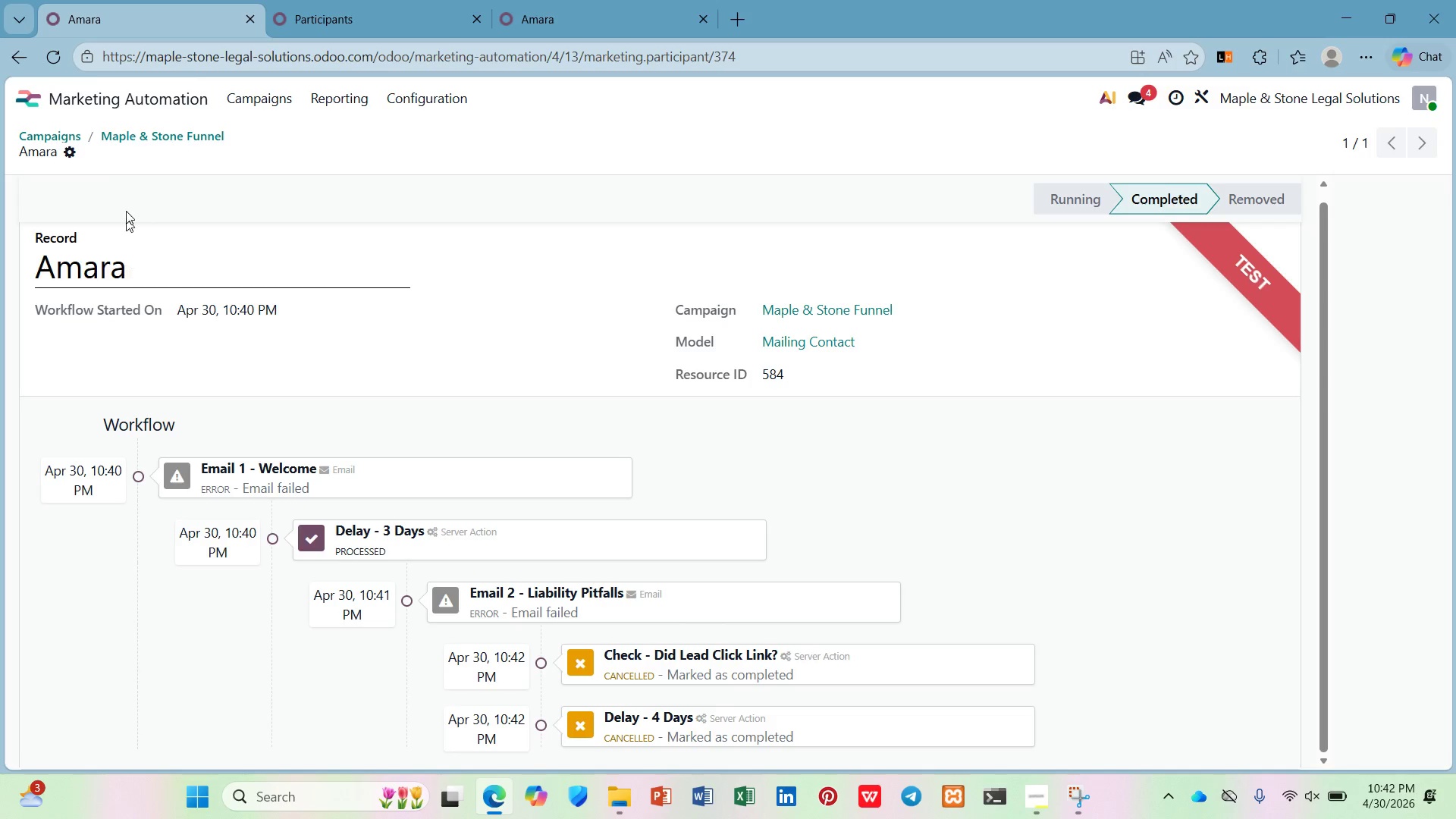 
left_click([138, 138])
 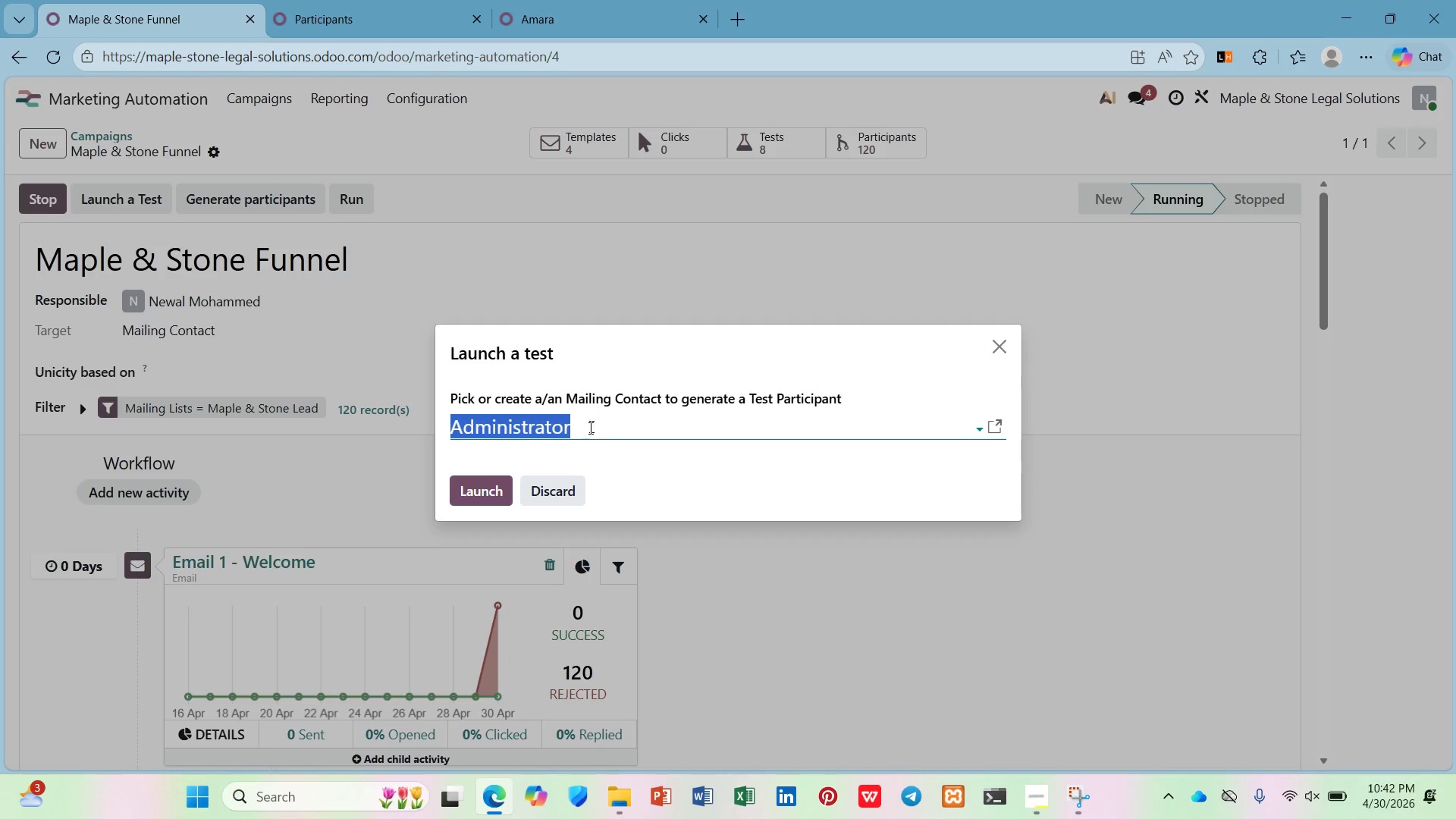 
left_click([538, 484])
 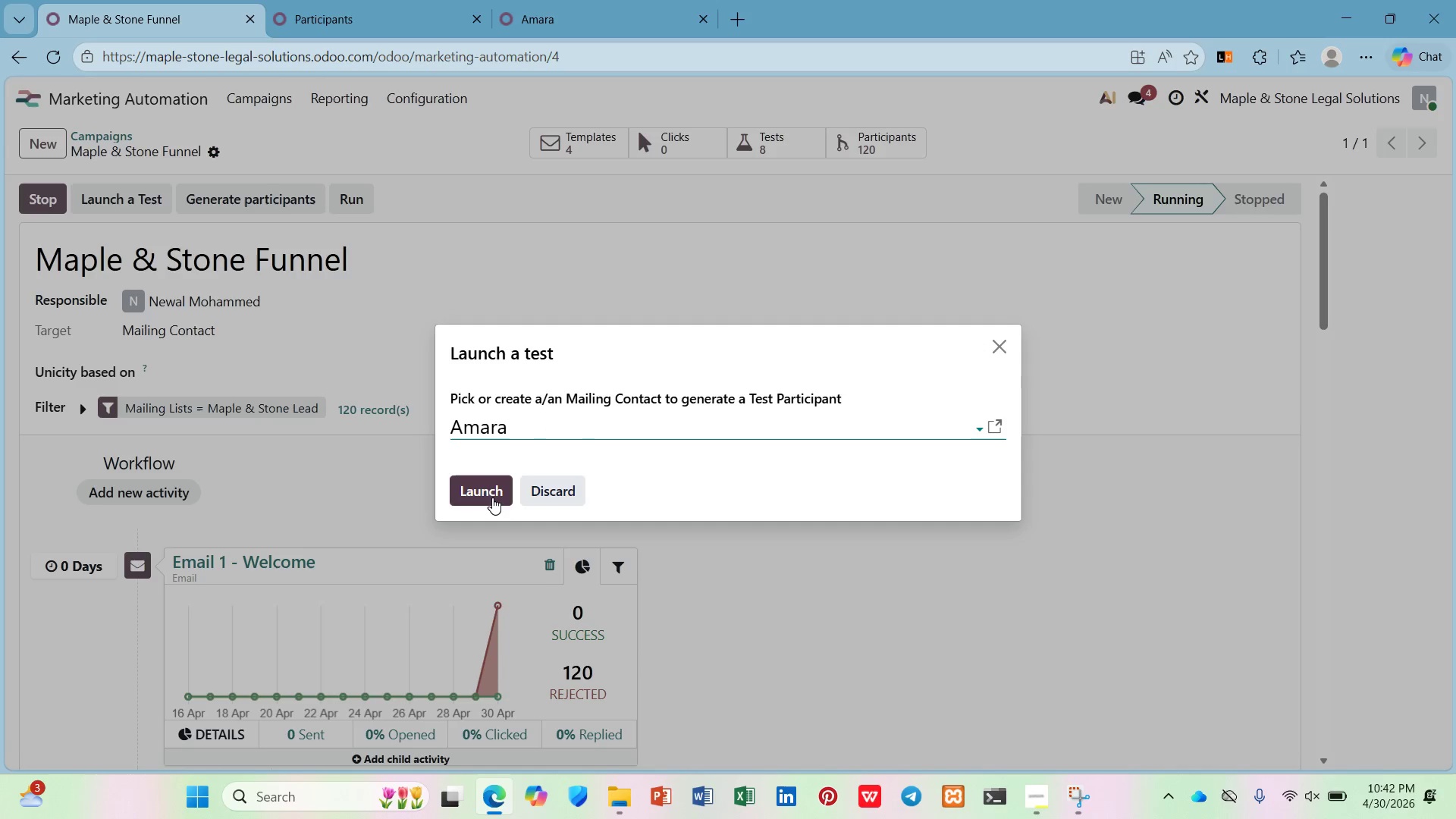 
left_click([492, 497])
 